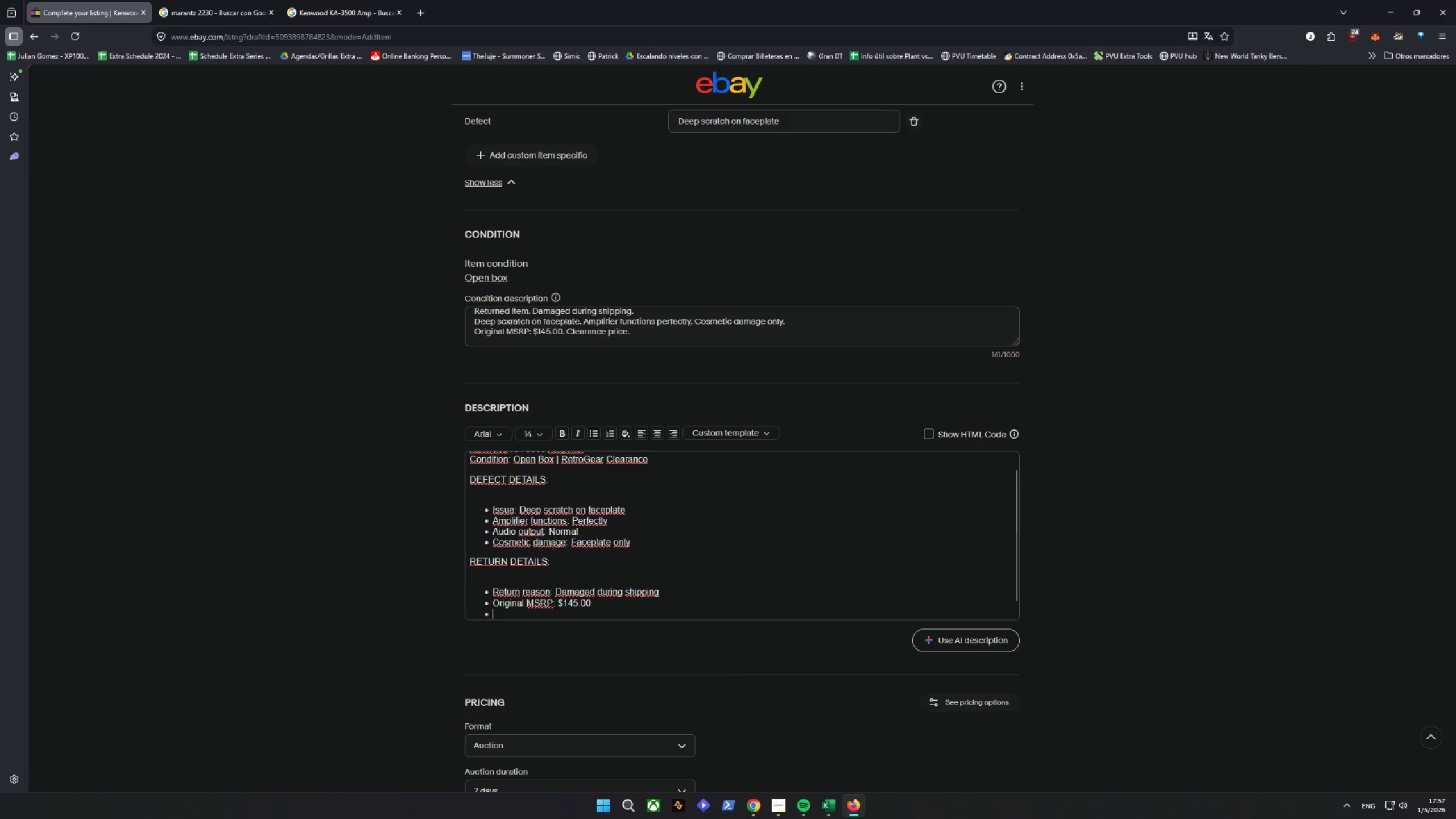 
 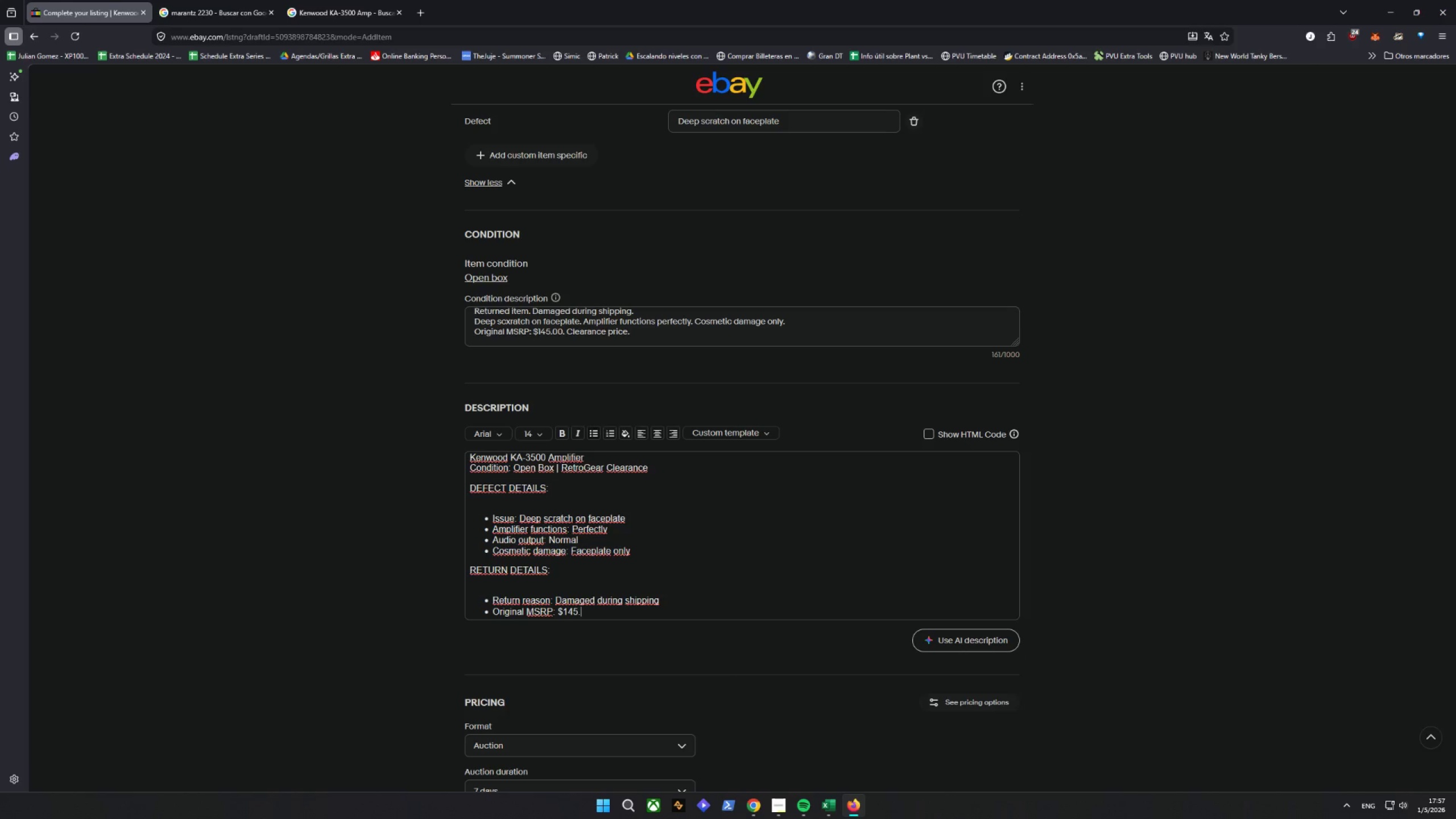 
key(Enter)
 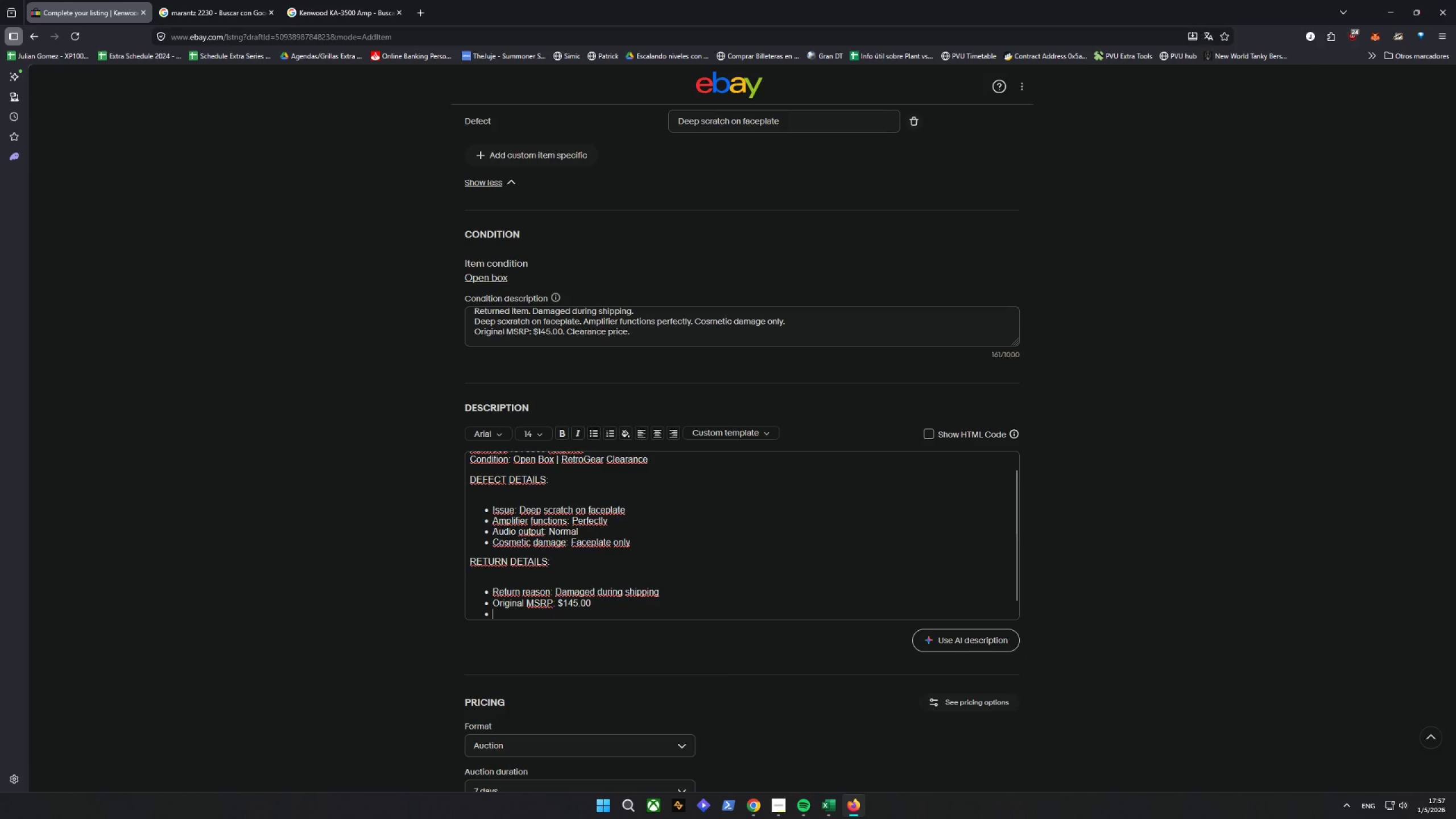 
type(CL)
key(Backspace)
type(learance price: @)
key(Backspace)
type($108.75 (25% off))
 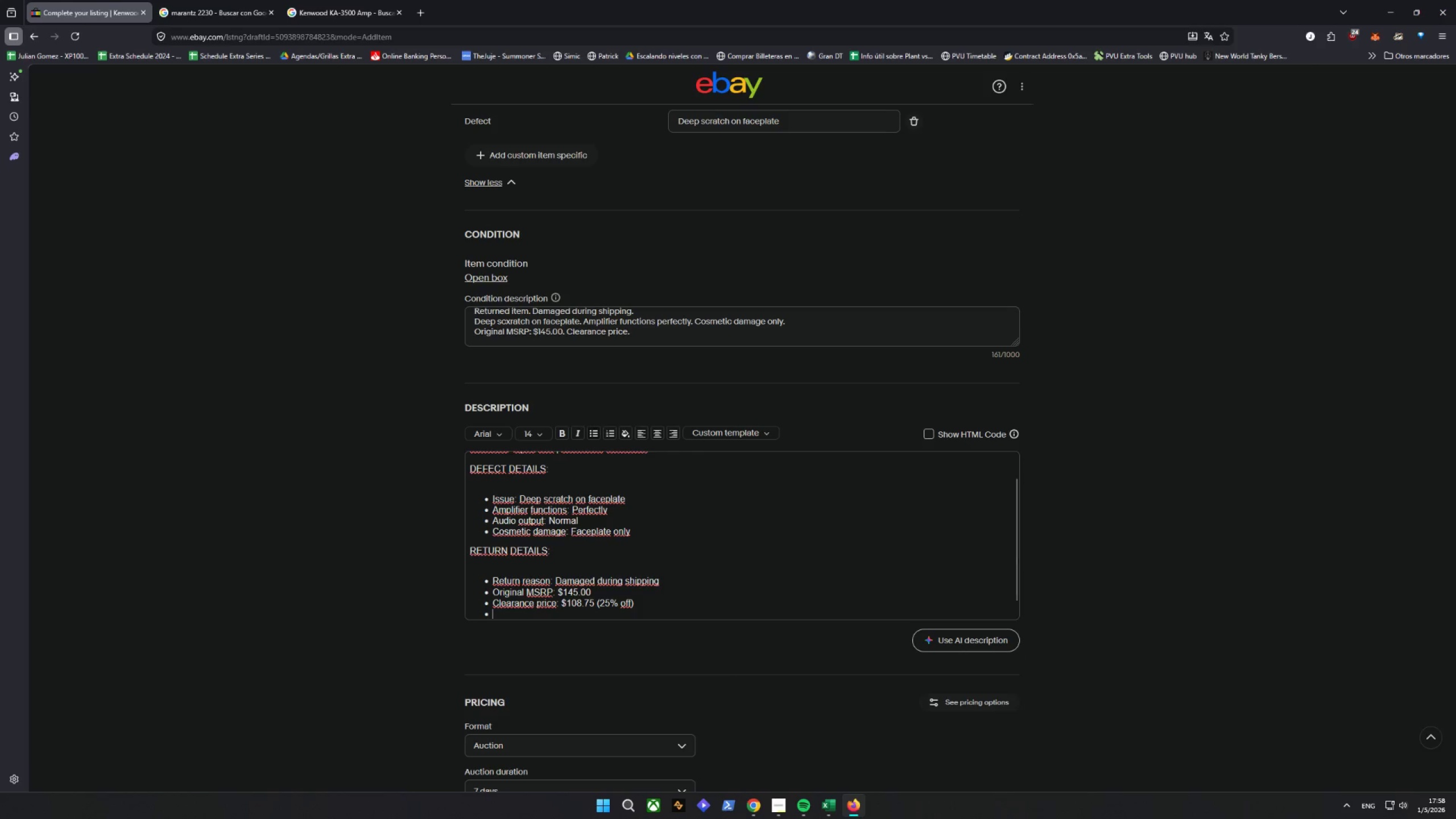 
 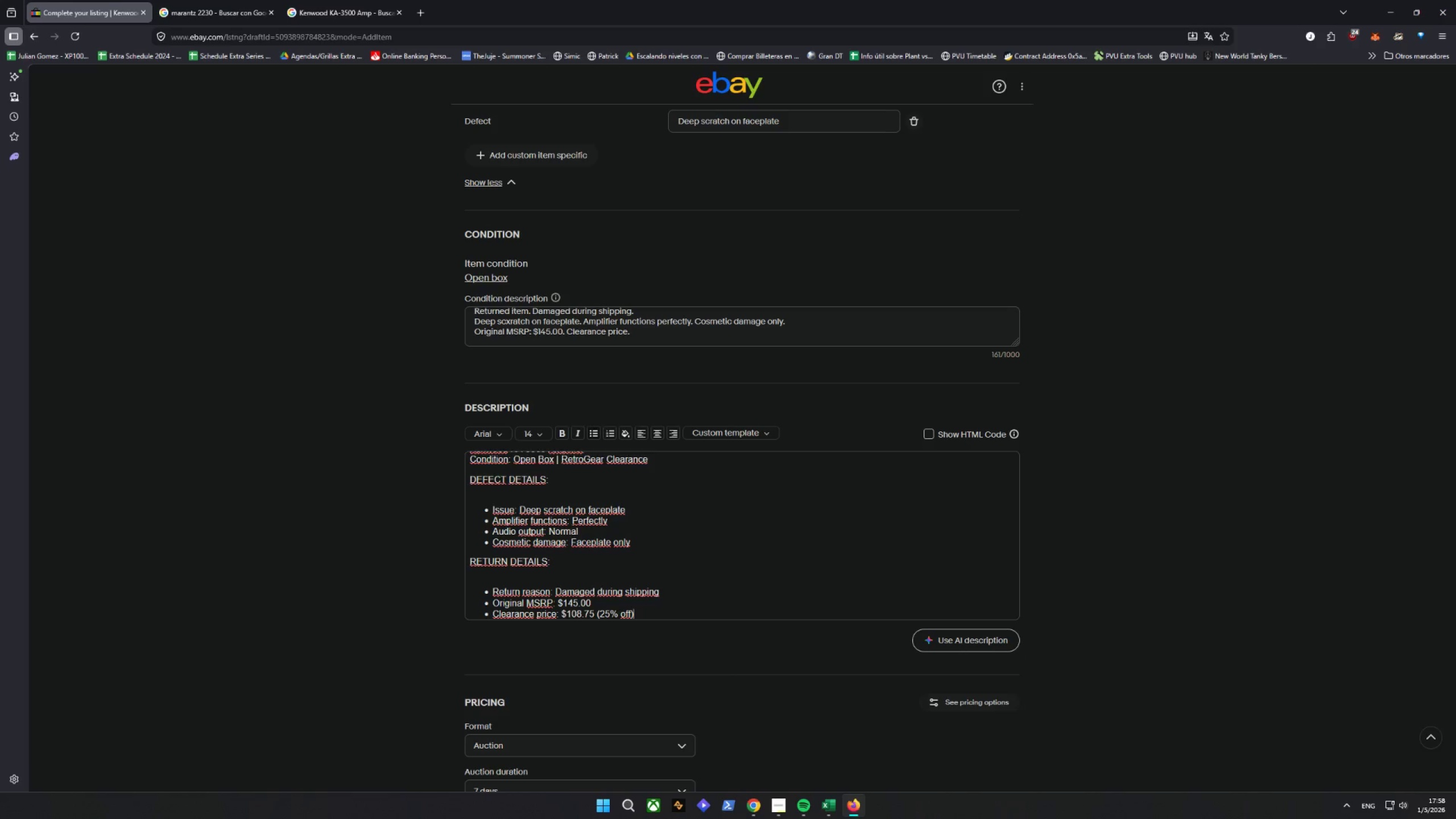 
key(Enter)
 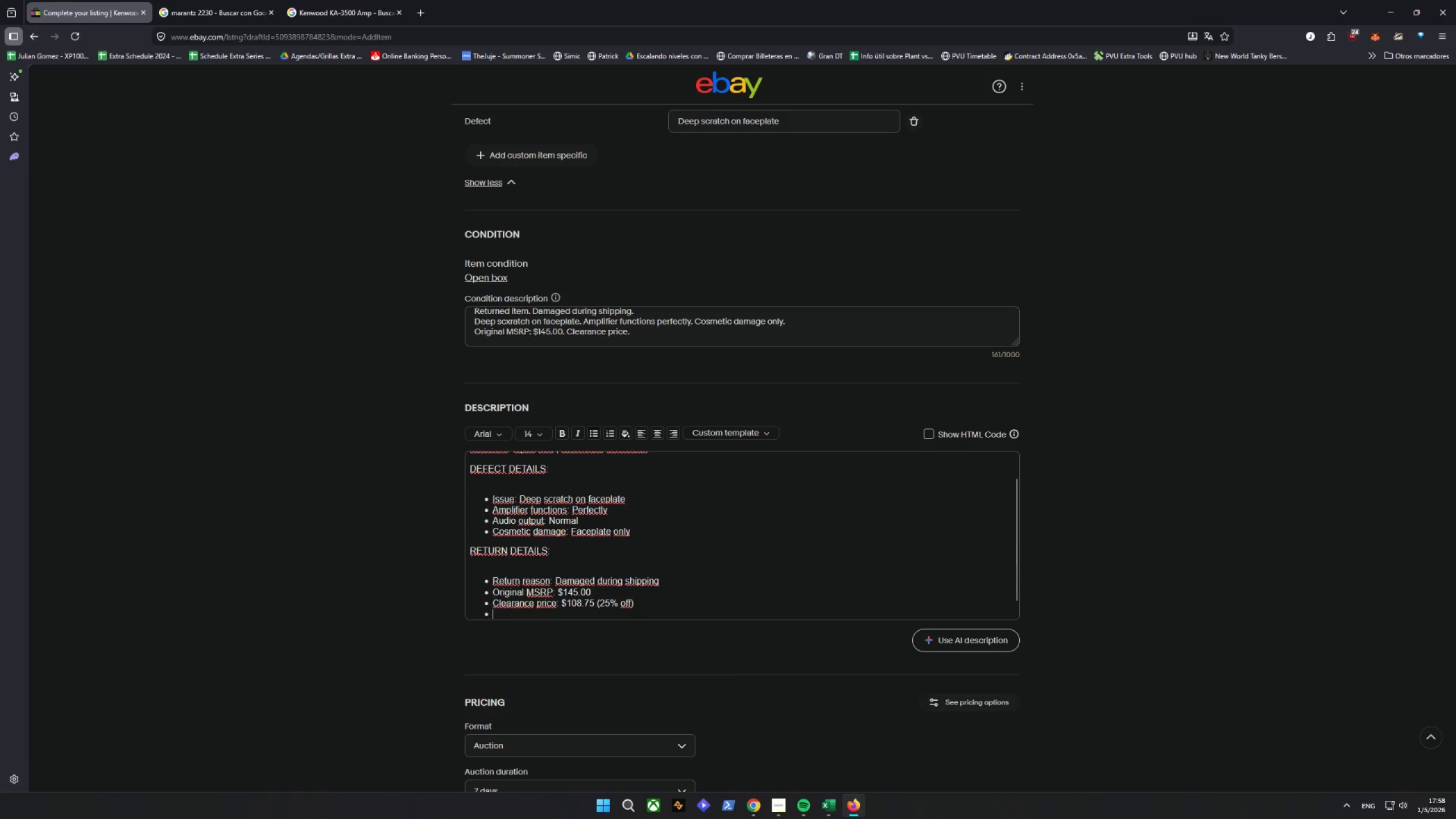 
key(Enter)
 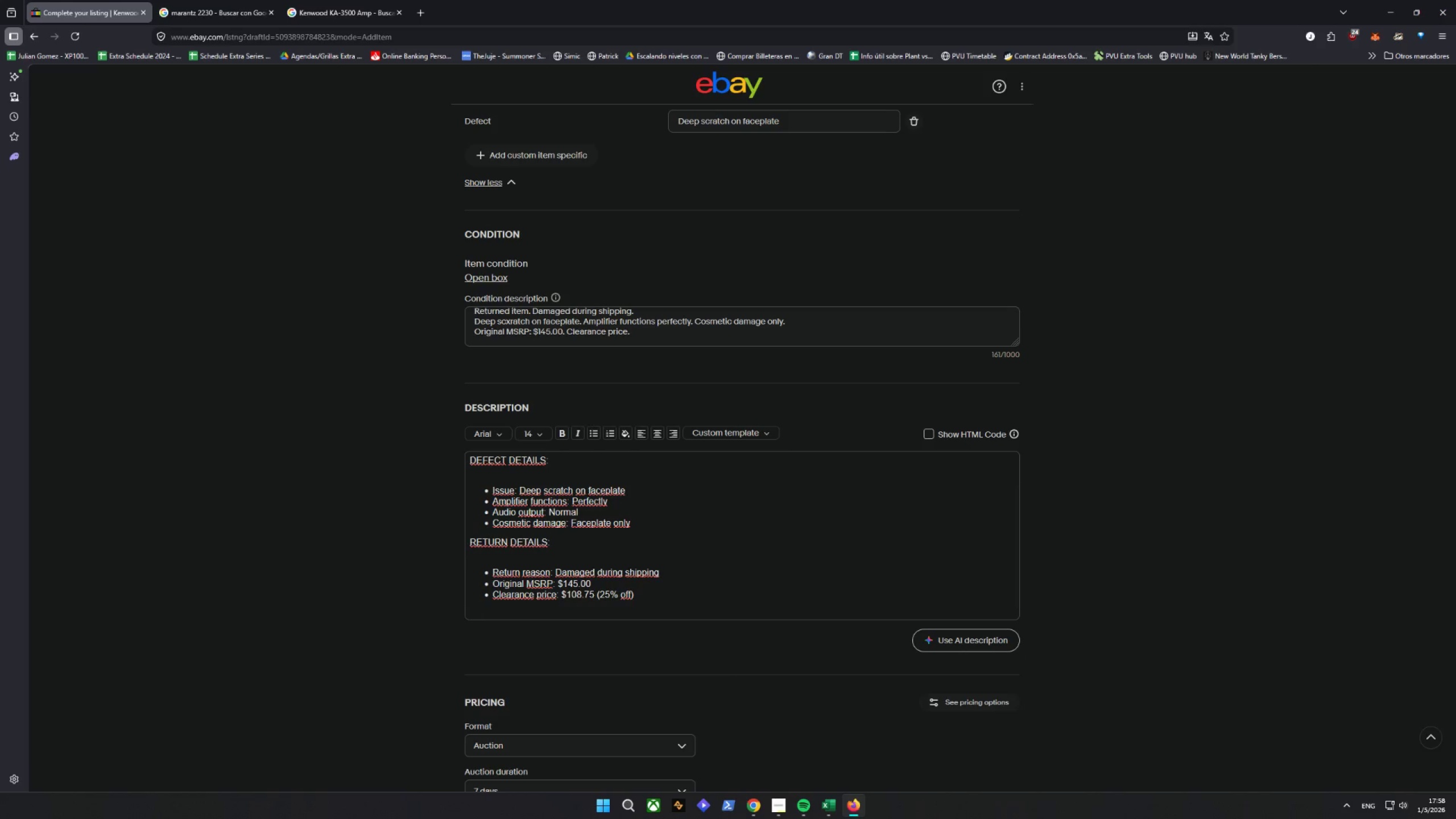 
type(IMPORTANT:)
 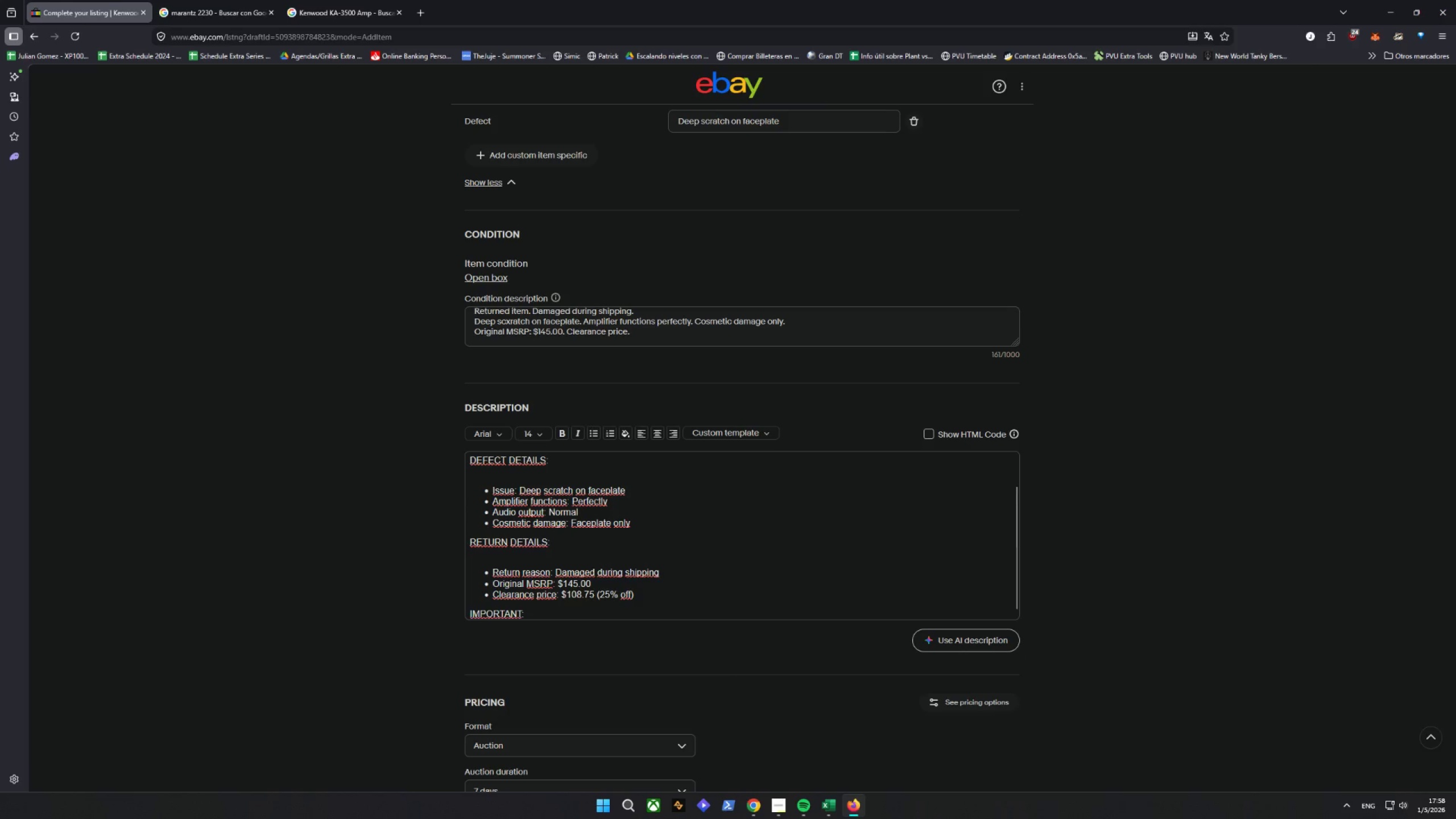 
key(Enter)
 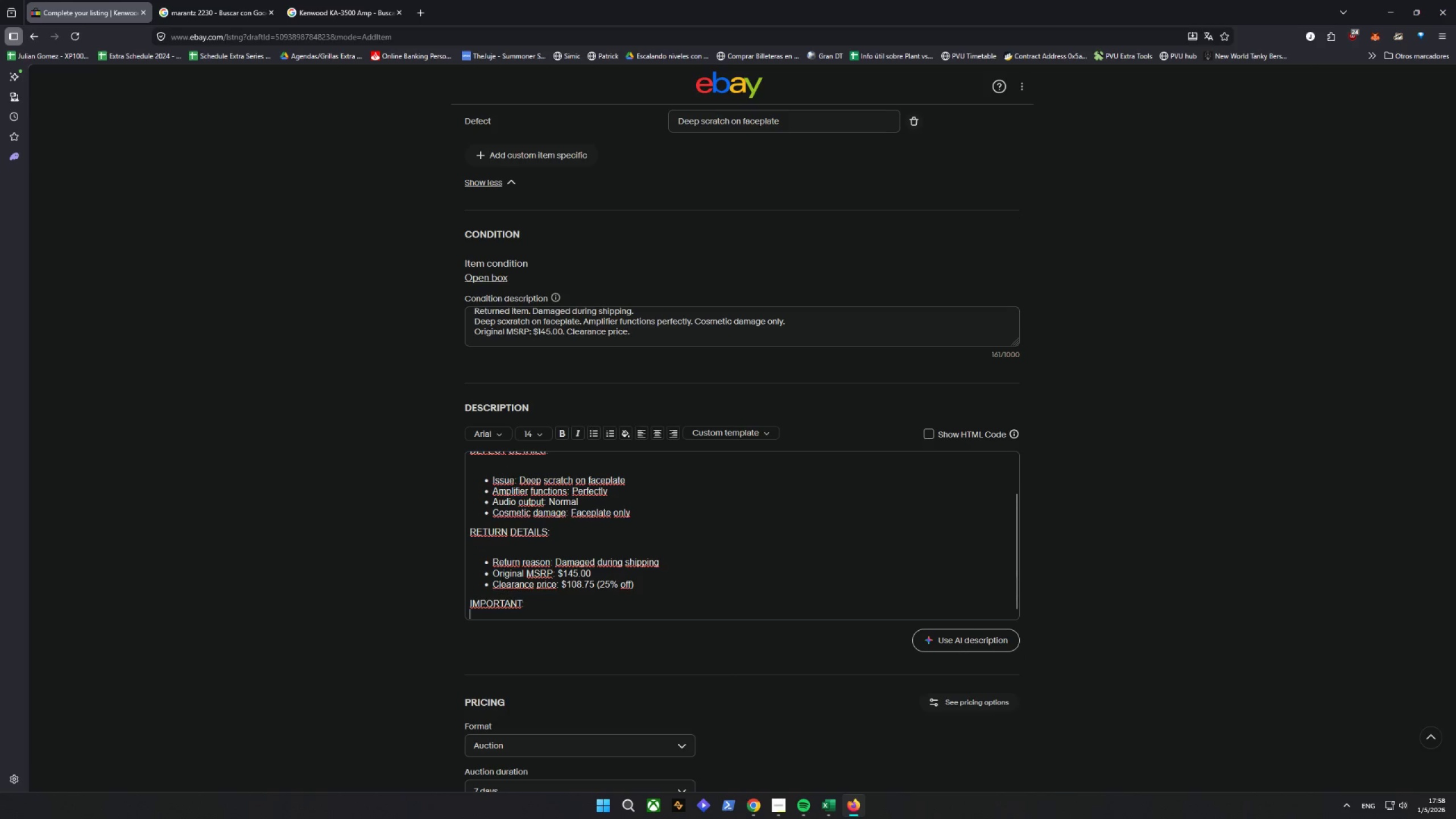 
key(Enter)
 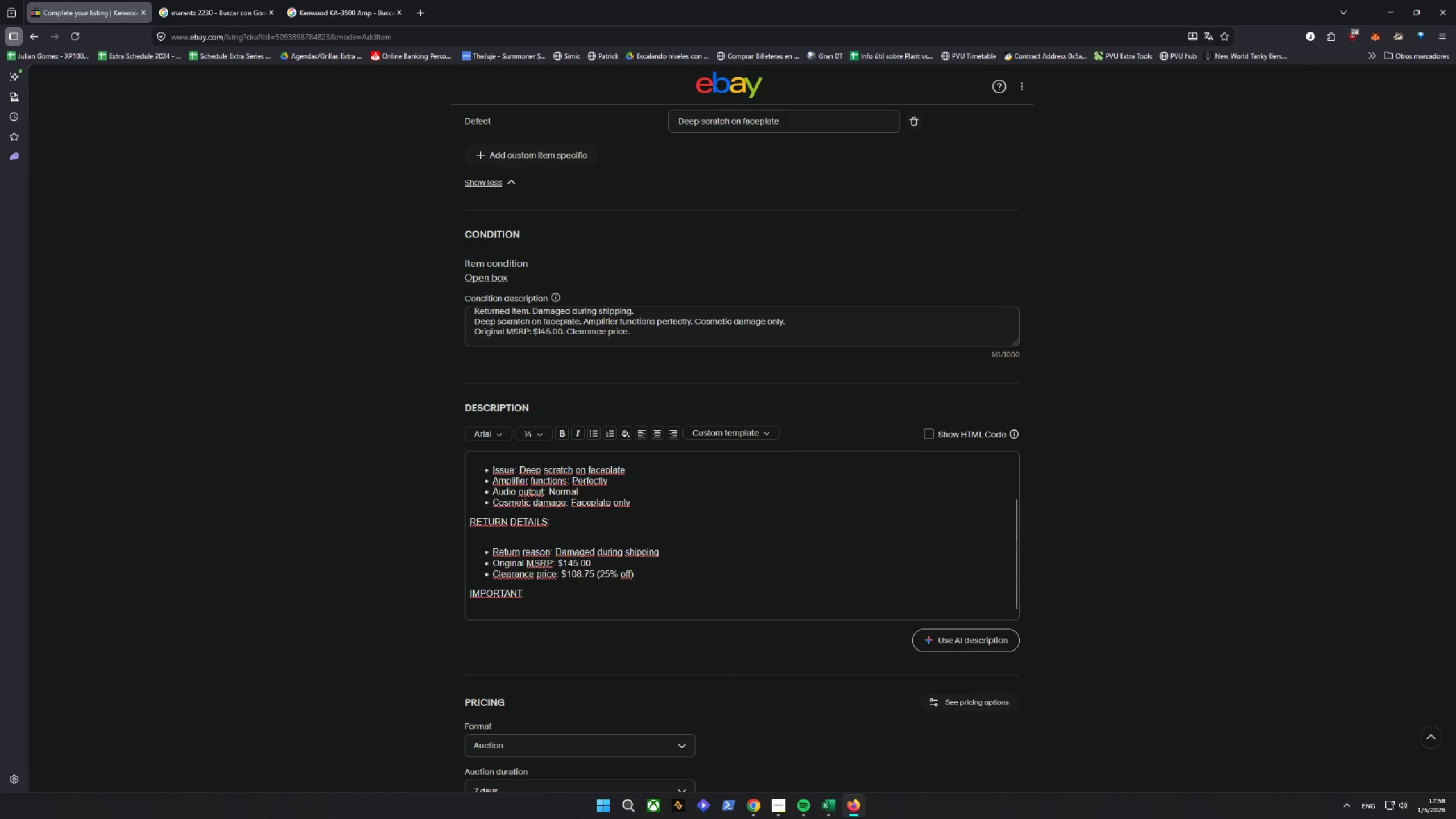 
key(Control+V)
 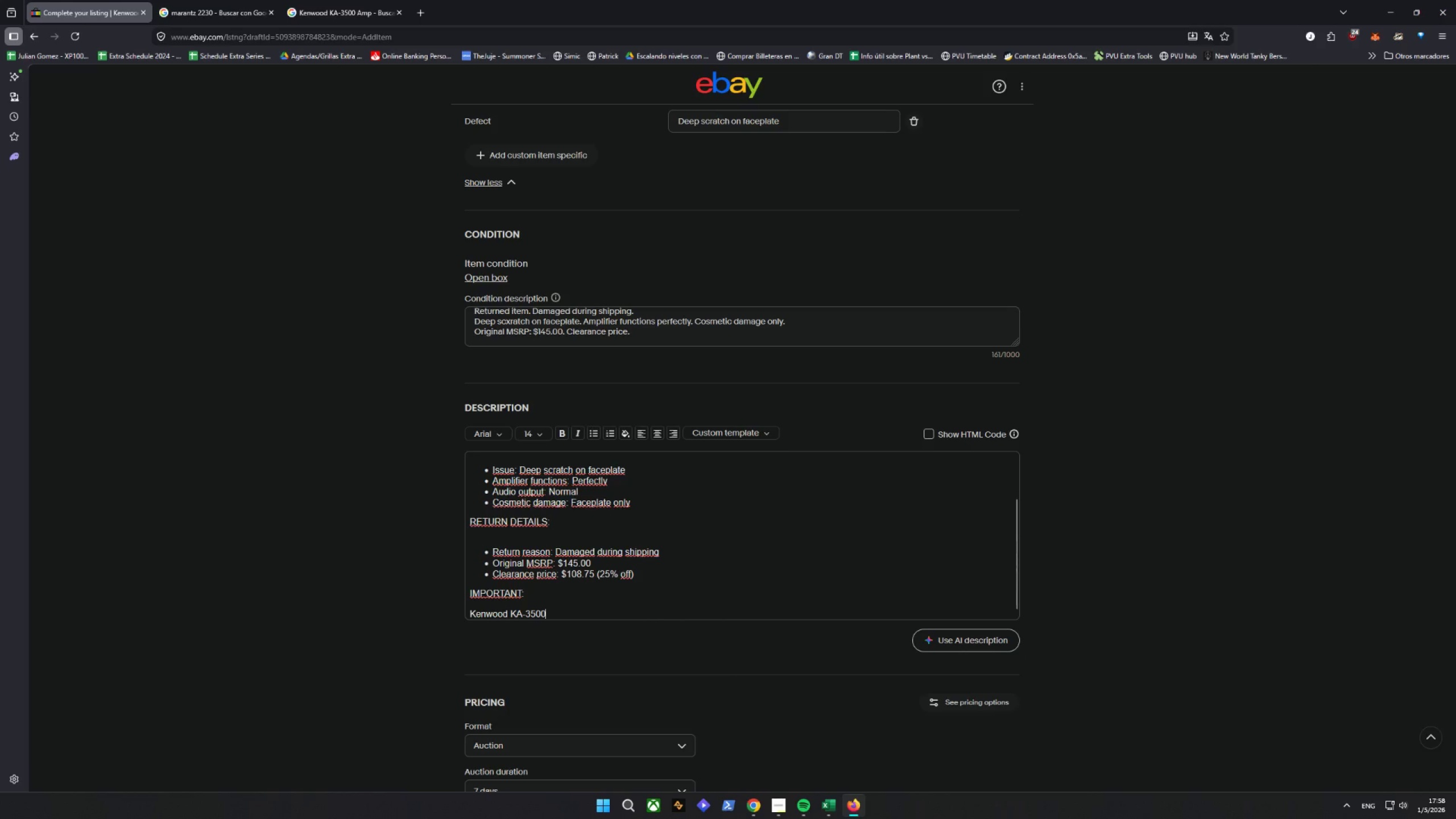 
hold_key(key=Backspace, duration=0.89)
 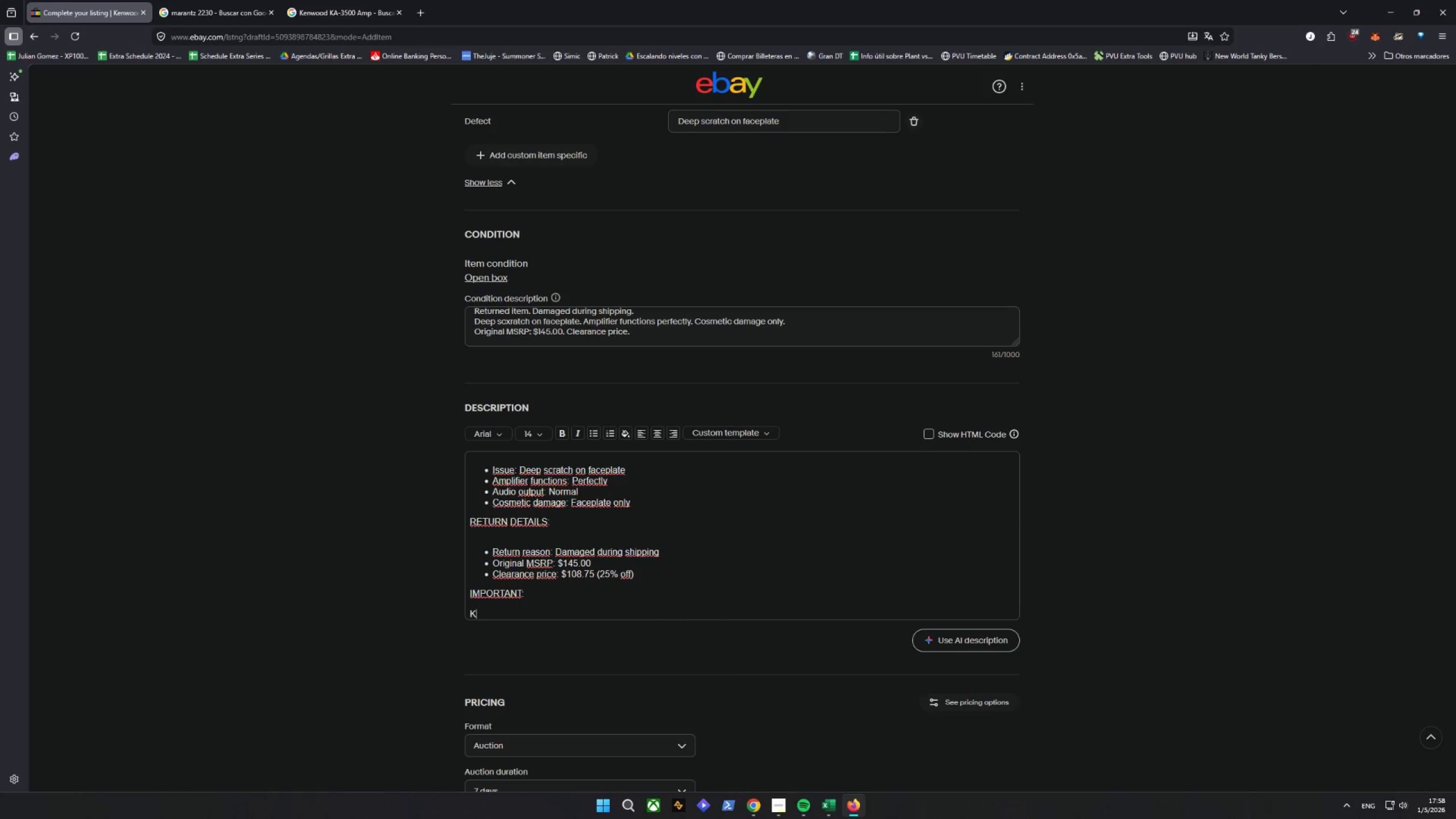 
key(Backspace)
key(Backspace)
type(Sold as-is. No returns accepted/)
key(Backspace)
type(.)
 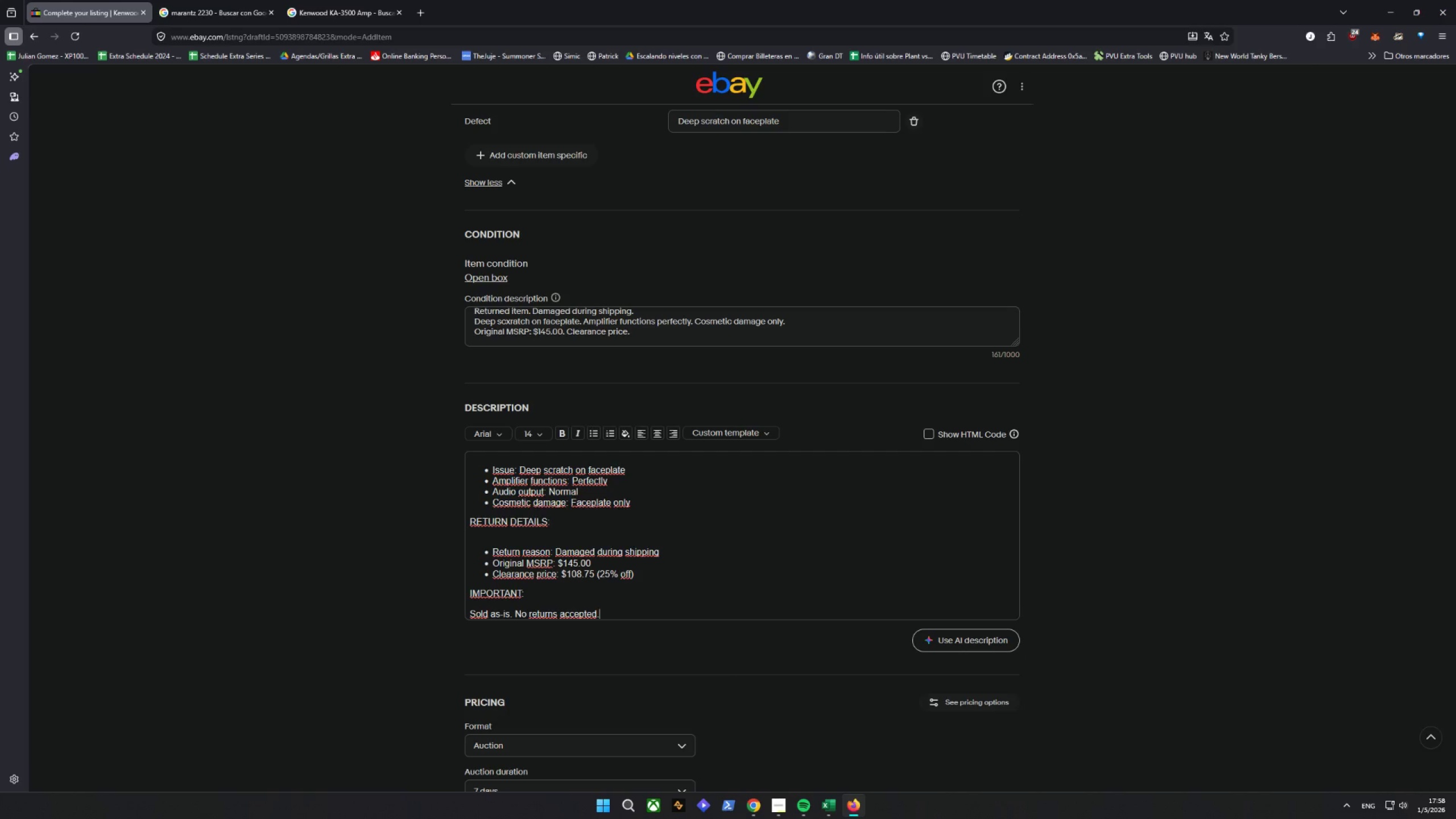 
key(Enter)
 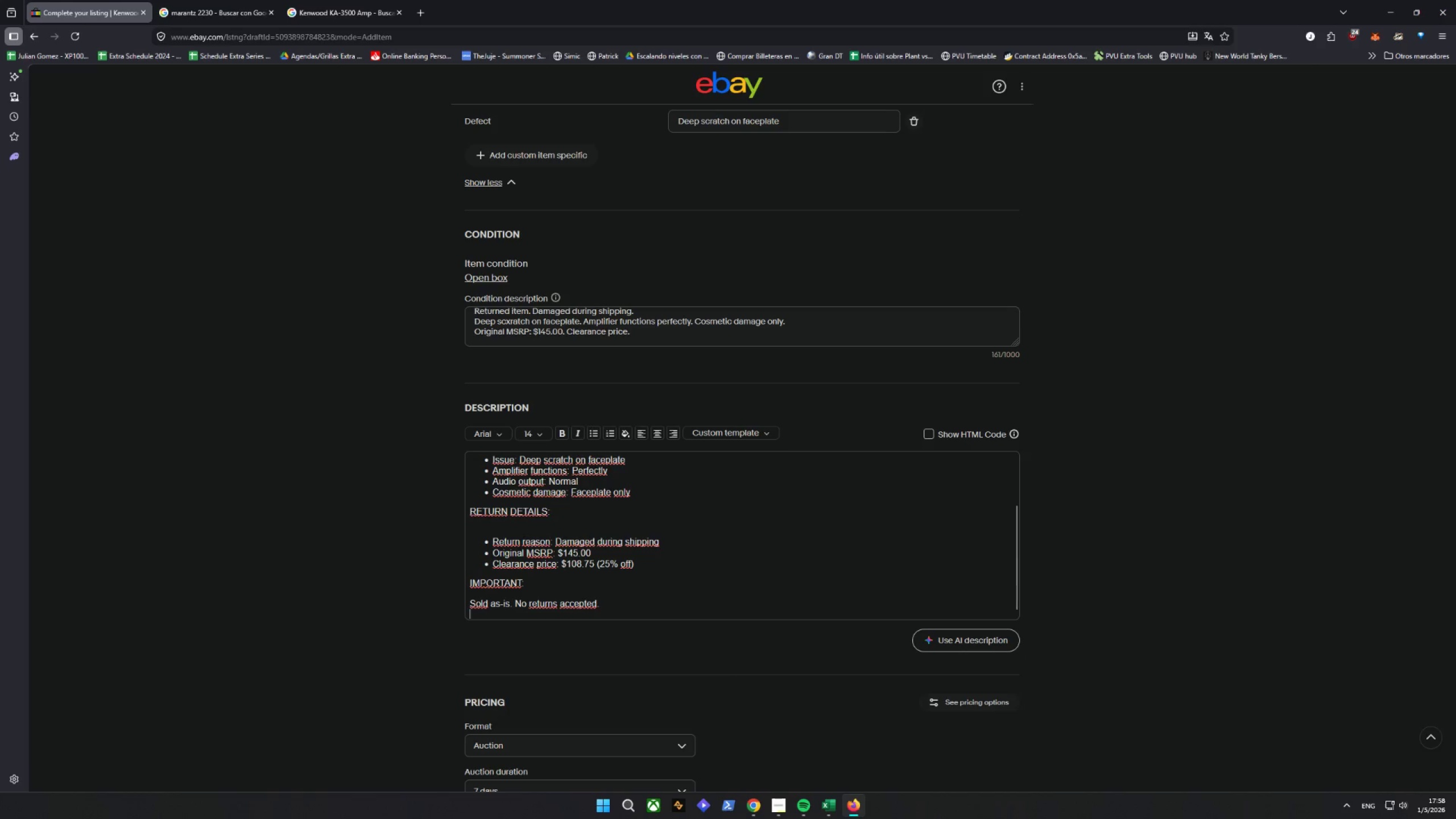 
type(GT)
key(Backspace)
type(reat oppio)
key(Backspace)
key(Backspace)
type(orti)
key(Backspace)
type(unity d)
key(Backspace)
type(for f)
key(Backspace)
type(vintage audio fans.)
 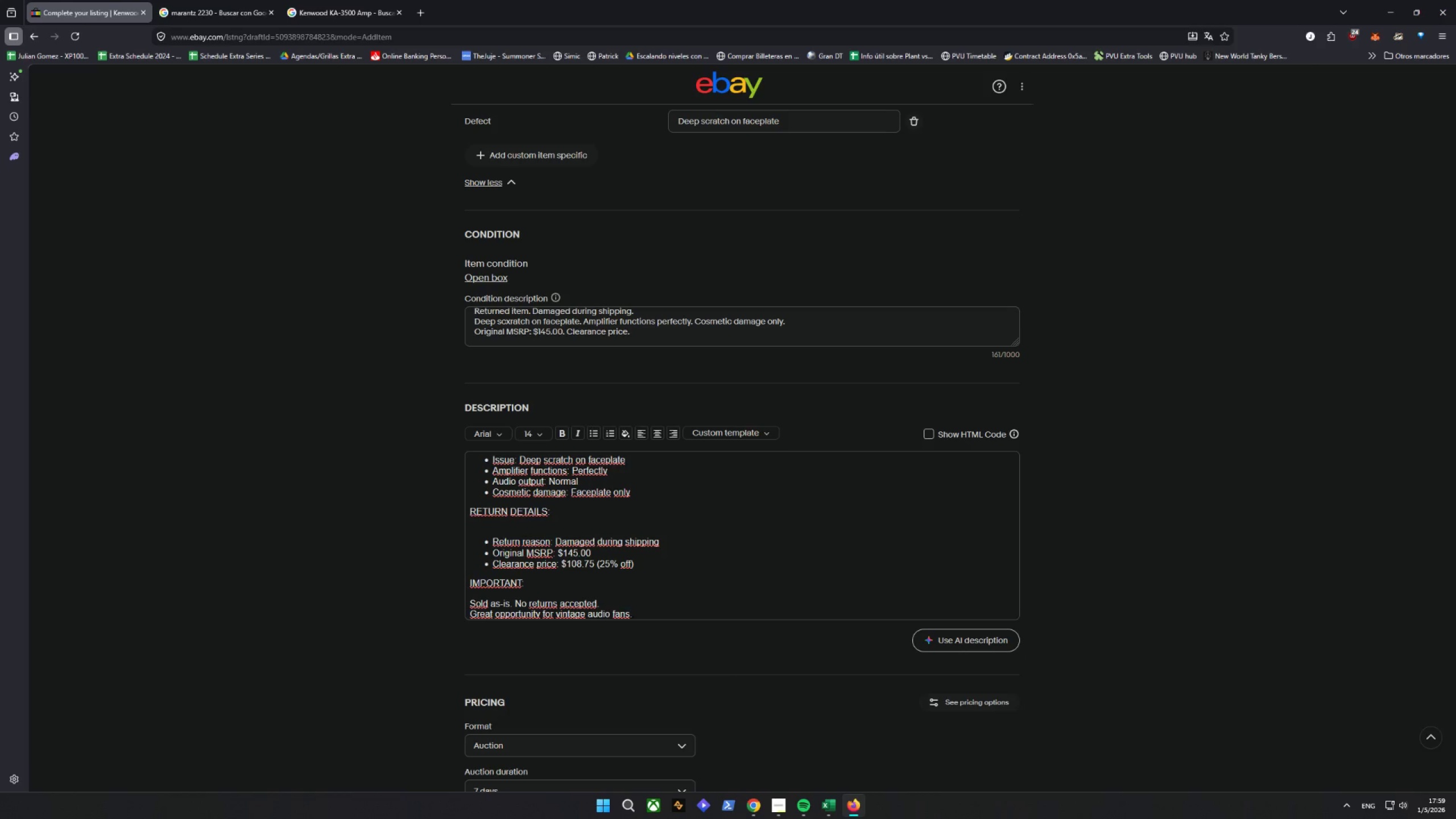 
key(Enter)
 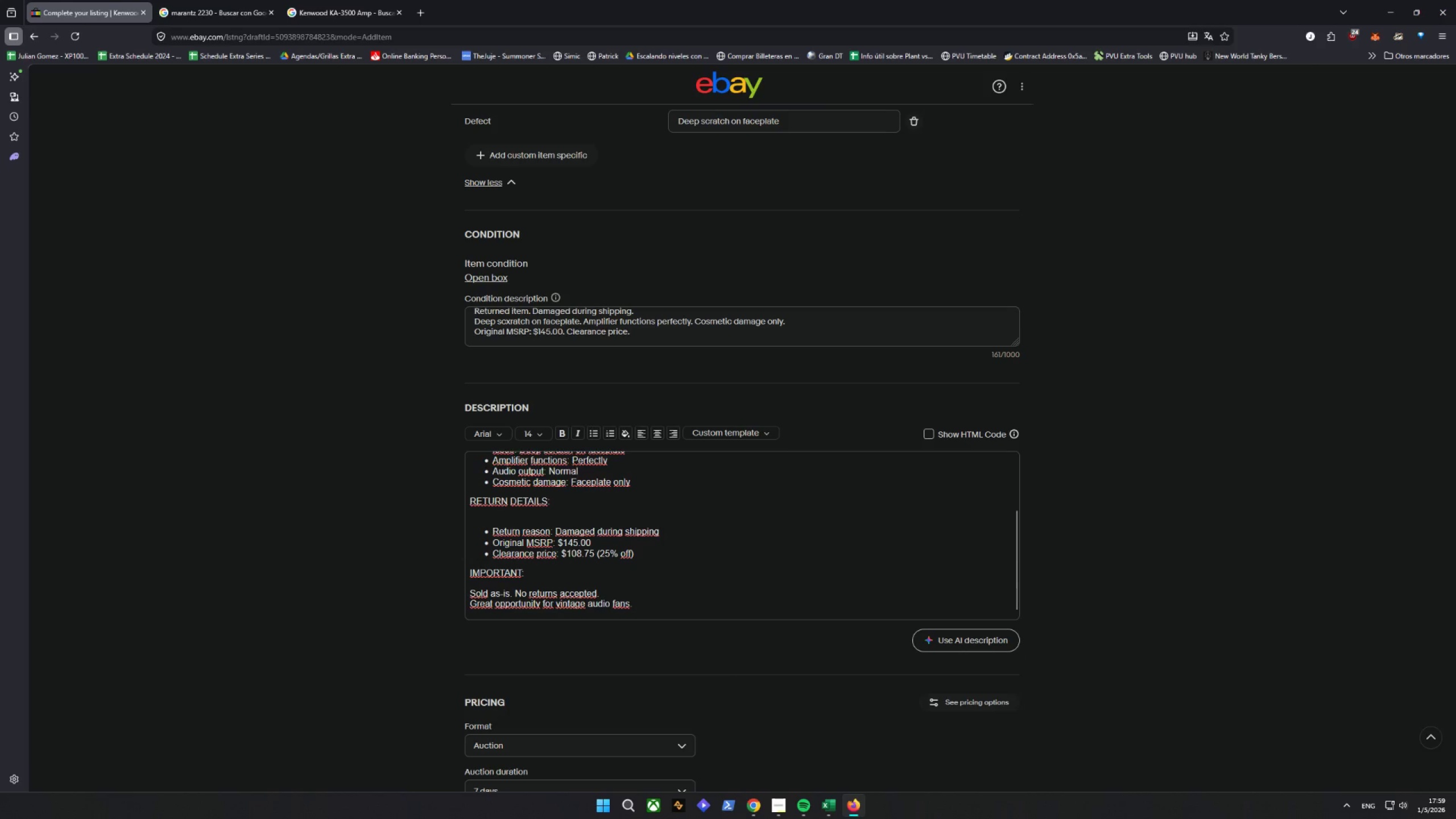 
key(Enter)
 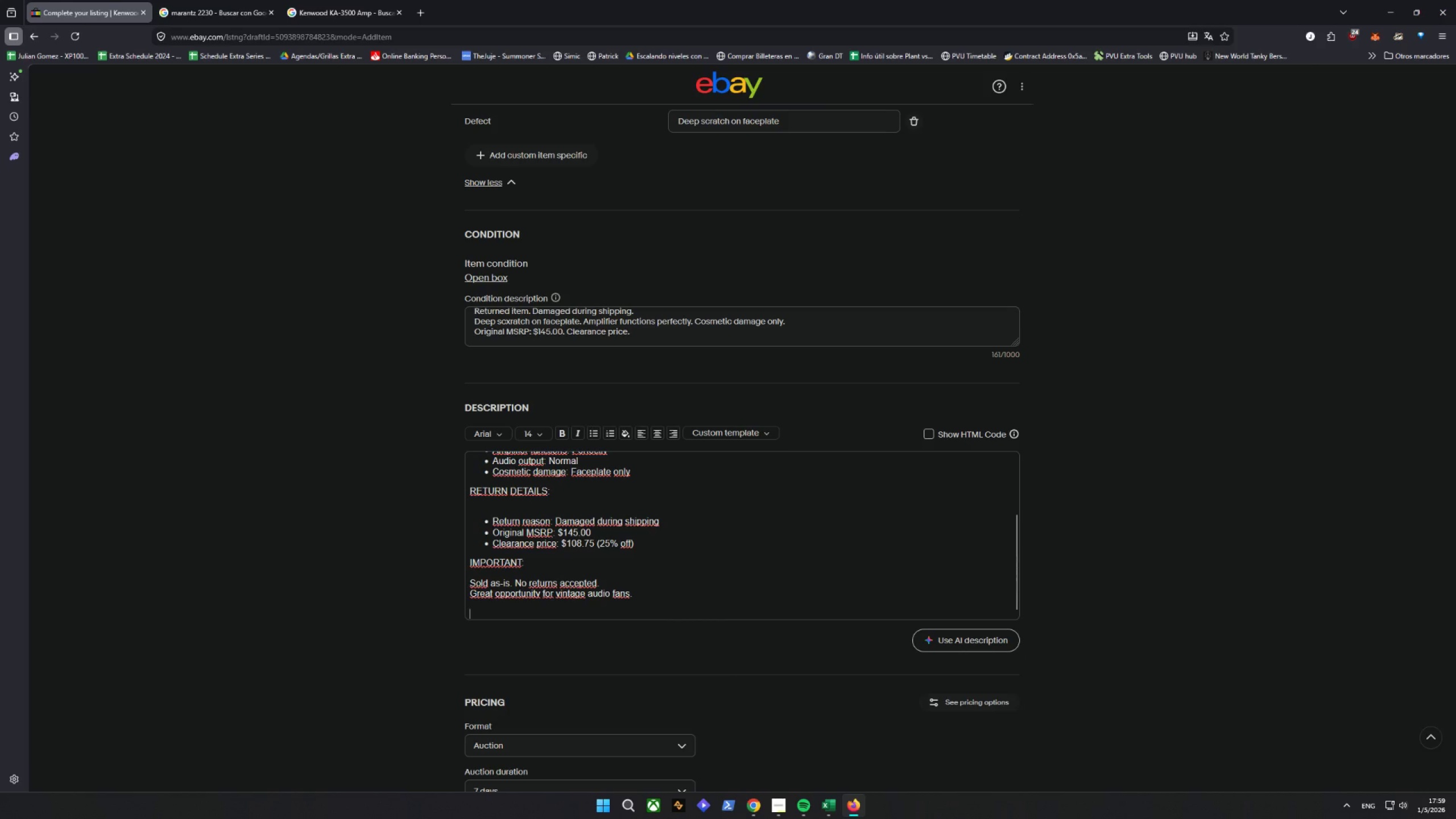 
type(Images for reference only.)
 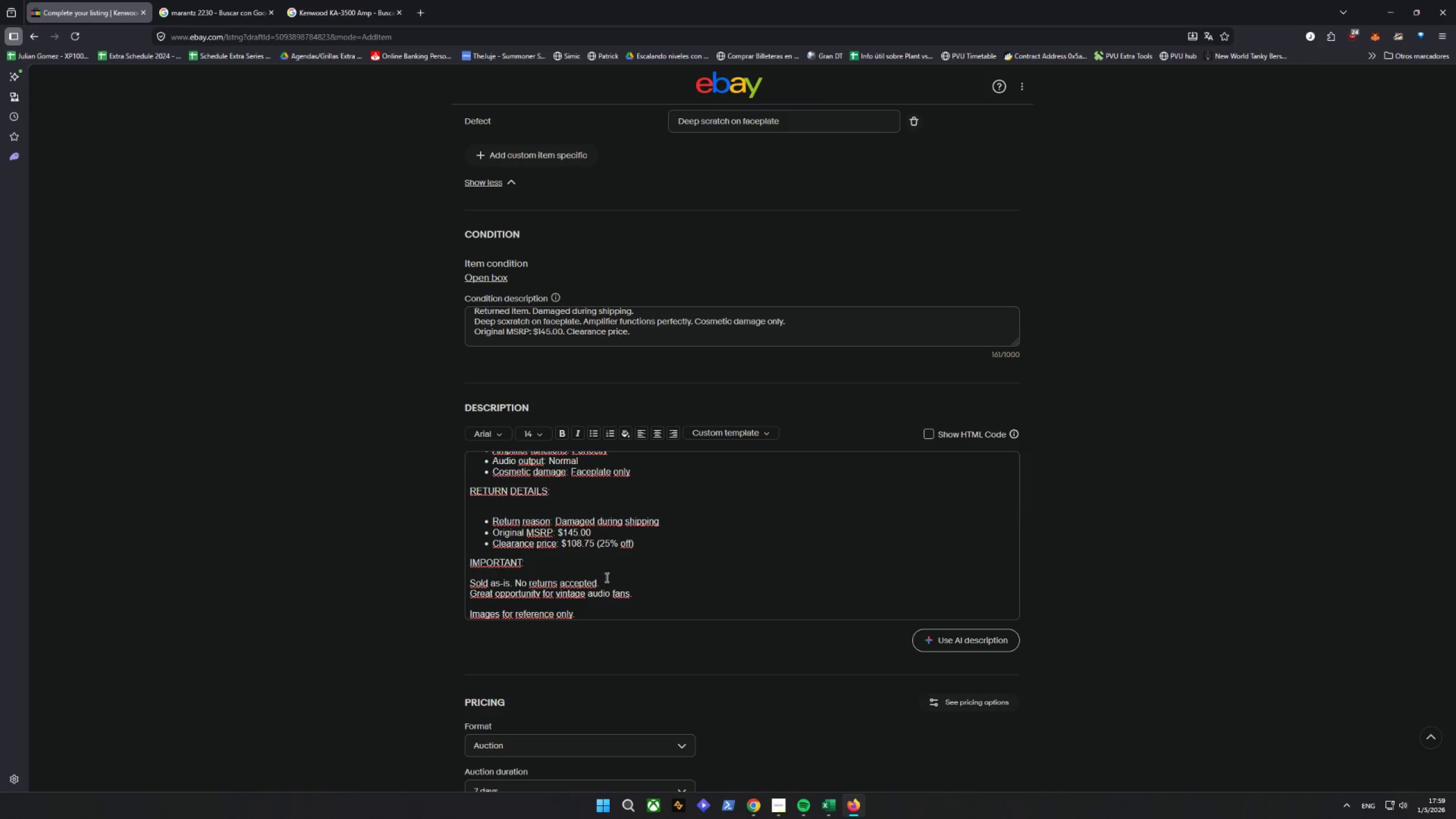 
scroll: coordinate [640, 577], scroll_direction: down, amount: 3.0
 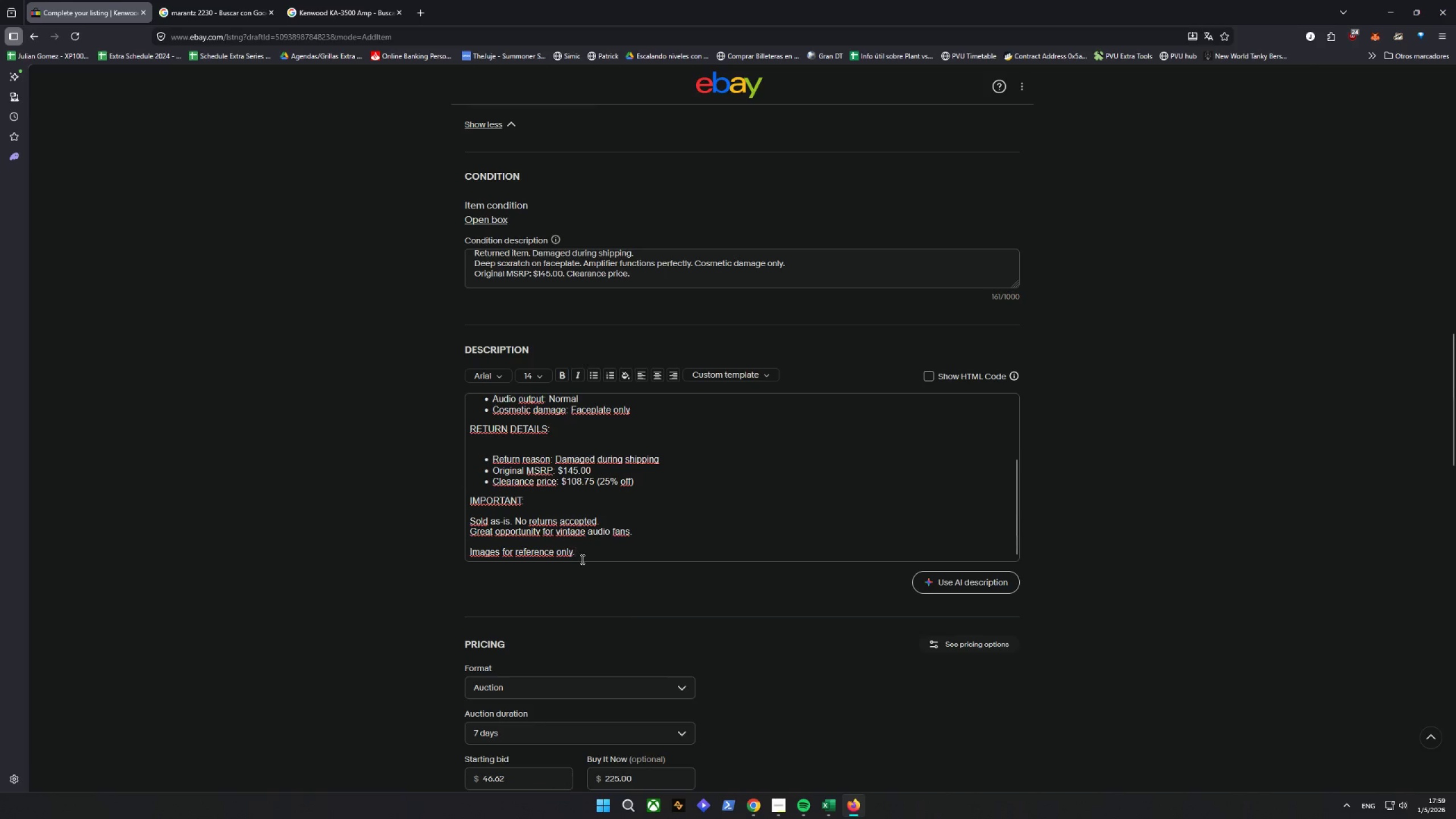 
left_click_drag(start_coordinate=[579, 552], to_coordinate=[446, 556])
 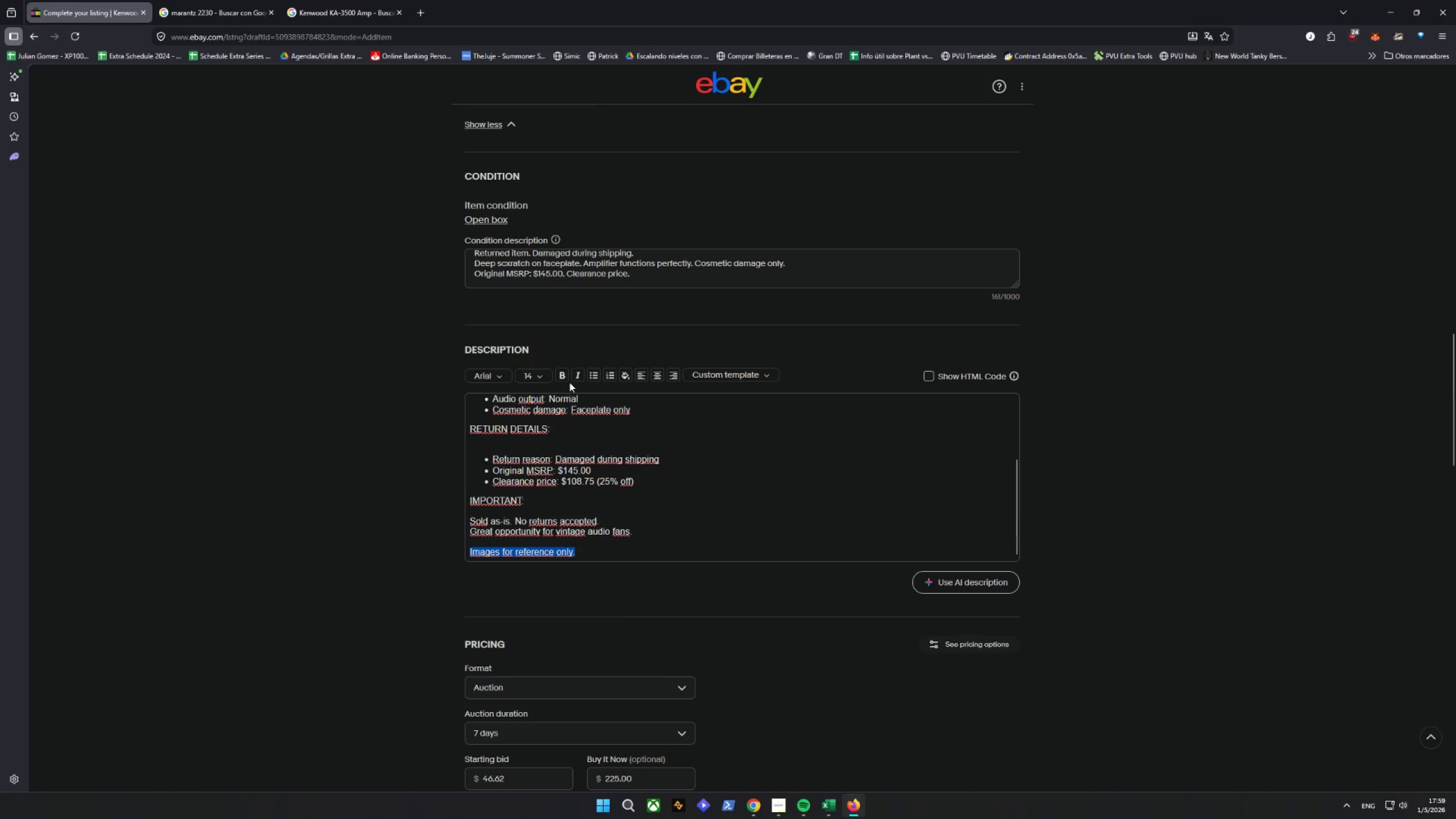 
left_click([577, 373])
 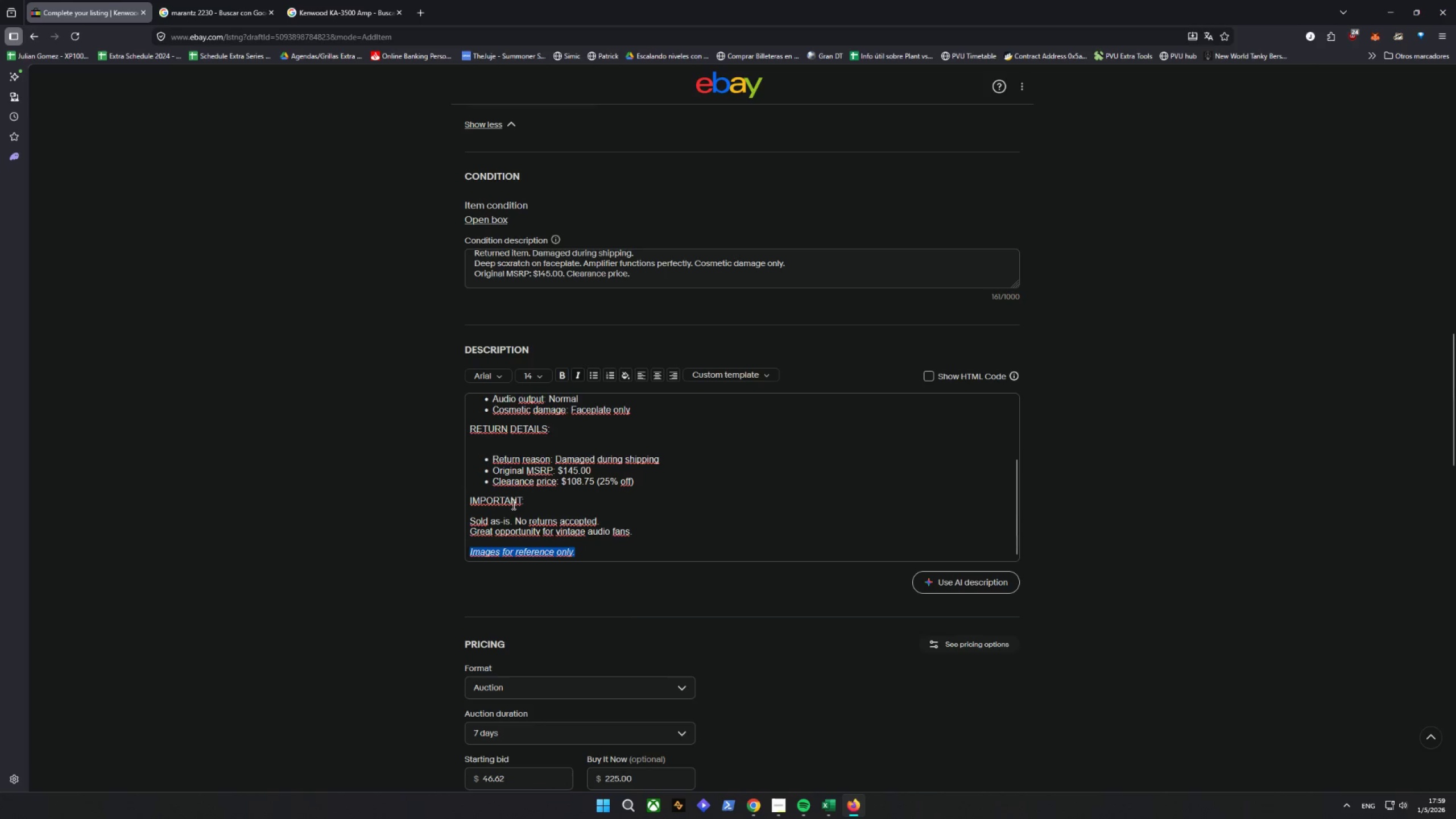 
left_click_drag(start_coordinate=[535, 499], to_coordinate=[411, 499])
 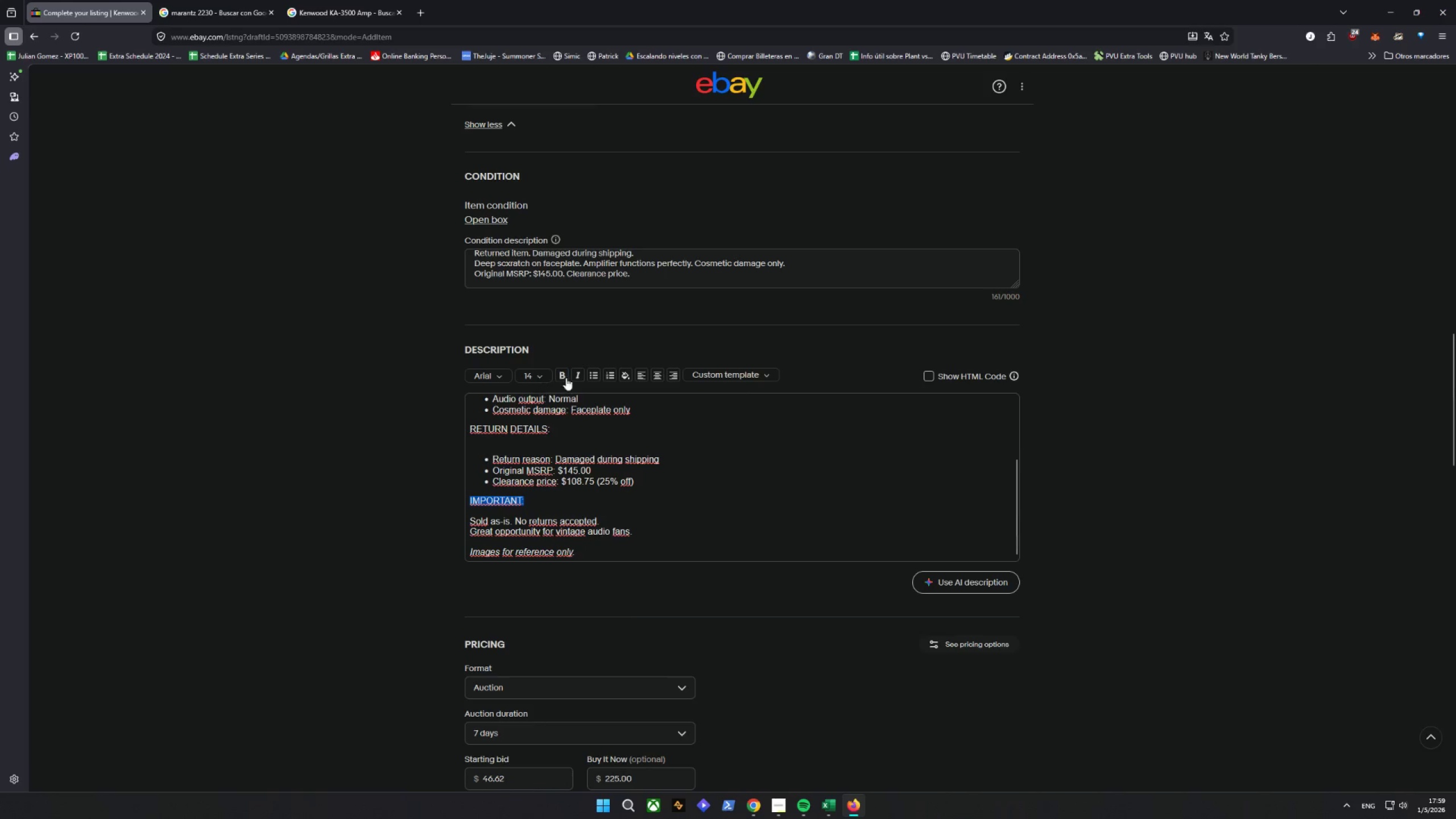 
left_click([565, 376])
 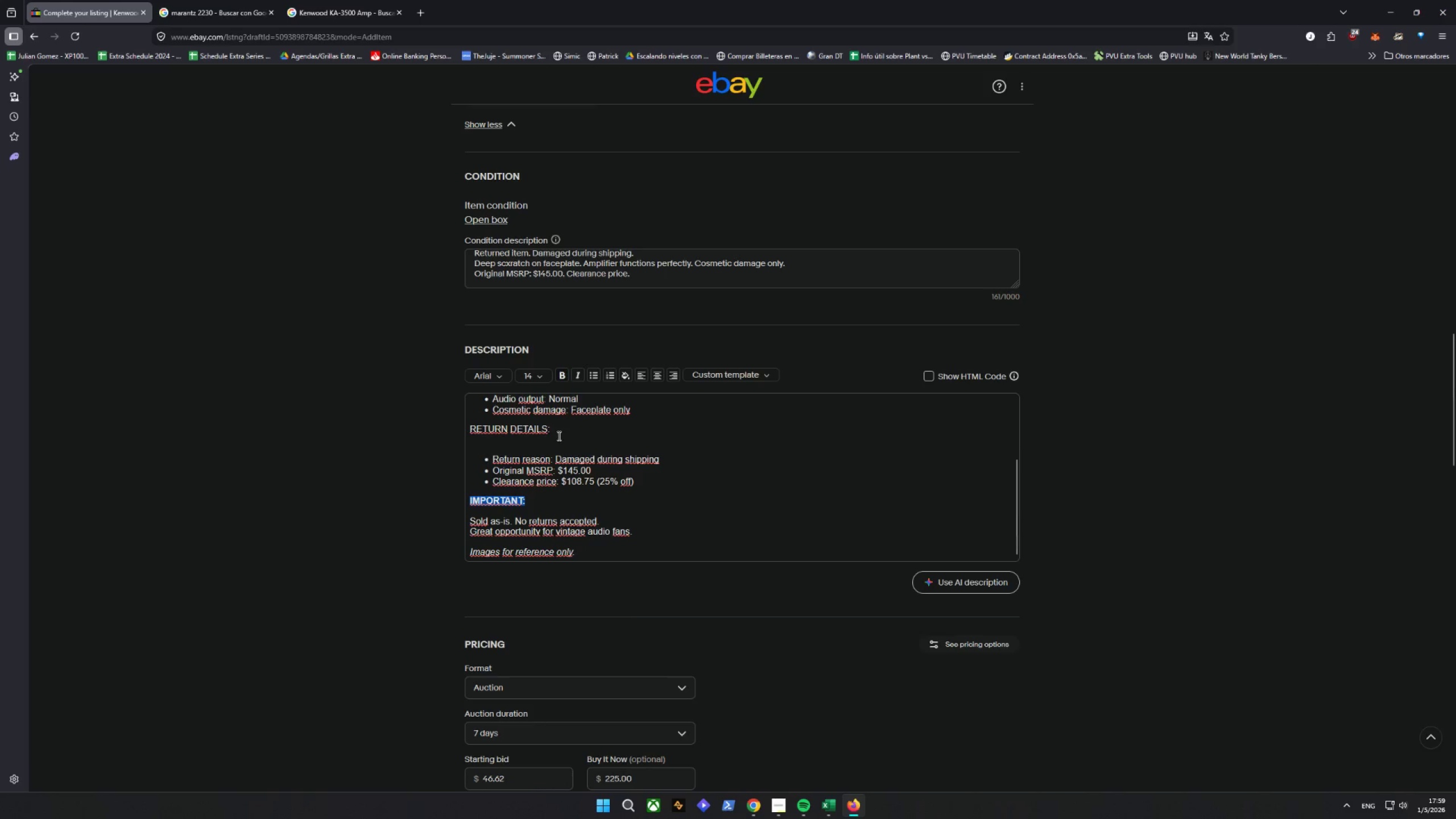 
left_click_drag(start_coordinate=[559, 433], to_coordinate=[388, 428])
 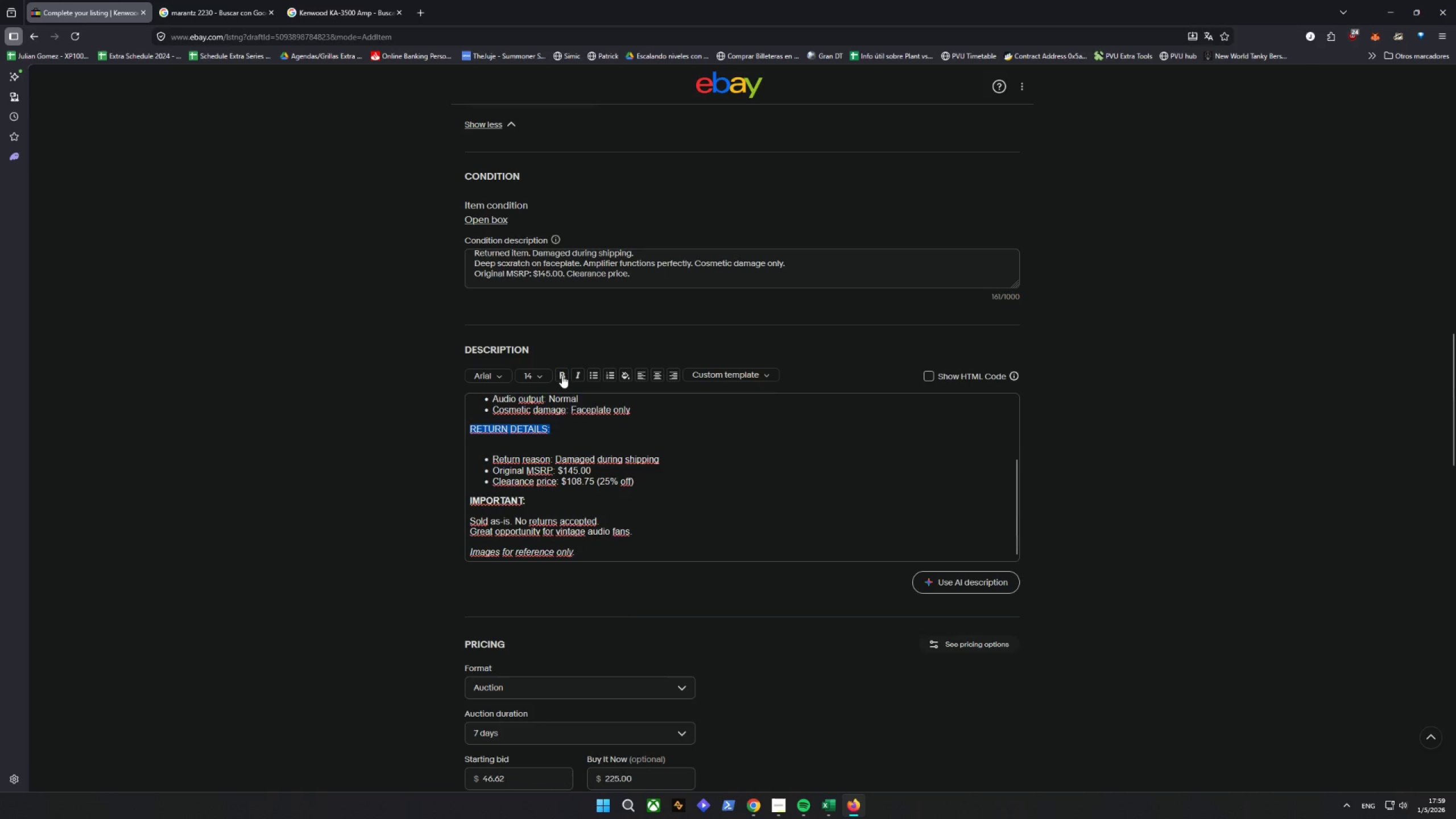 
left_click([561, 374])
 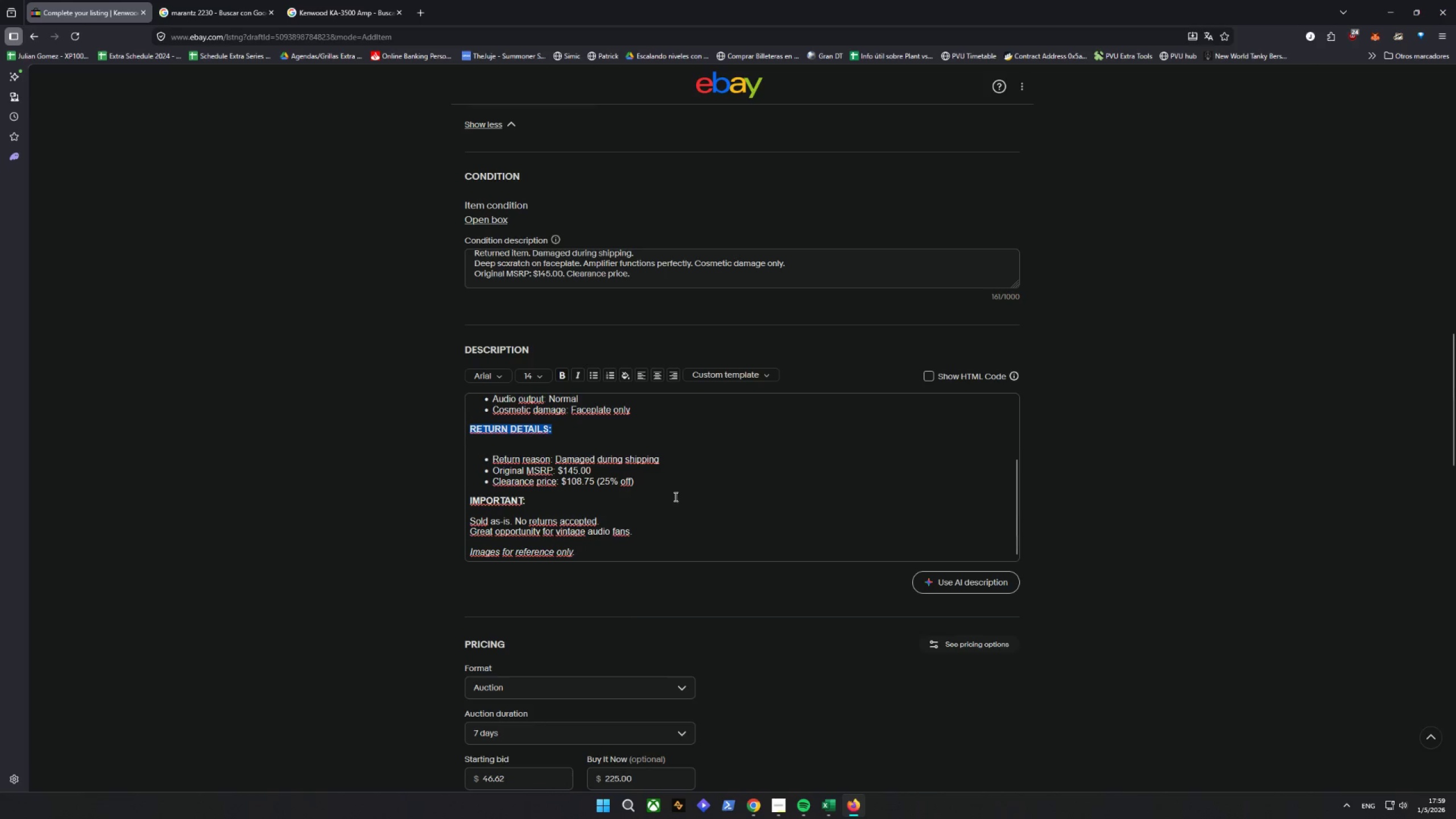 
left_click([664, 485])
 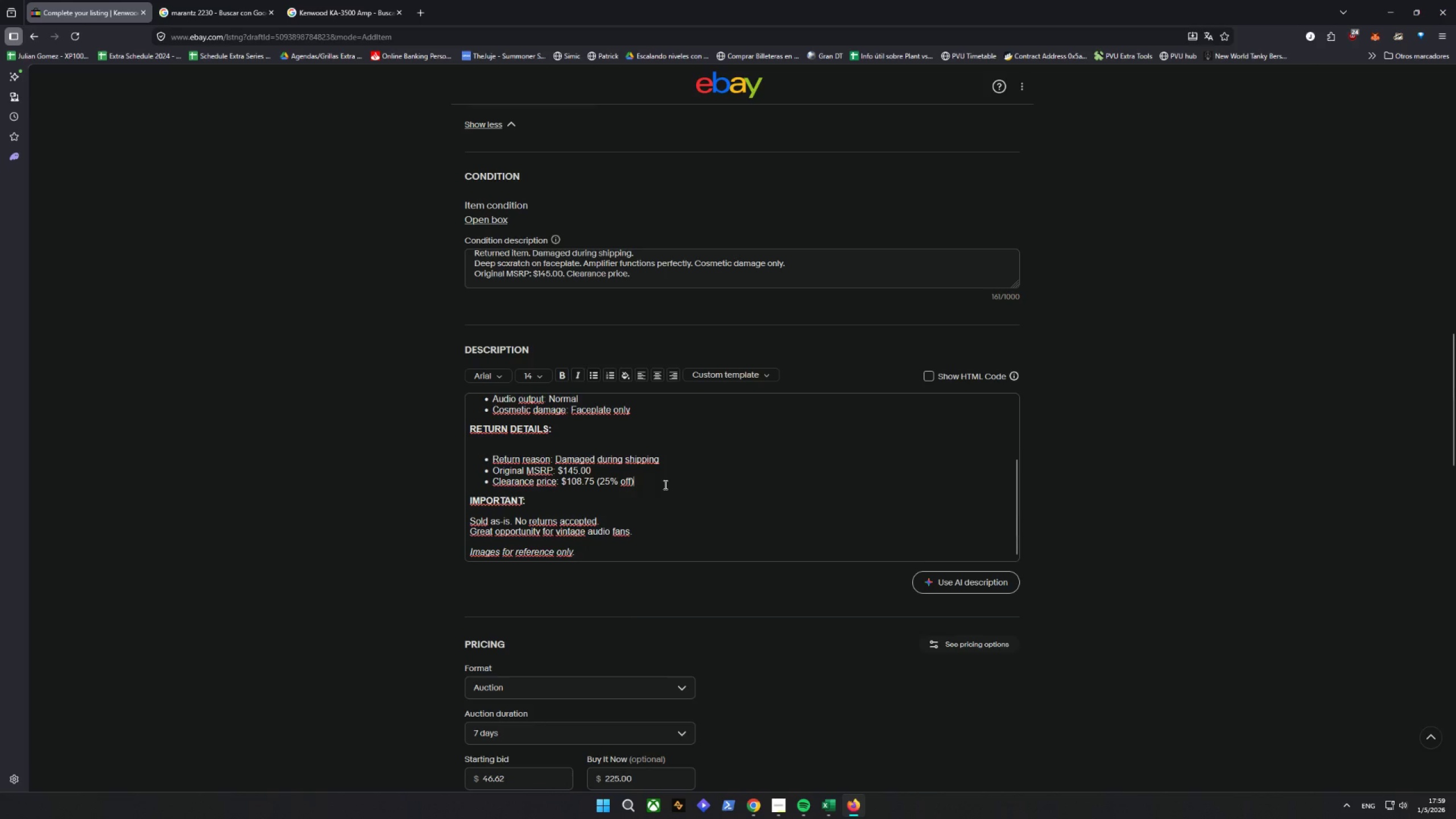 
key(Enter)
 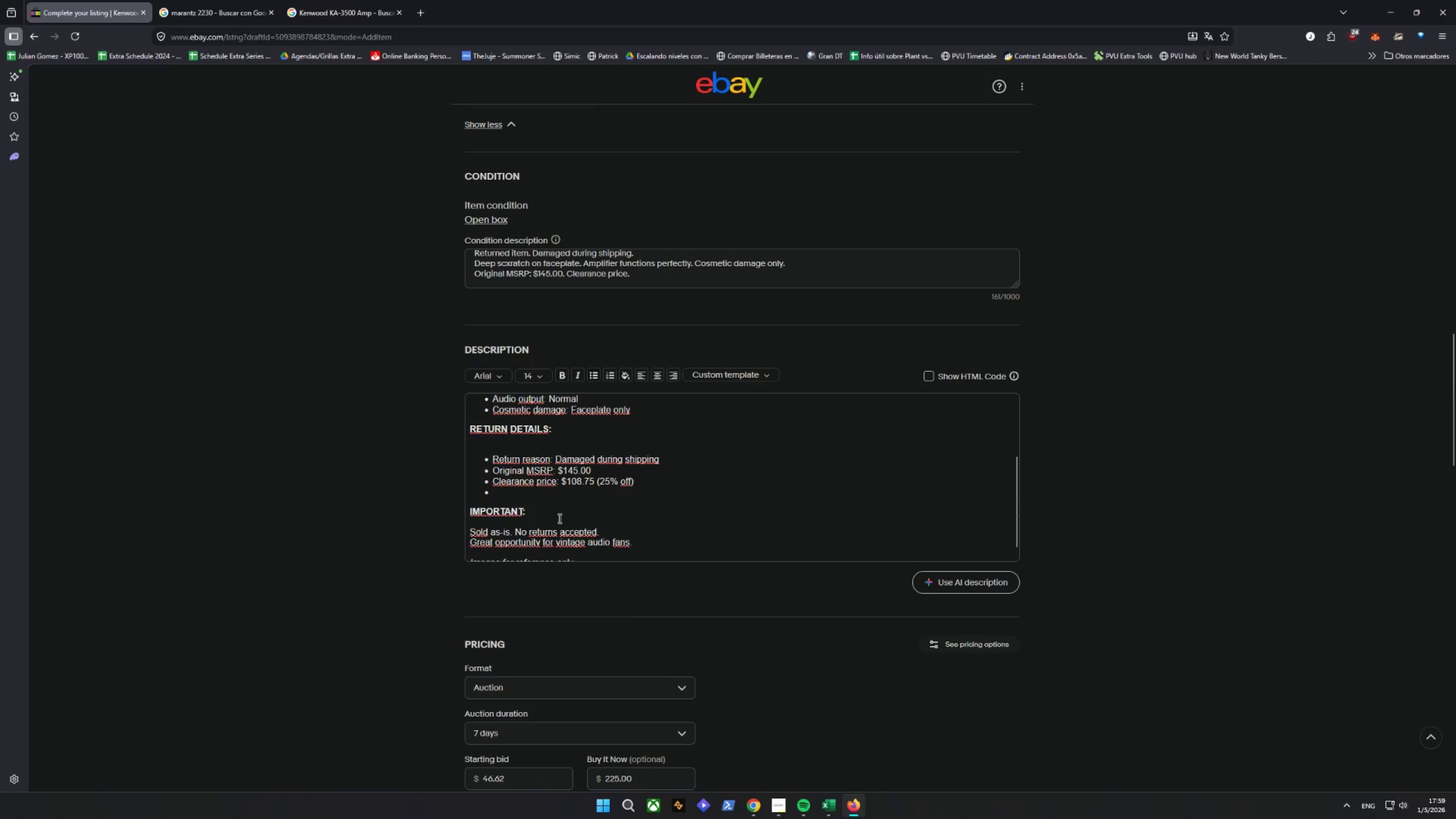 
key(Enter)
 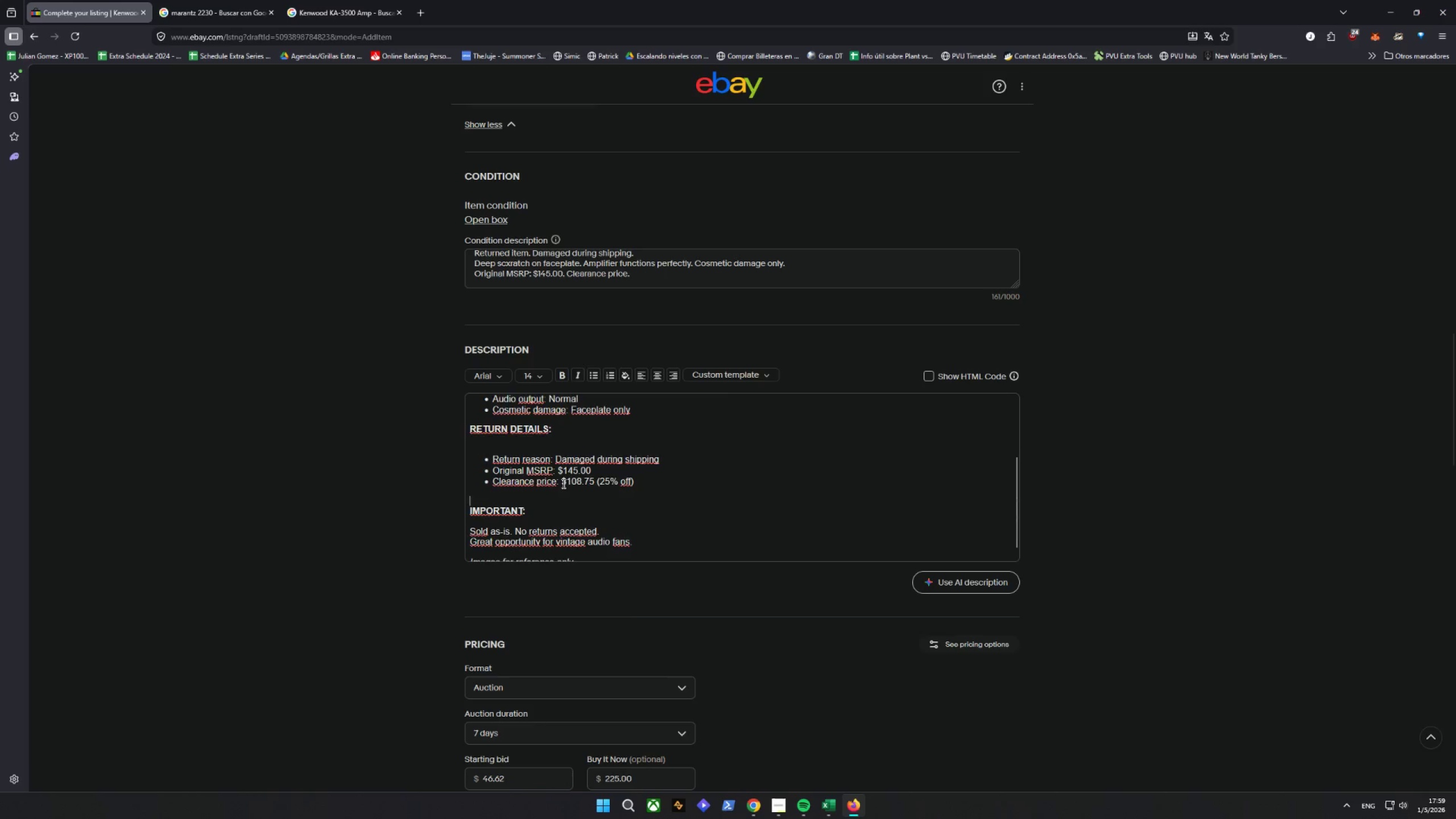 
scroll: coordinate [564, 483], scroll_direction: up, amount: 2.0
 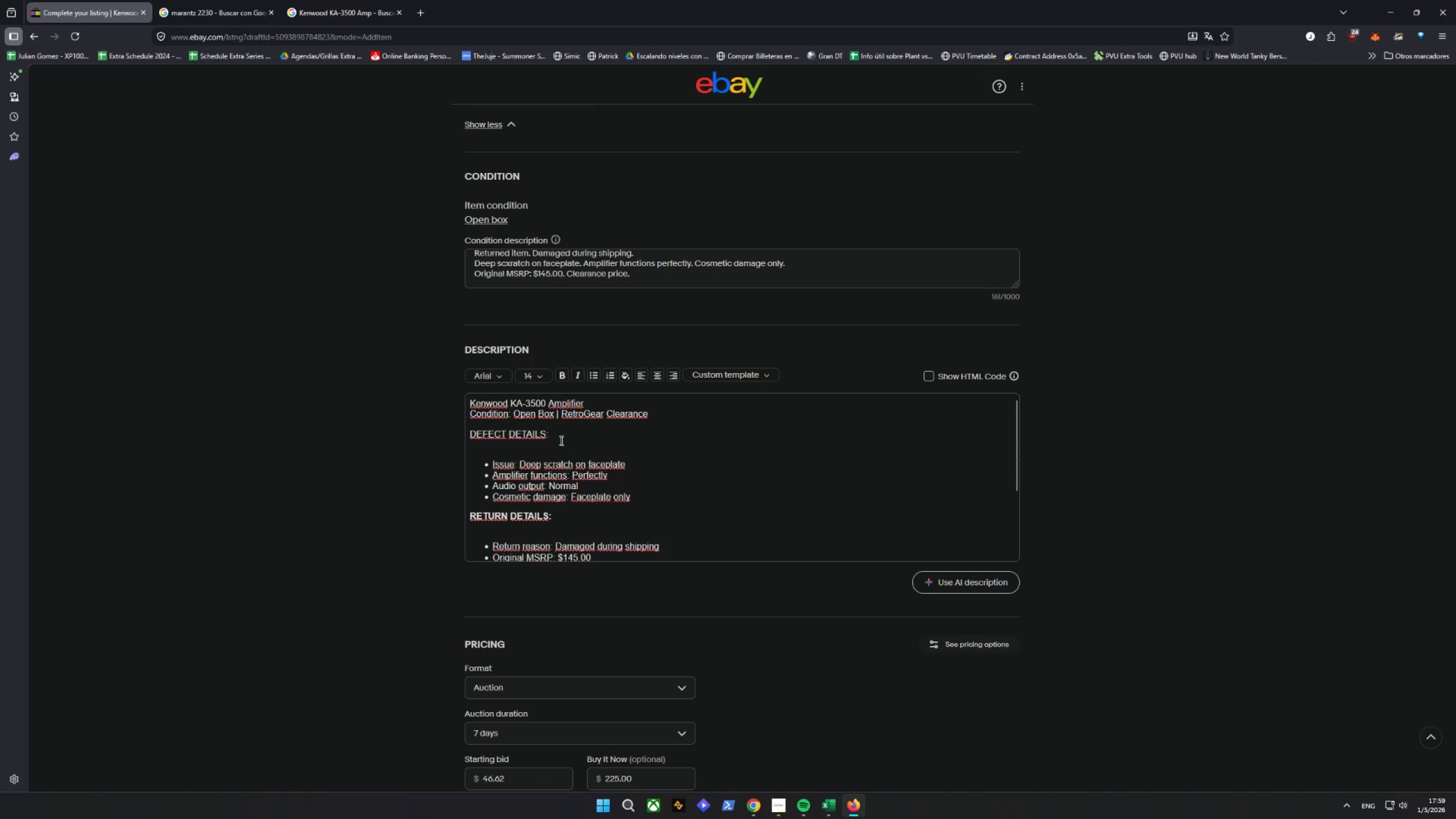 
left_click_drag(start_coordinate=[560, 440], to_coordinate=[390, 432])
 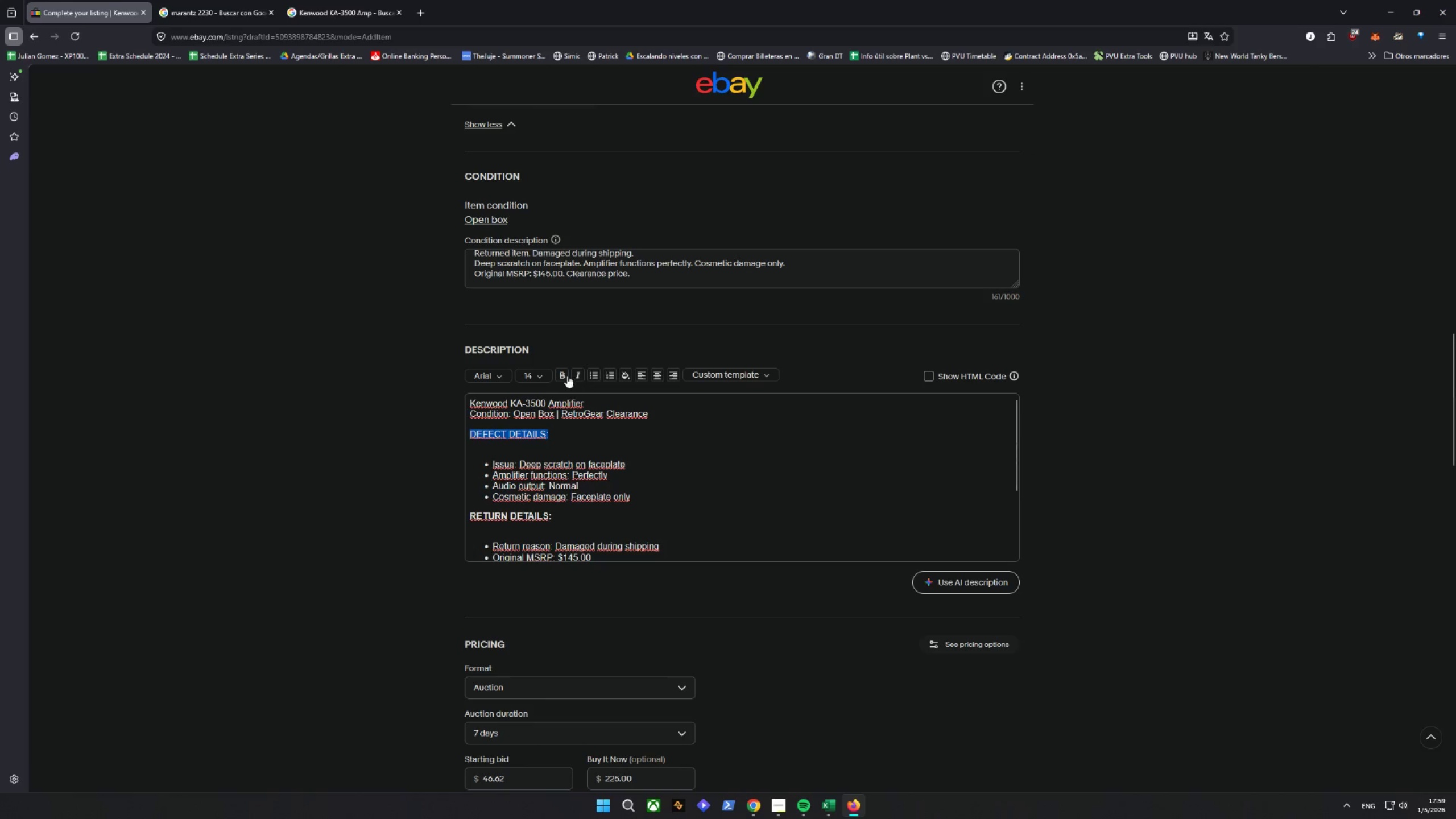 
left_click([561, 373])
 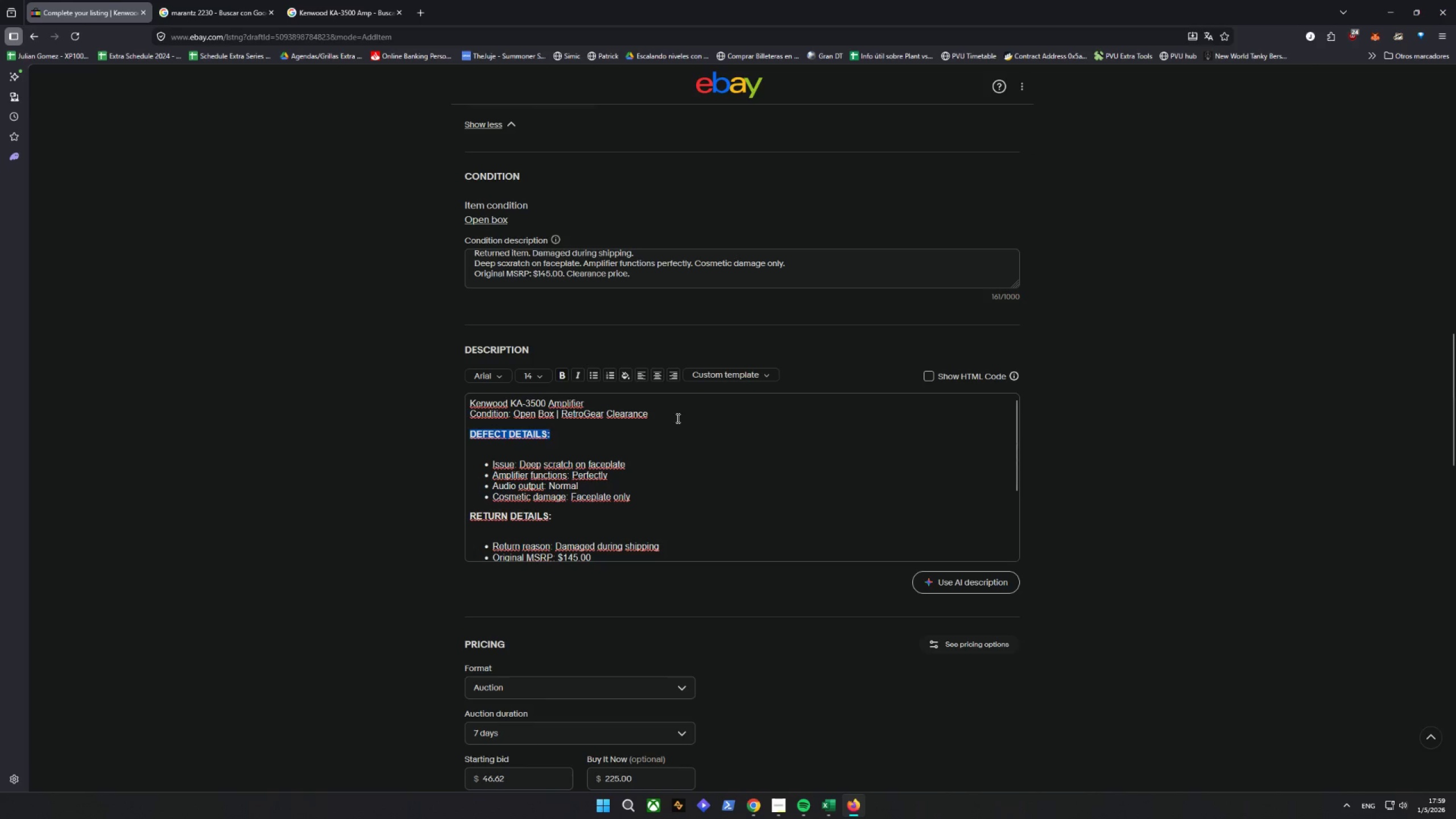 
left_click_drag(start_coordinate=[693, 417], to_coordinate=[359, 383])
 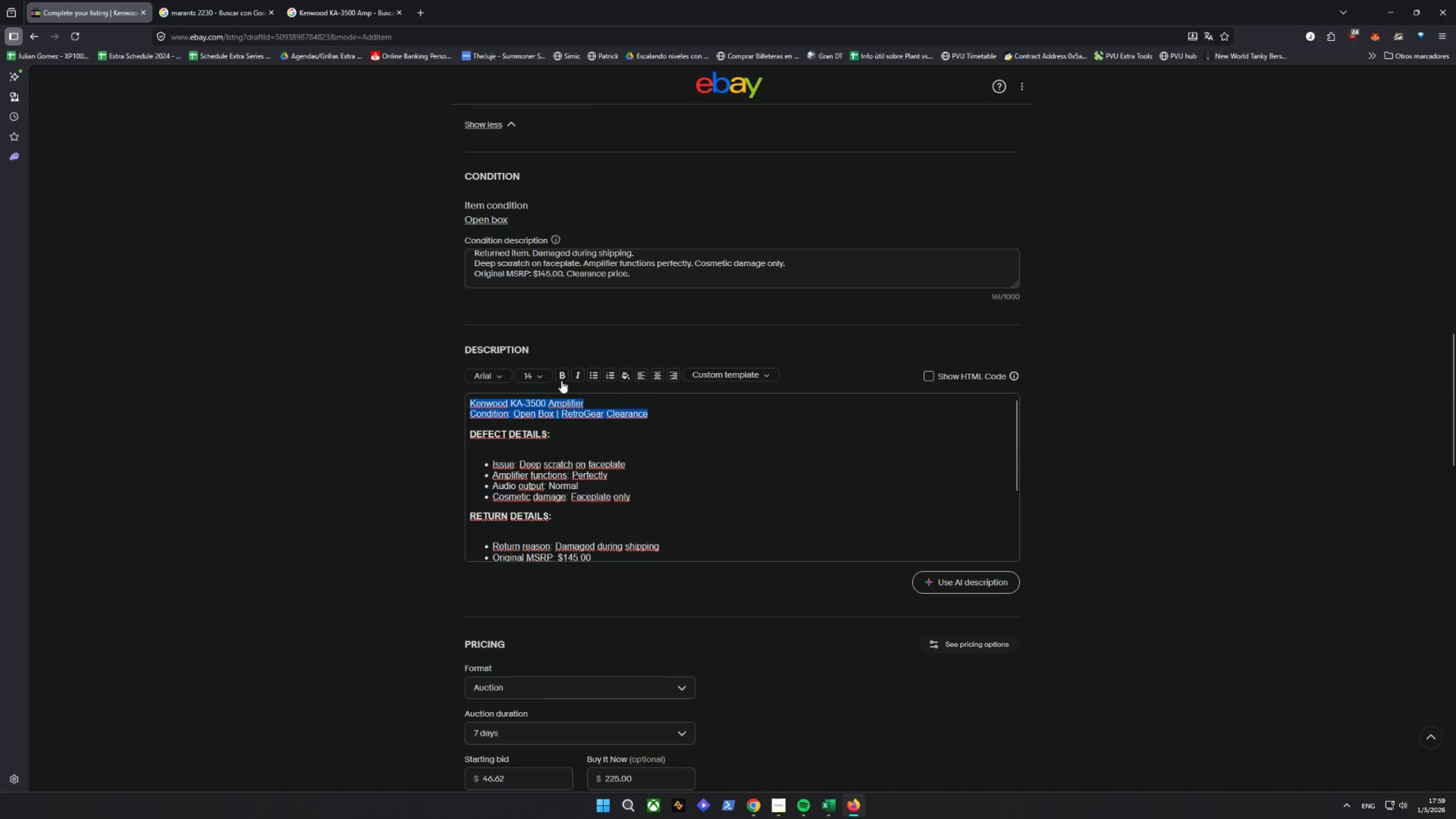 
left_click([563, 376])
 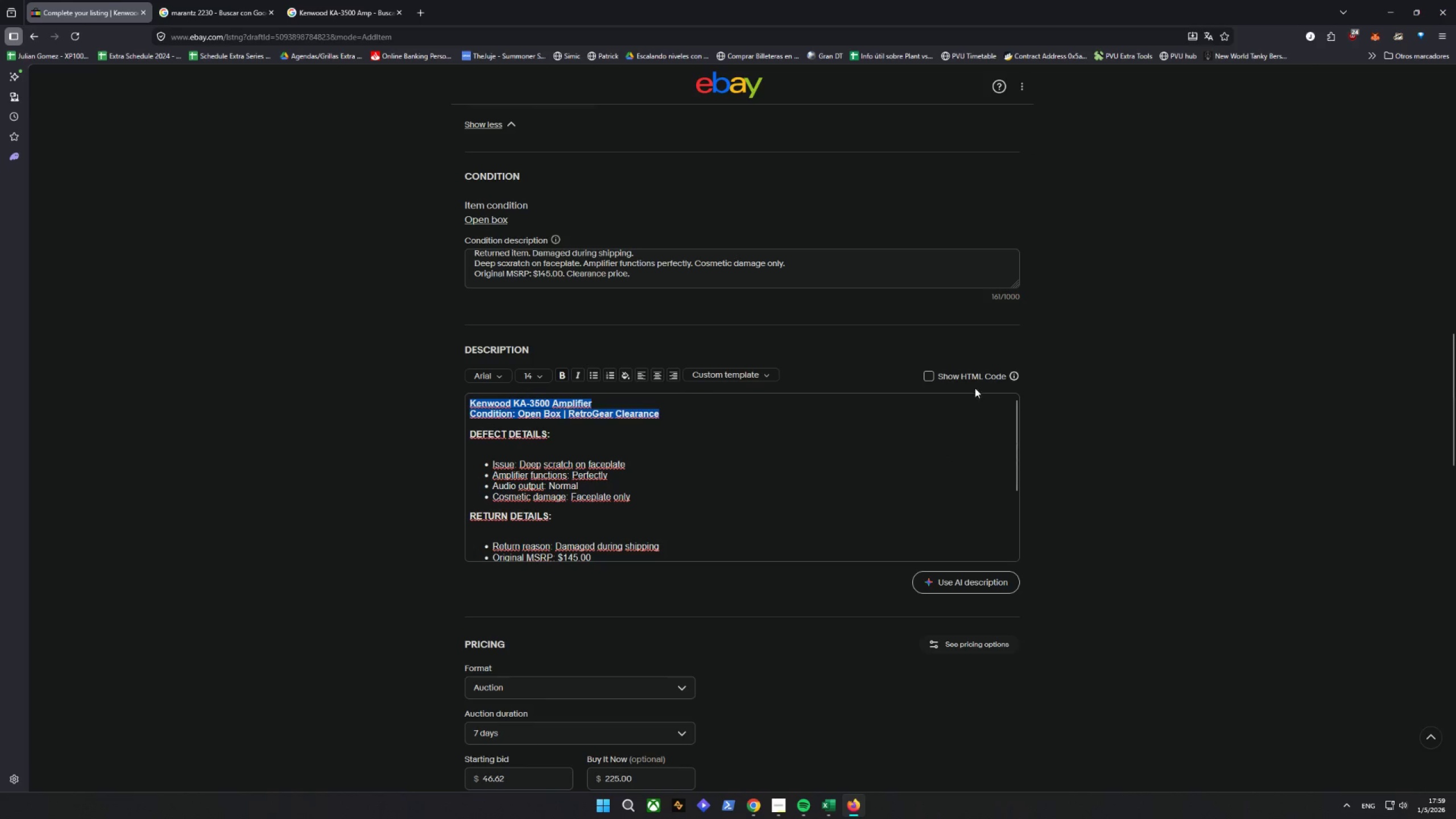 
left_click([927, 372])
 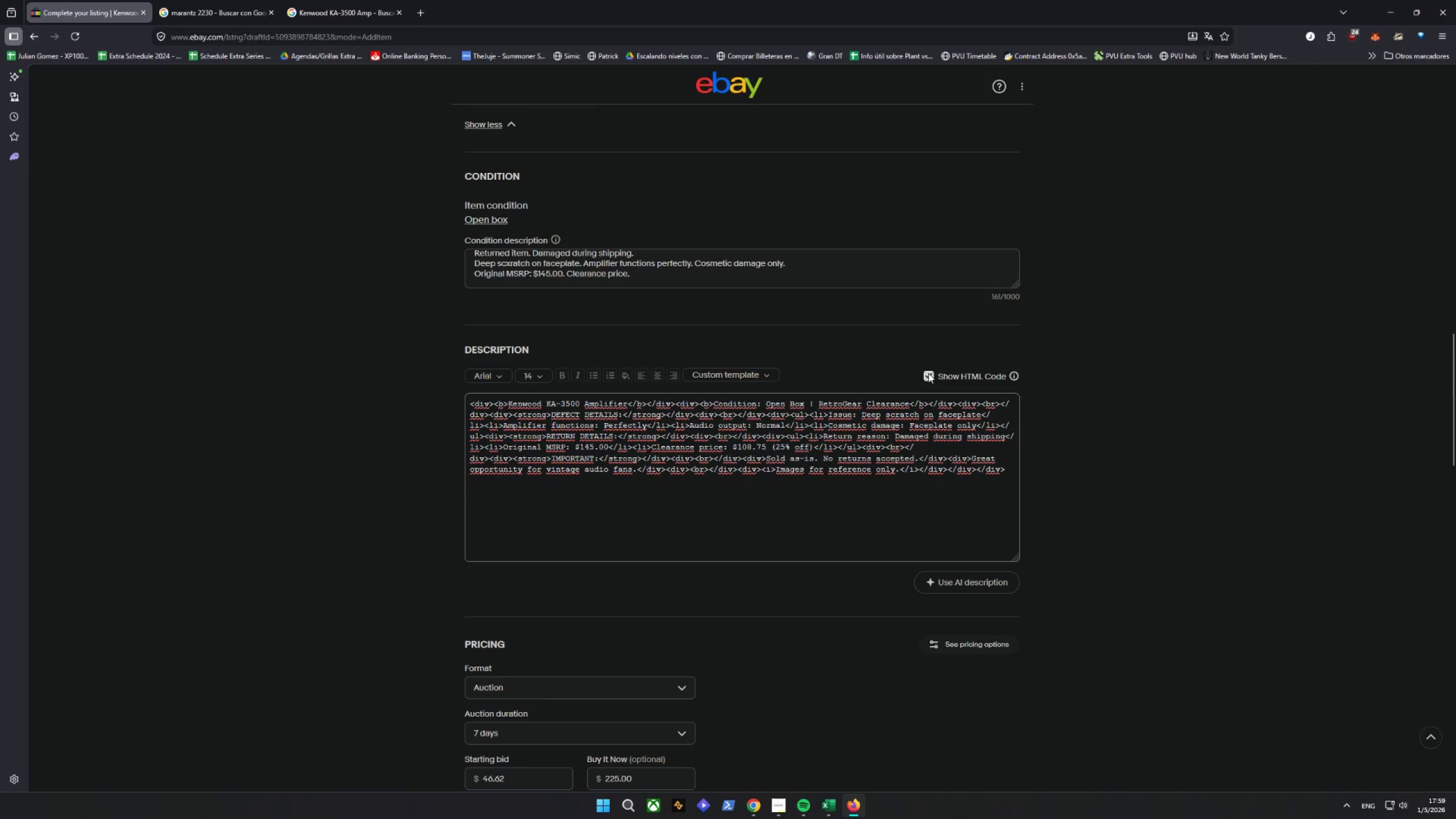 
left_click([928, 373])
 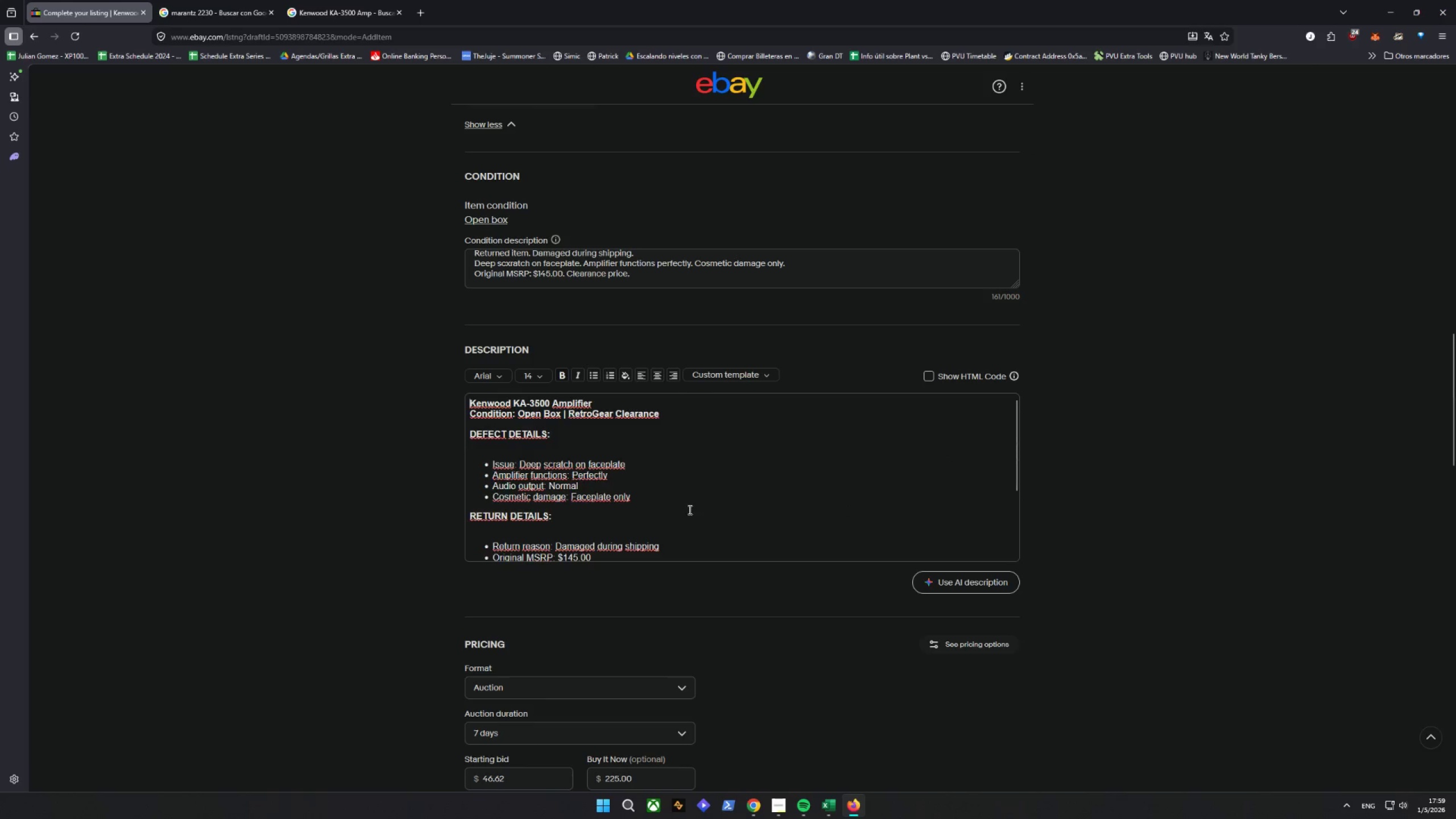 
scroll: coordinate [667, 502], scroll_direction: down, amount: 7.0
 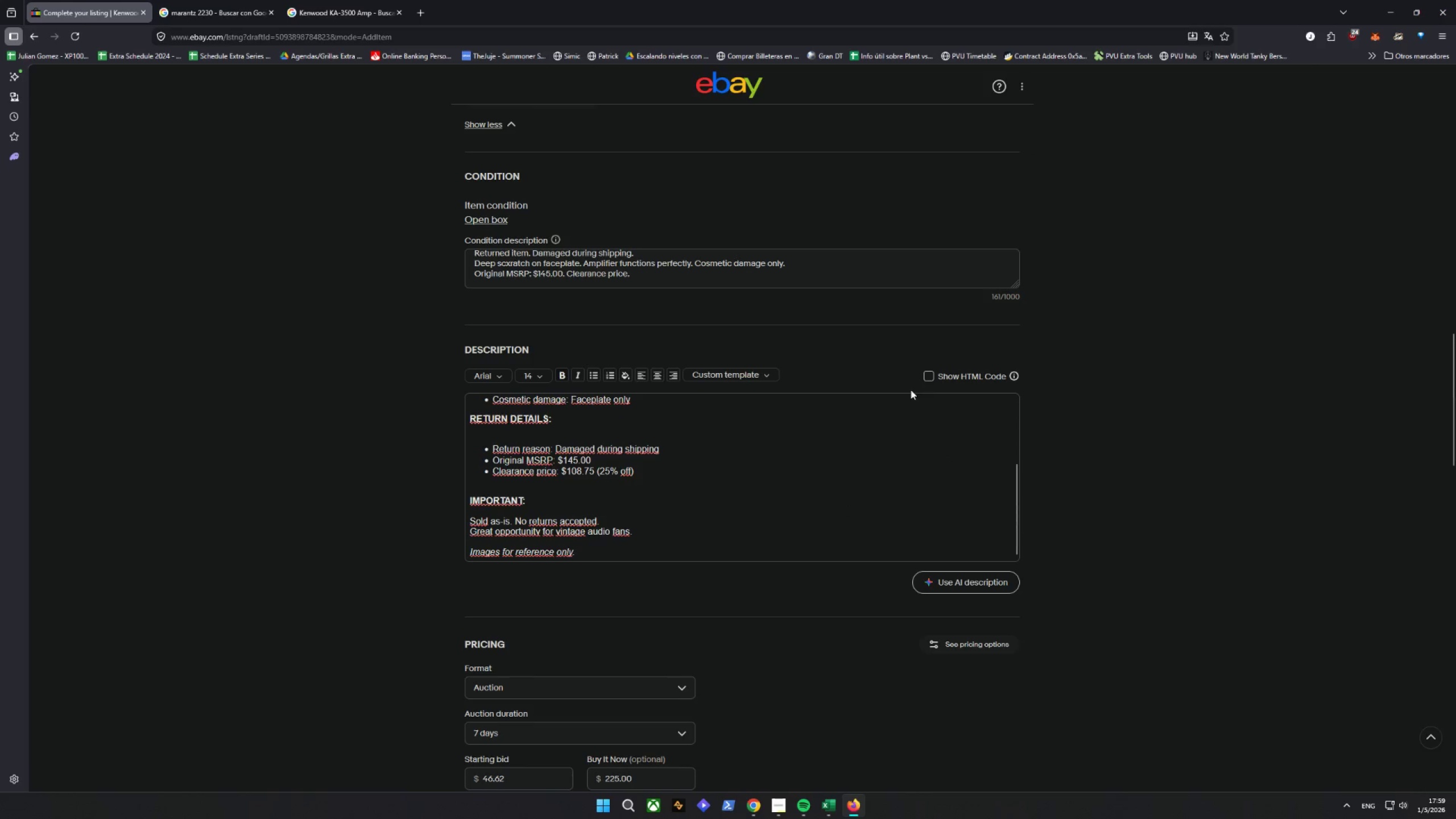 
left_click([929, 371])
 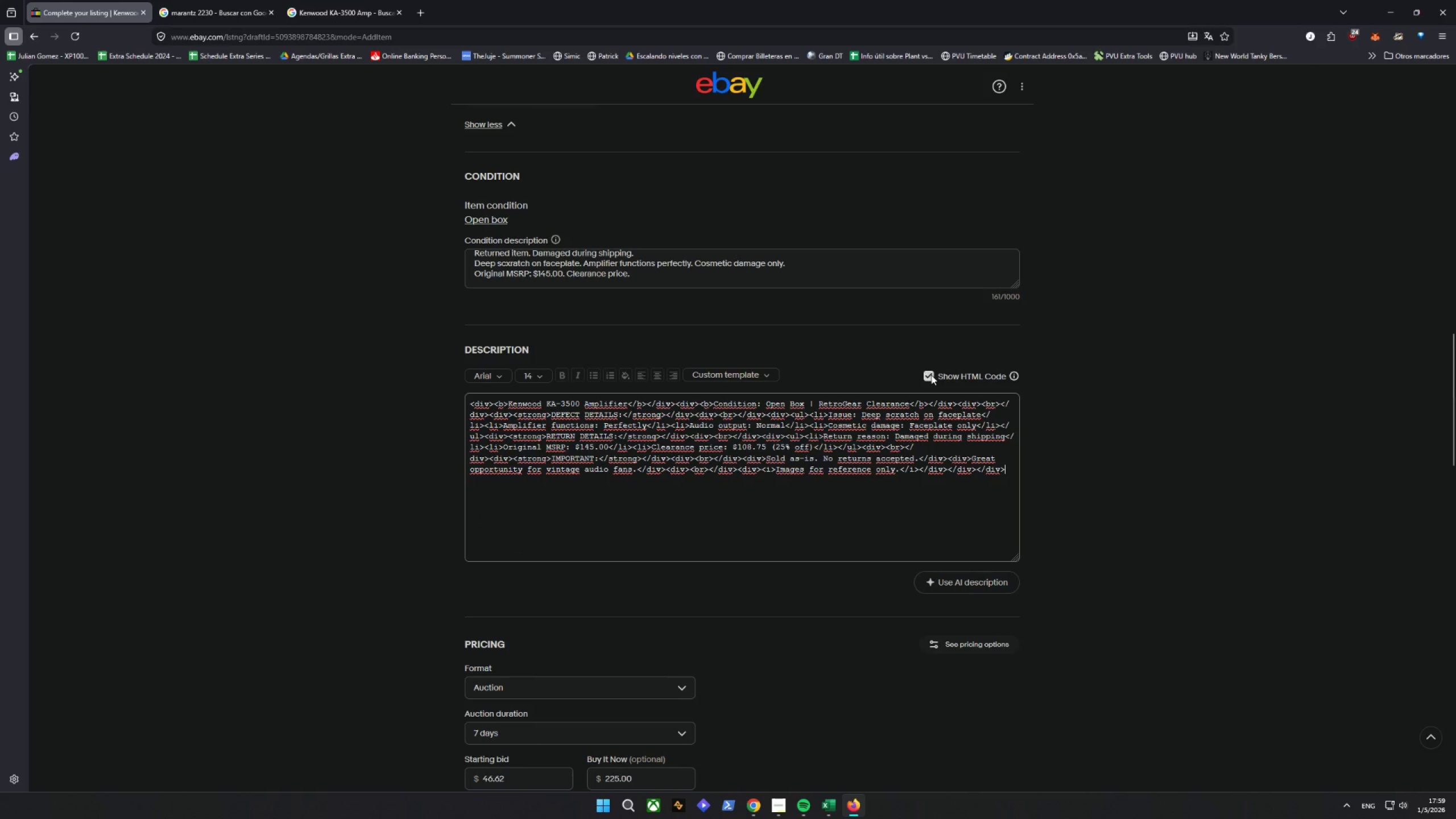 
left_click([931, 375])
 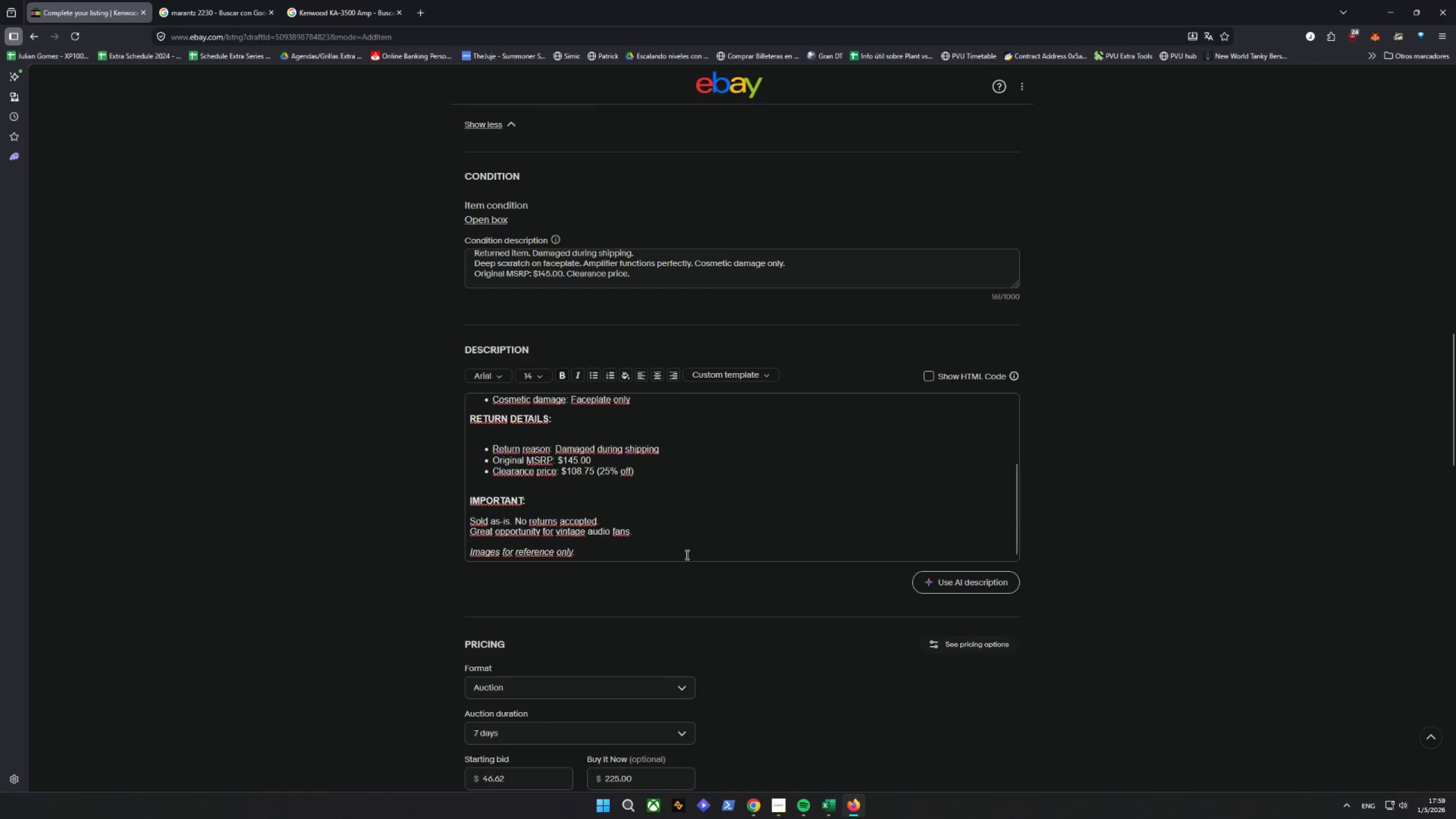 
left_click([590, 410])
 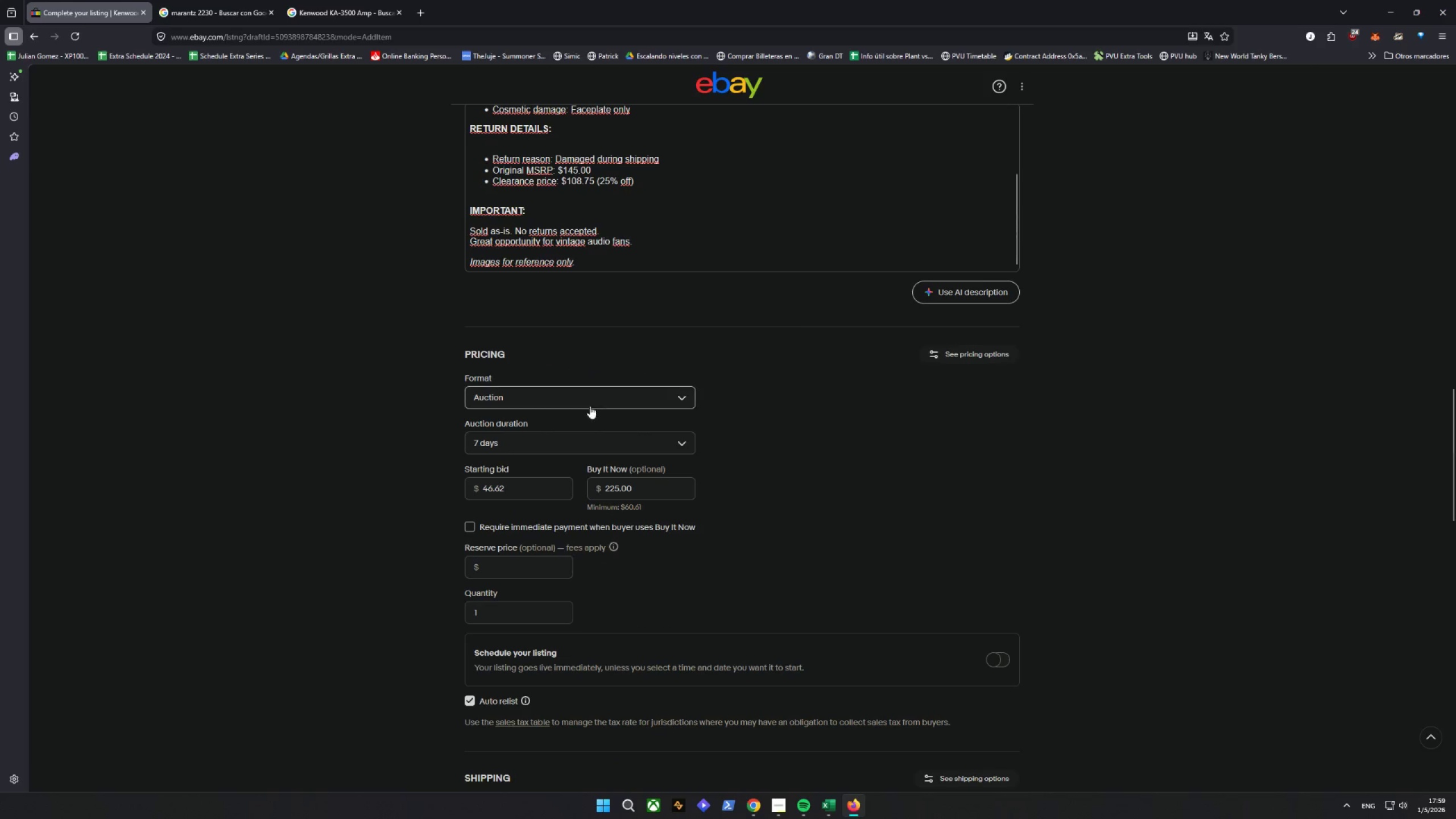 
scroll: coordinate [683, 557], scroll_direction: down, amount: 5.0
 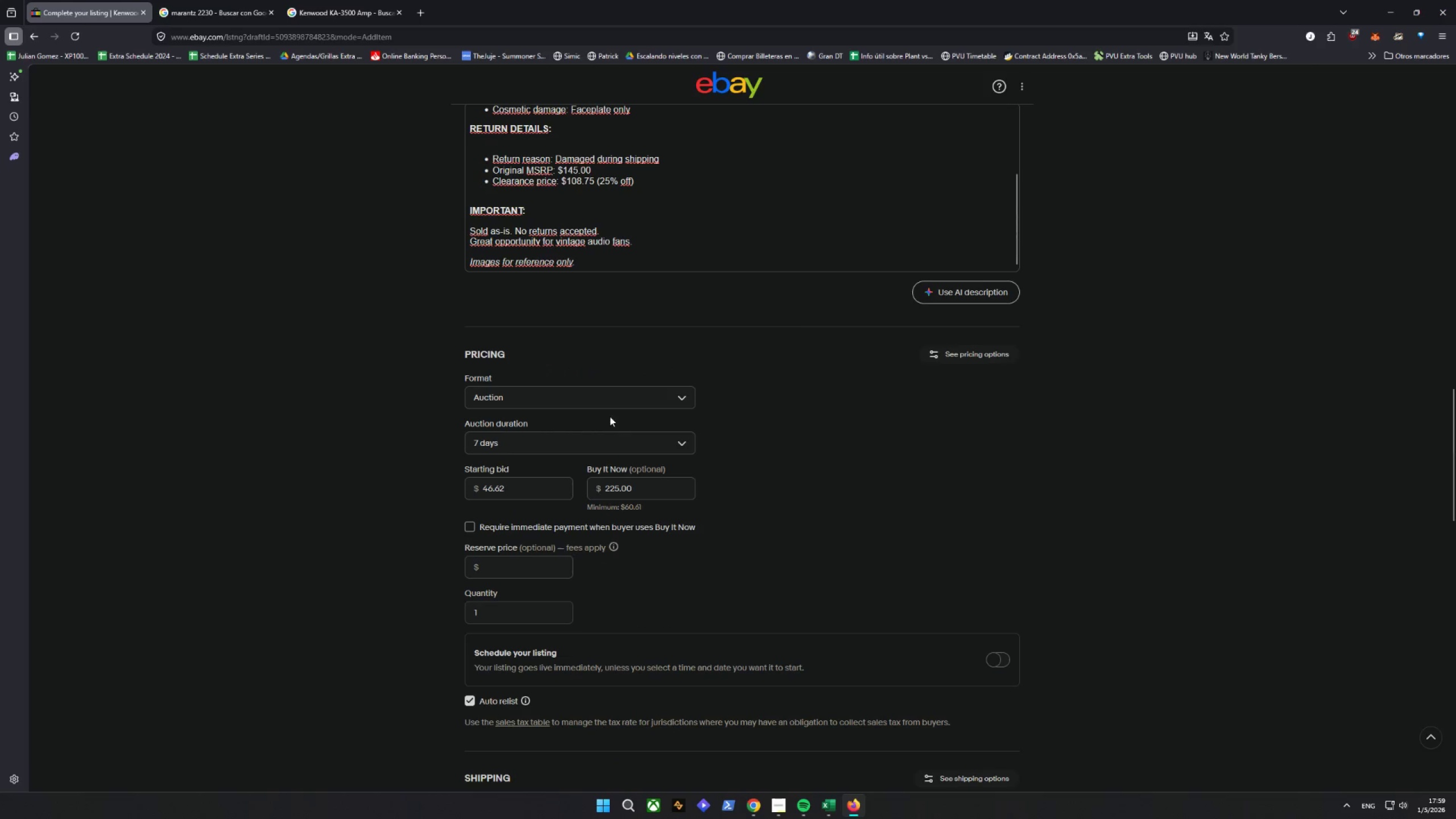 
double_click([590, 396])
 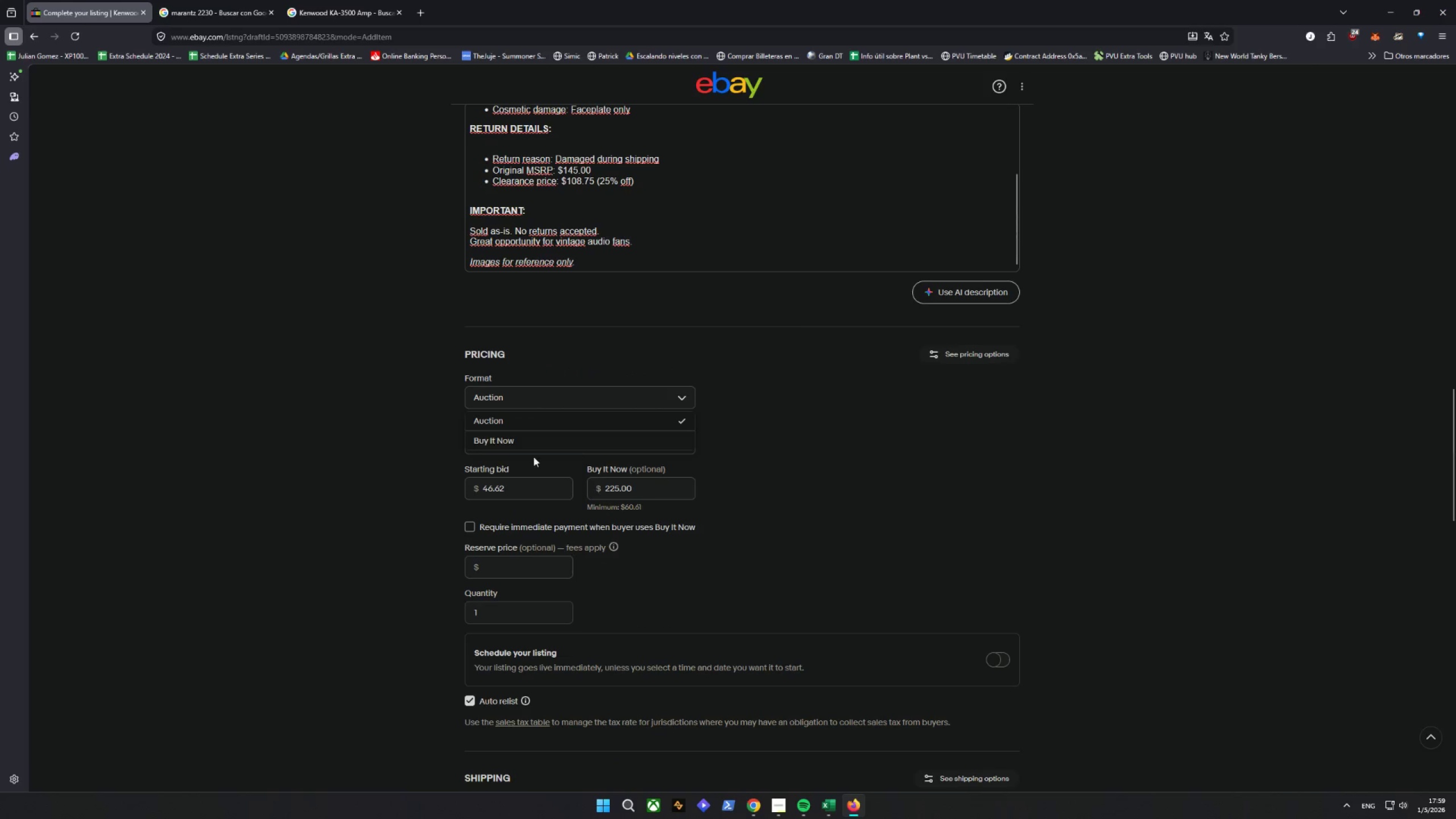 
triple_click([516, 442])
 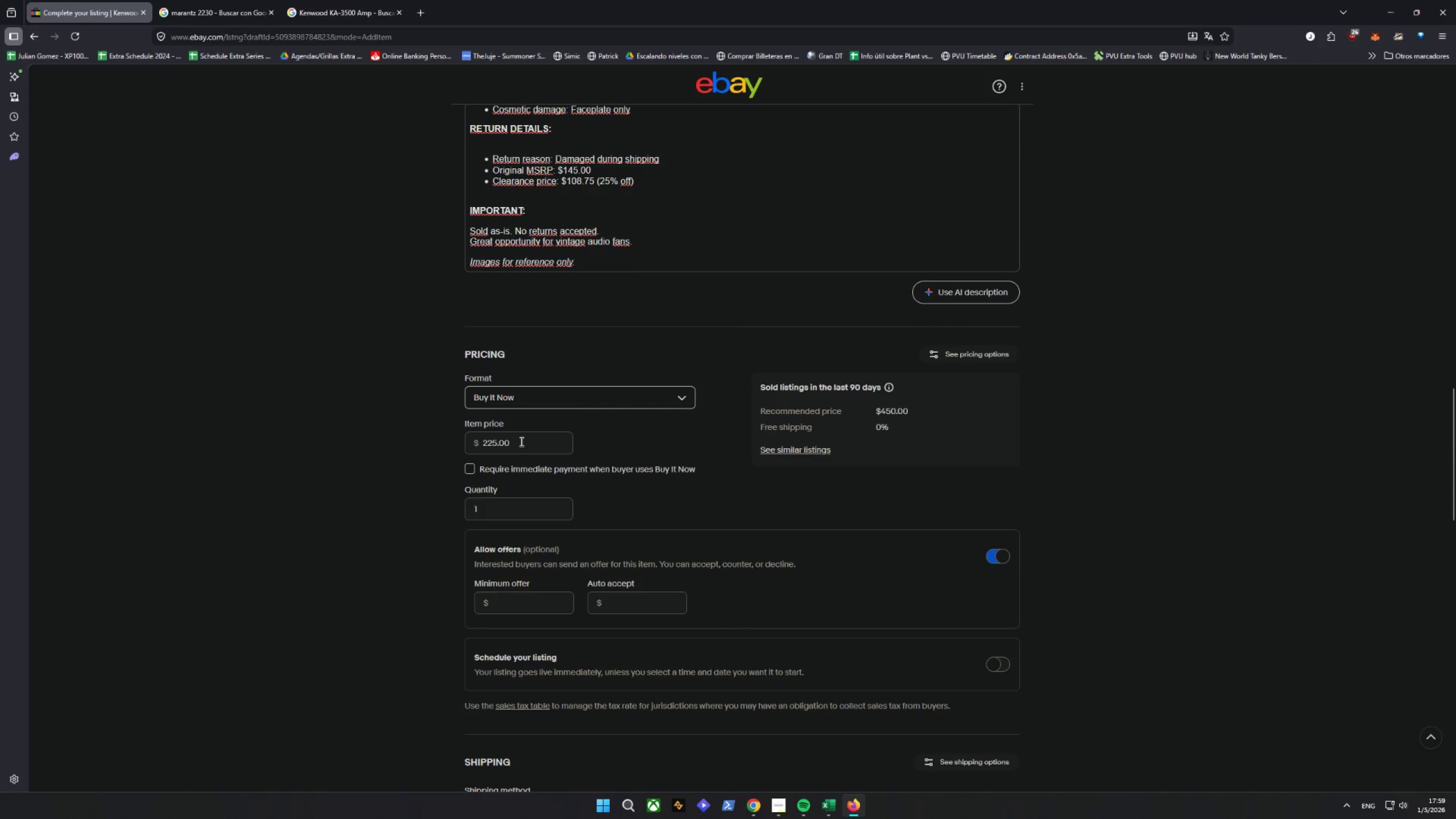 
wait(6.64)
 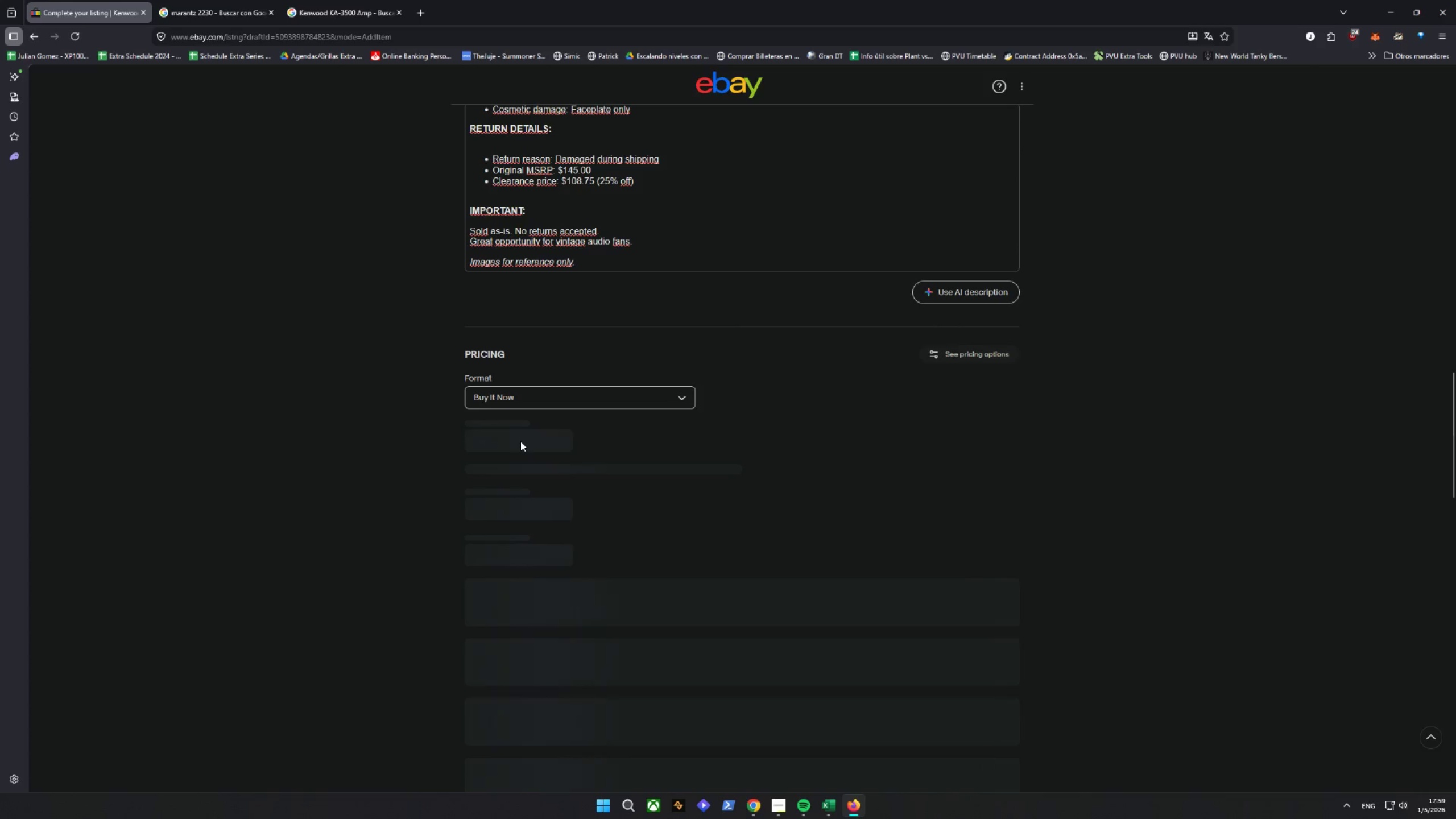 
left_click([522, 451])
 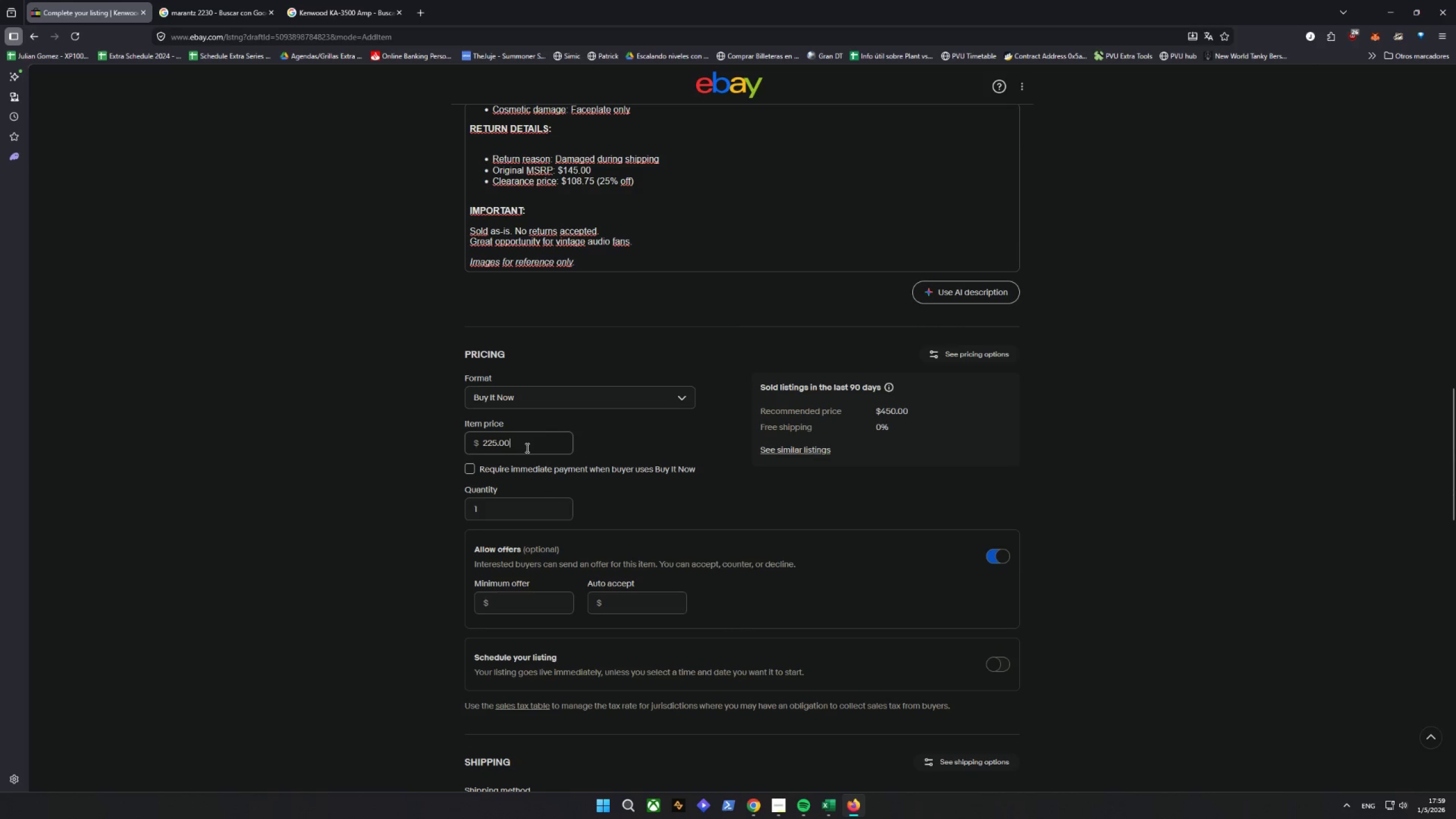 
left_click_drag(start_coordinate=[552, 438], to_coordinate=[246, 415])
 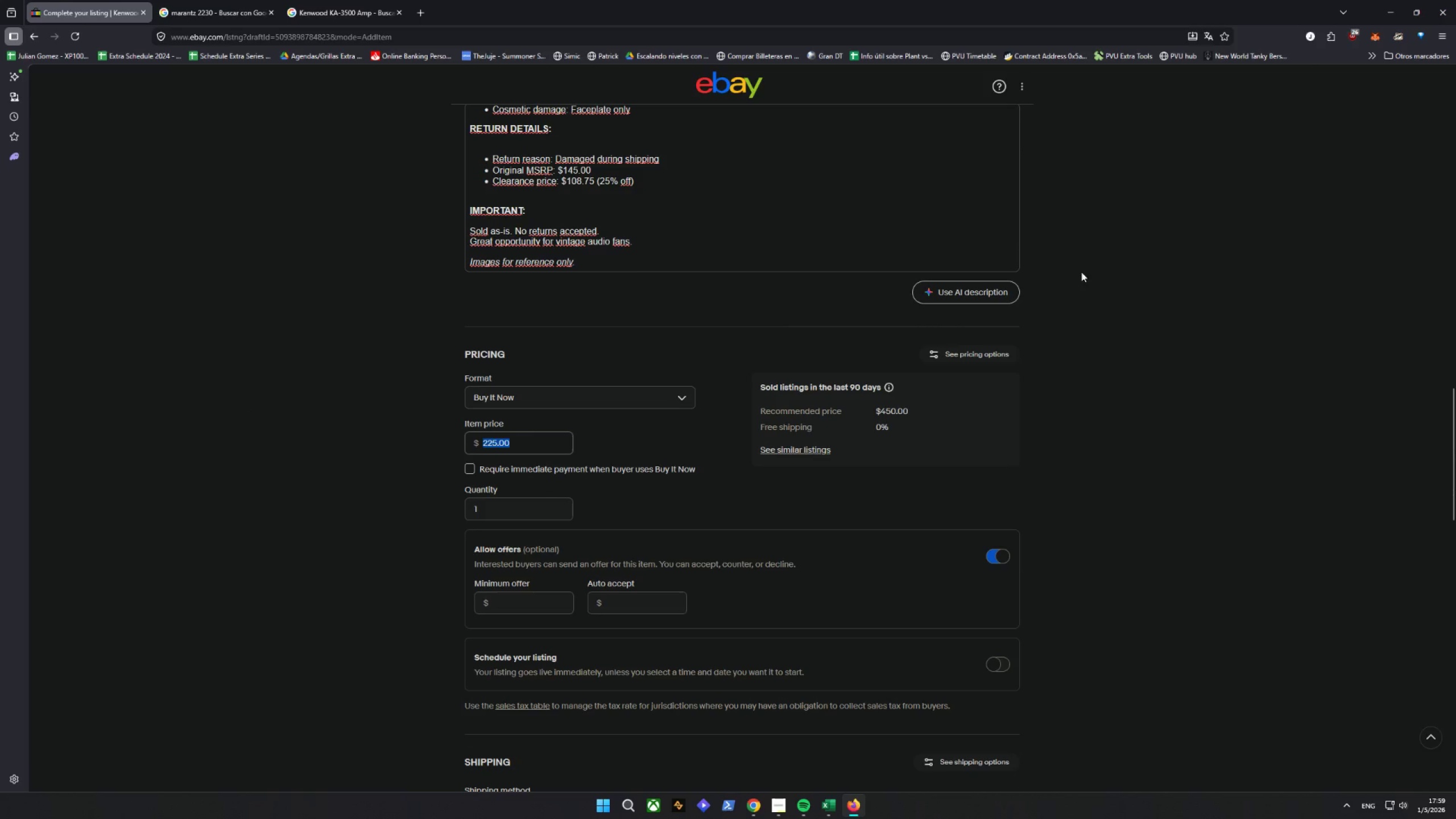 
type(108.75)
 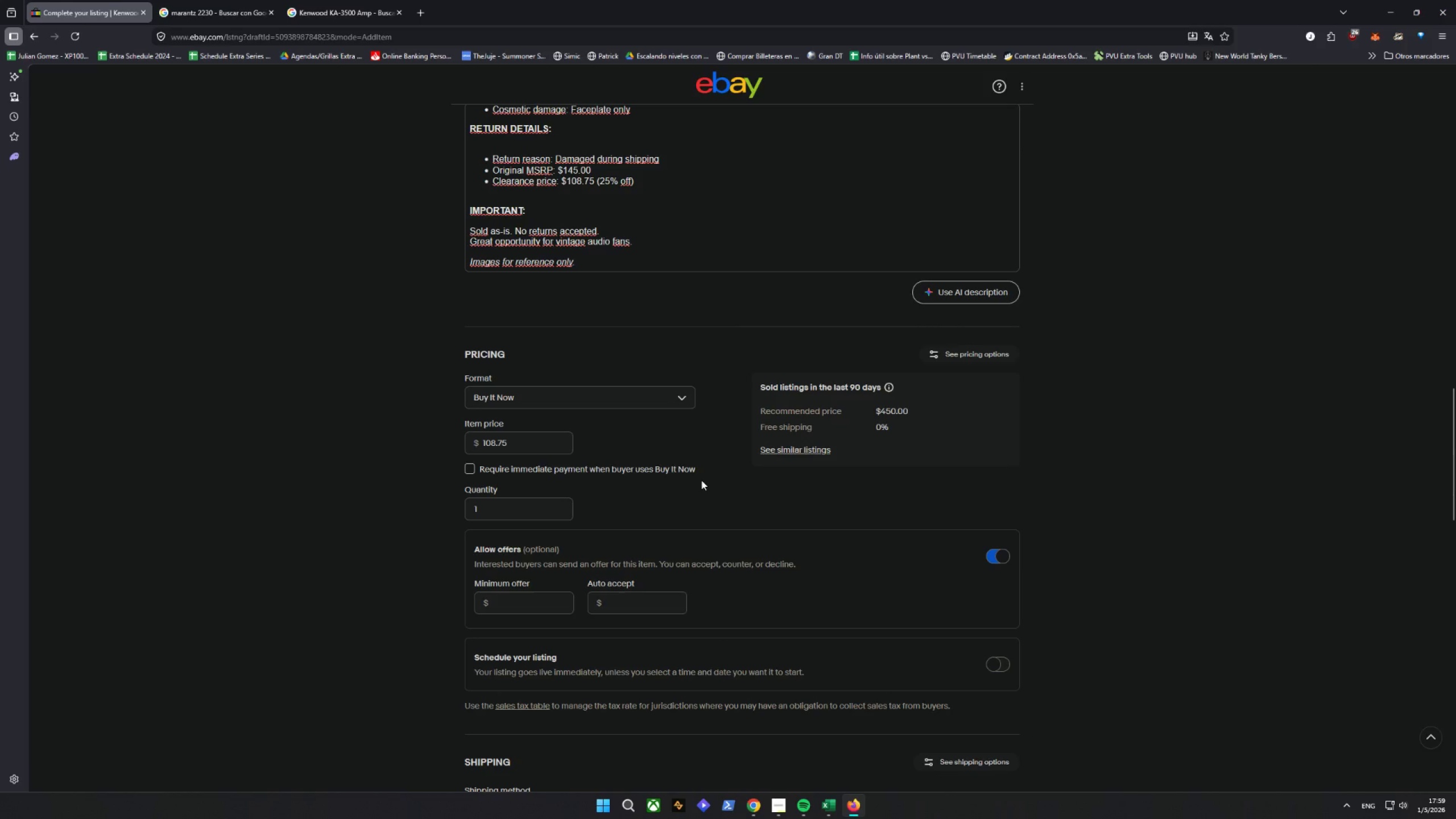 
scroll: coordinate [701, 480], scroll_direction: down, amount: 7.0
 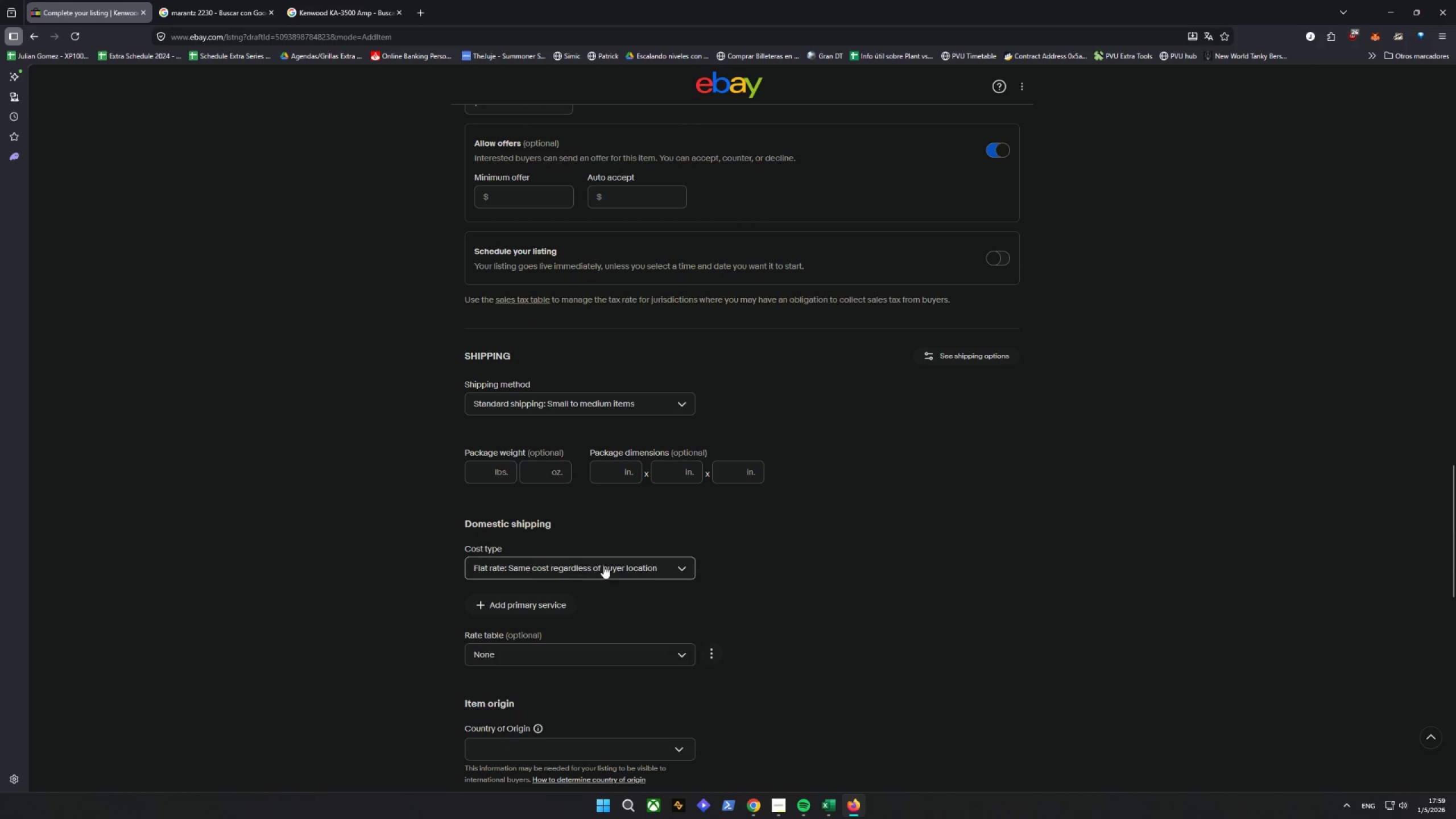 
left_click([581, 564])
 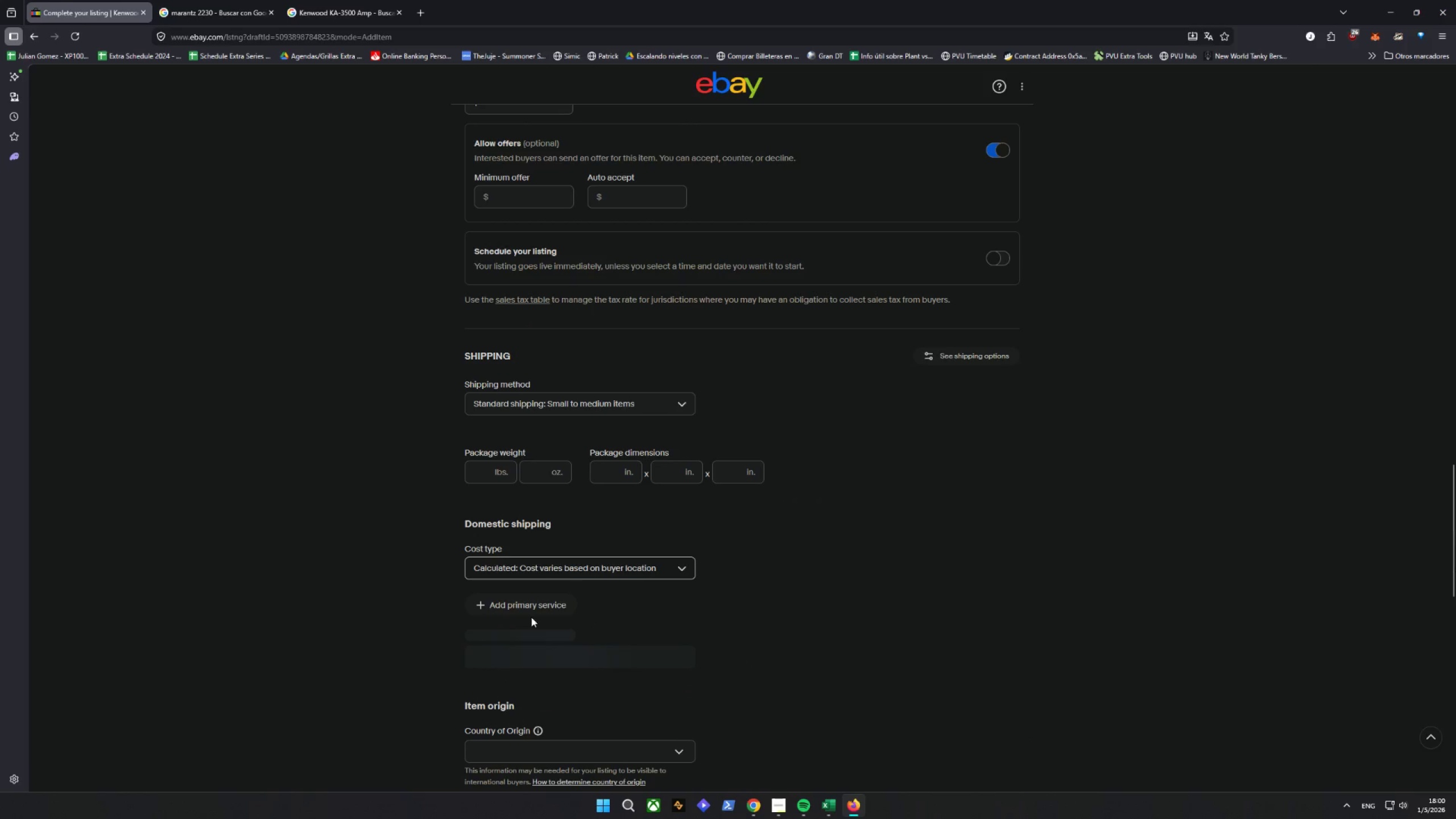 
wait(5.84)
 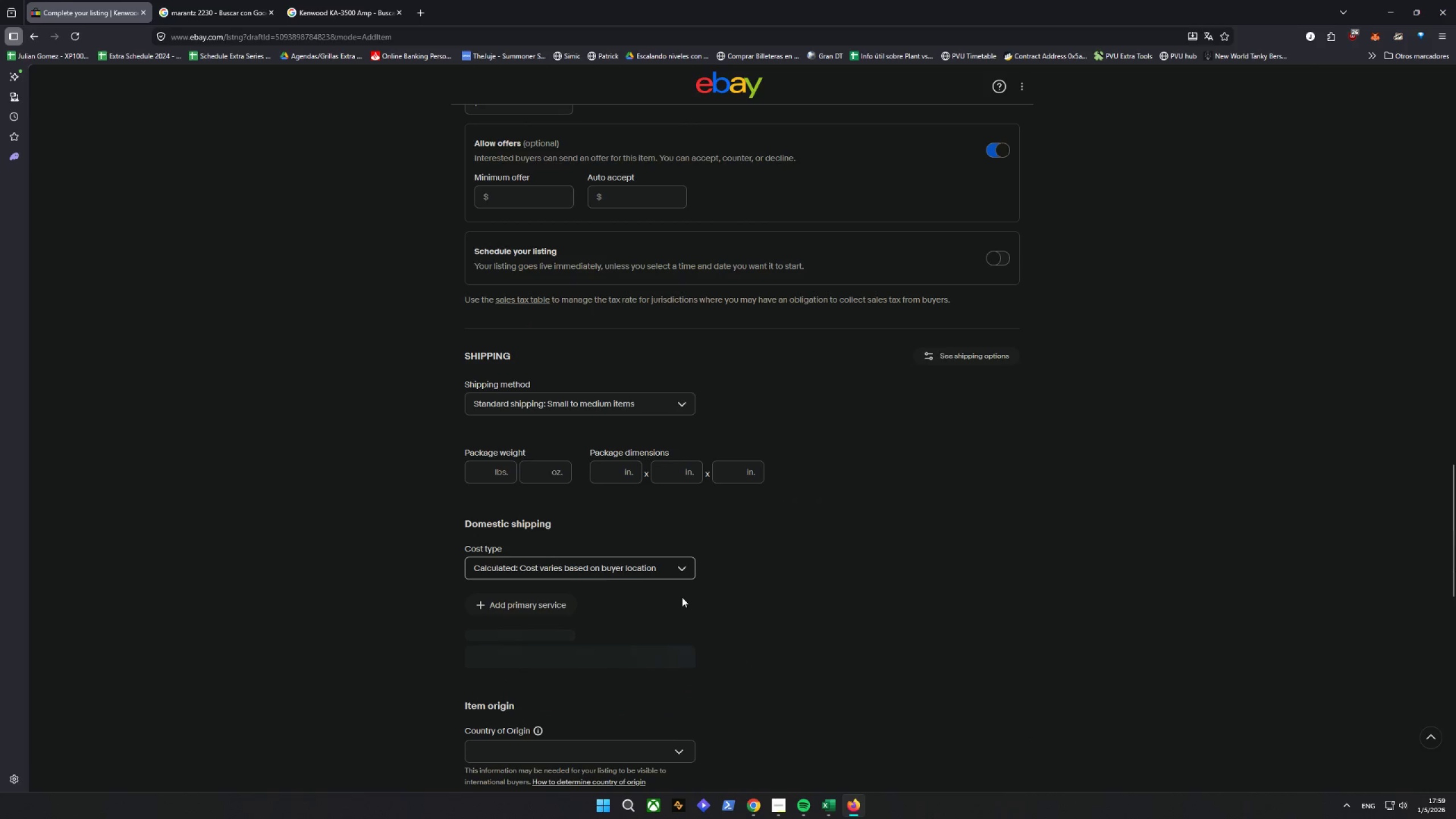 
left_click([532, 601])
 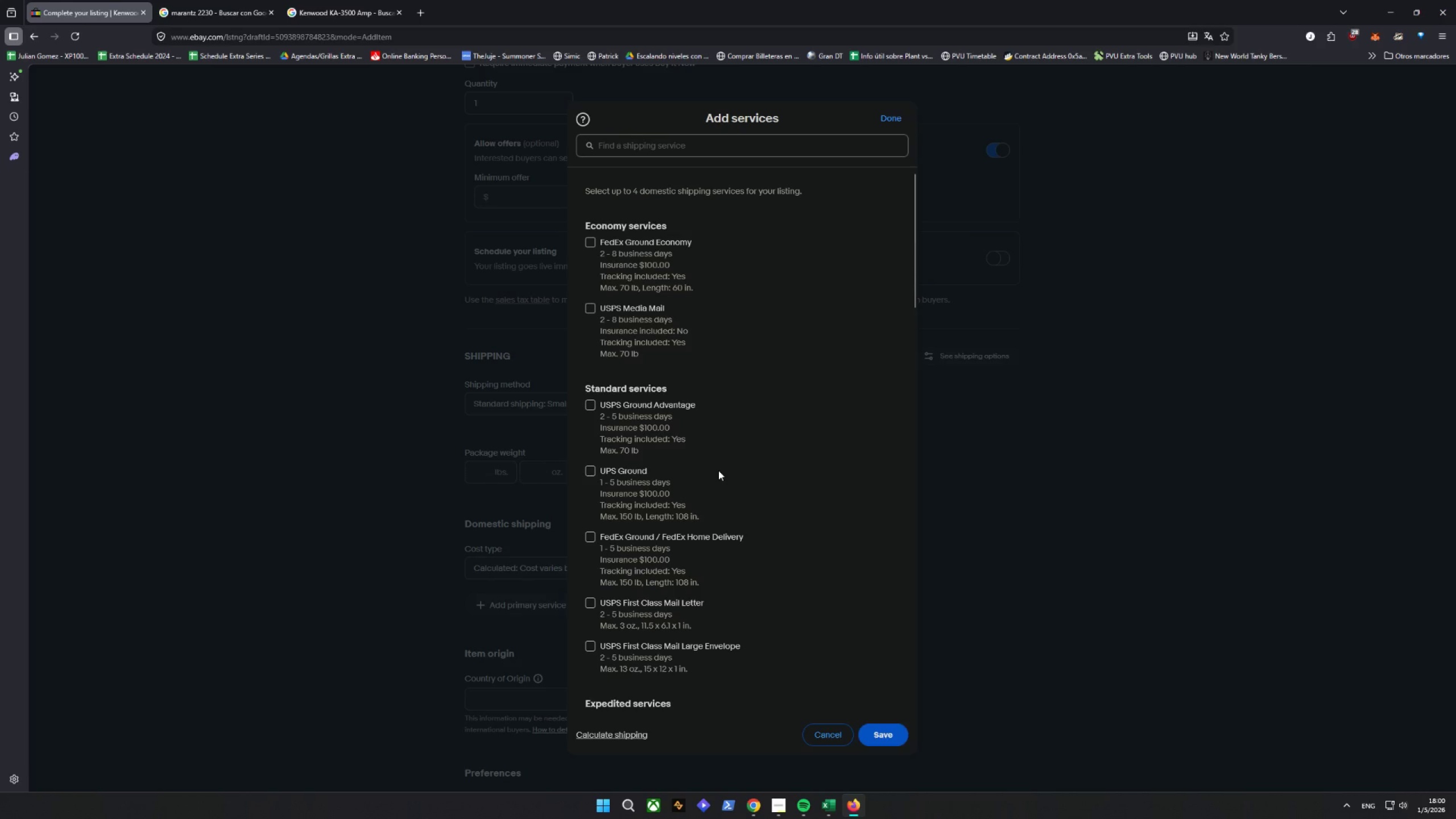 
left_click([614, 405])
 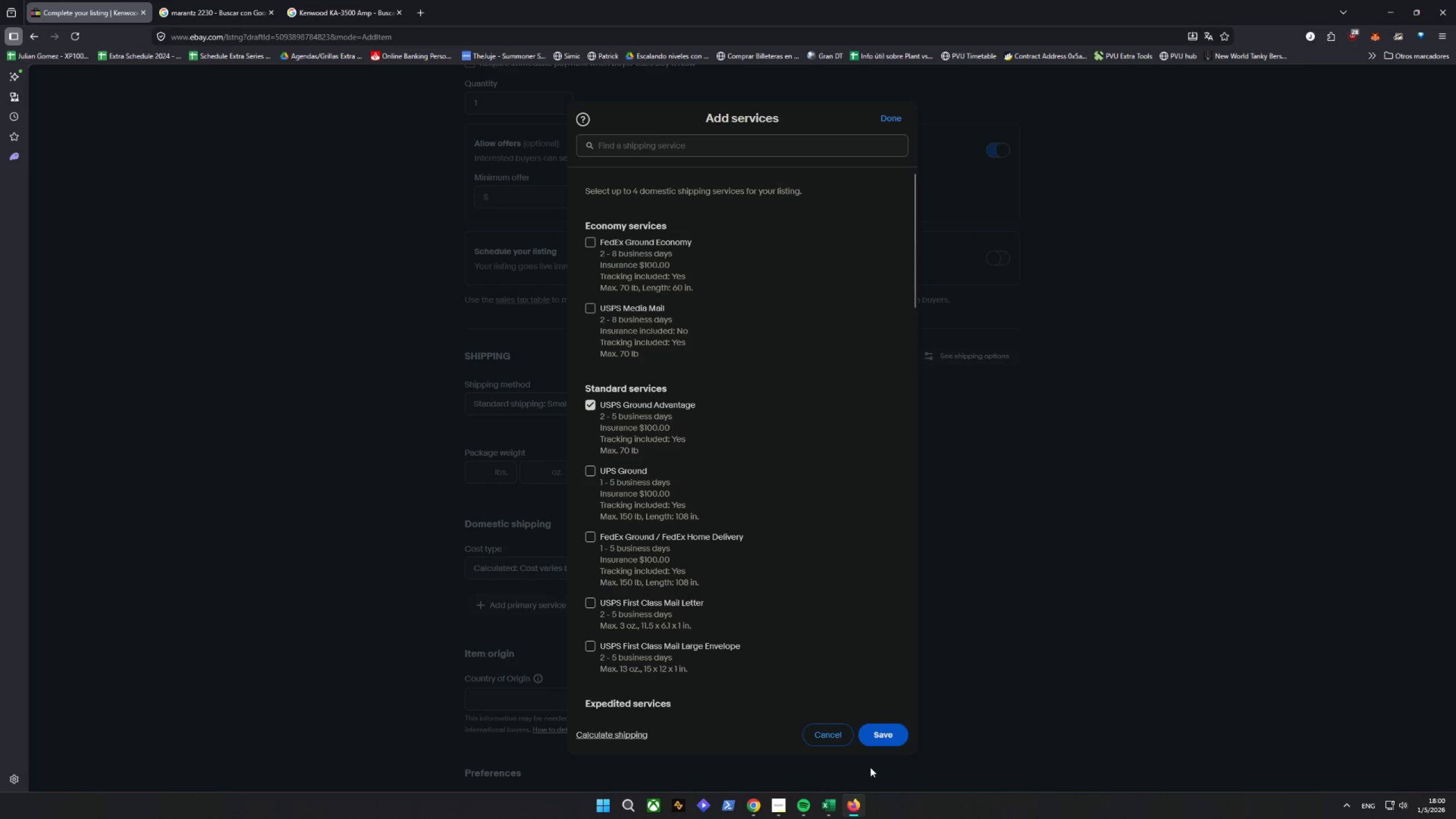 
left_click([876, 741])
 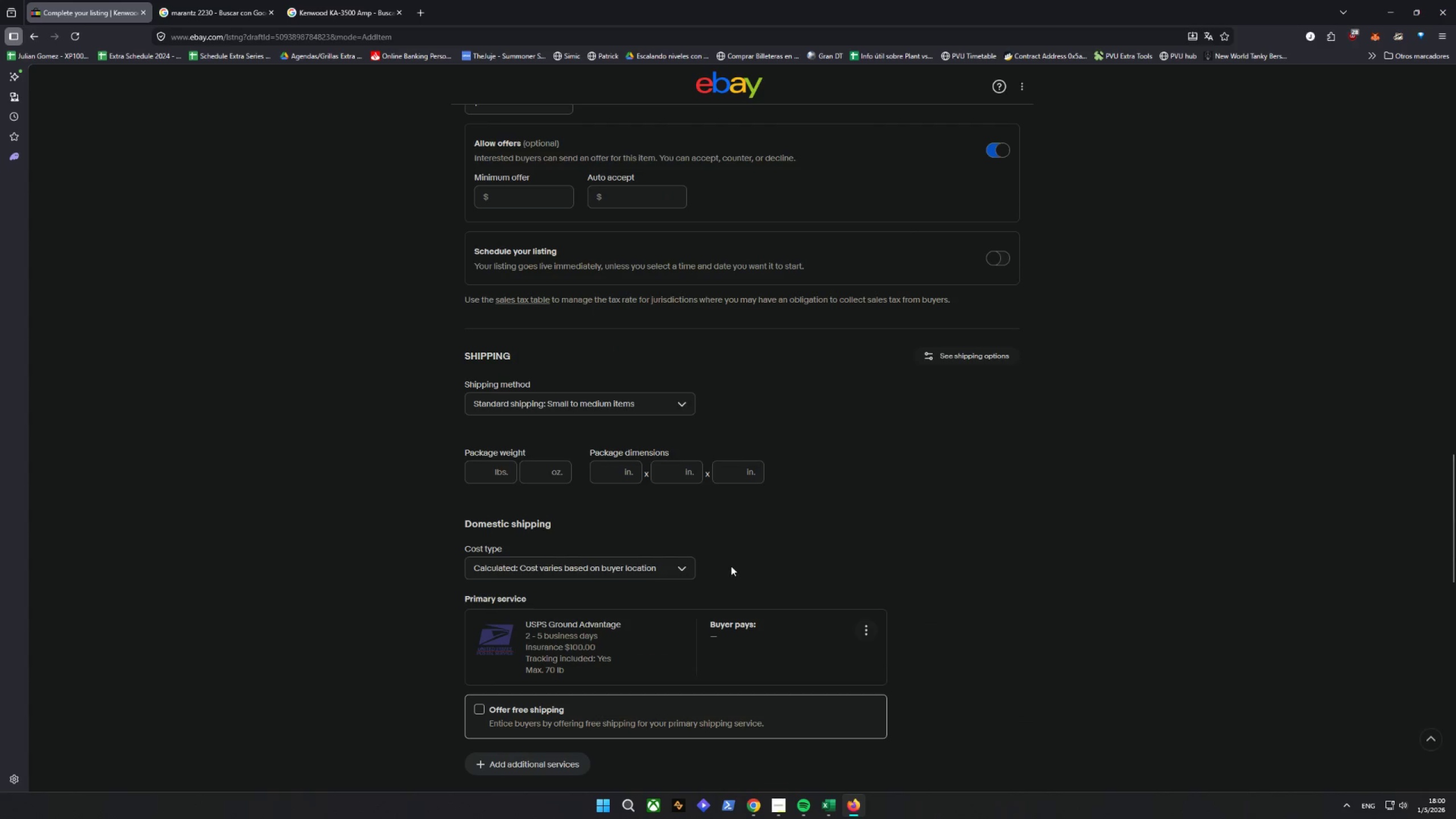 
scroll: coordinate [865, 589], scroll_direction: down, amount: 19.0
 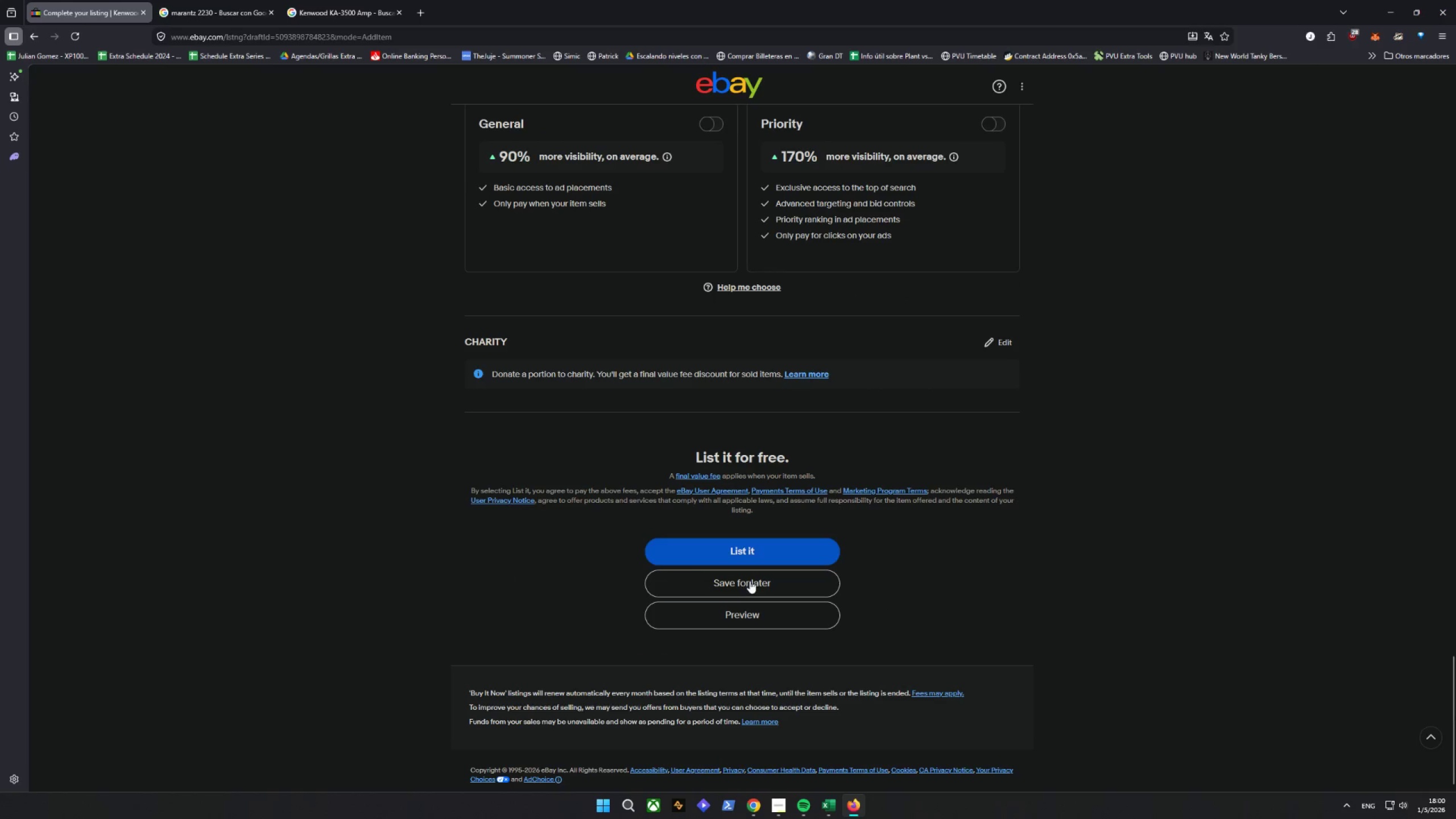 
double_click([740, 613])
 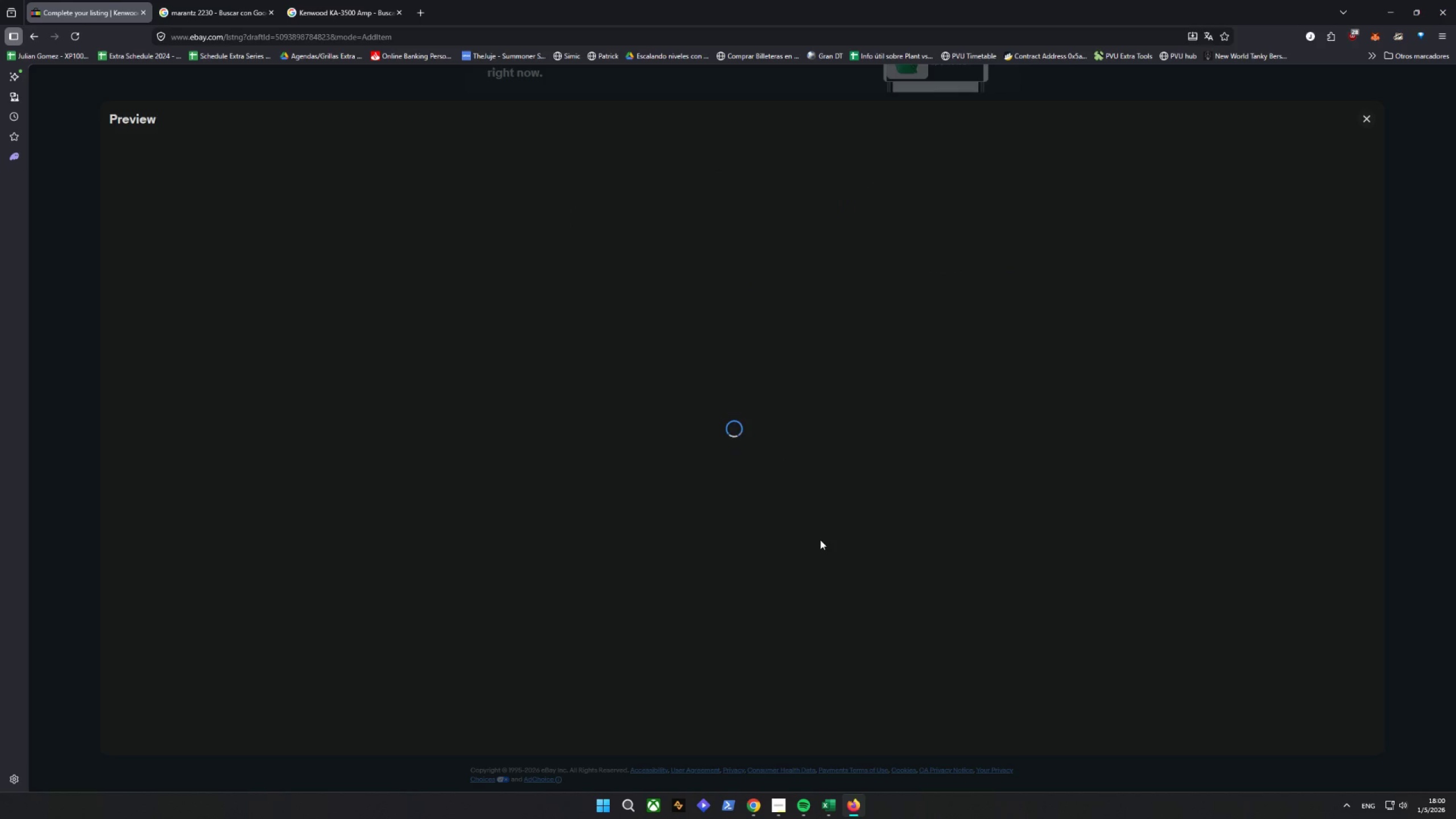 
scroll: coordinate [820, 539], scroll_direction: down, amount: 12.0
 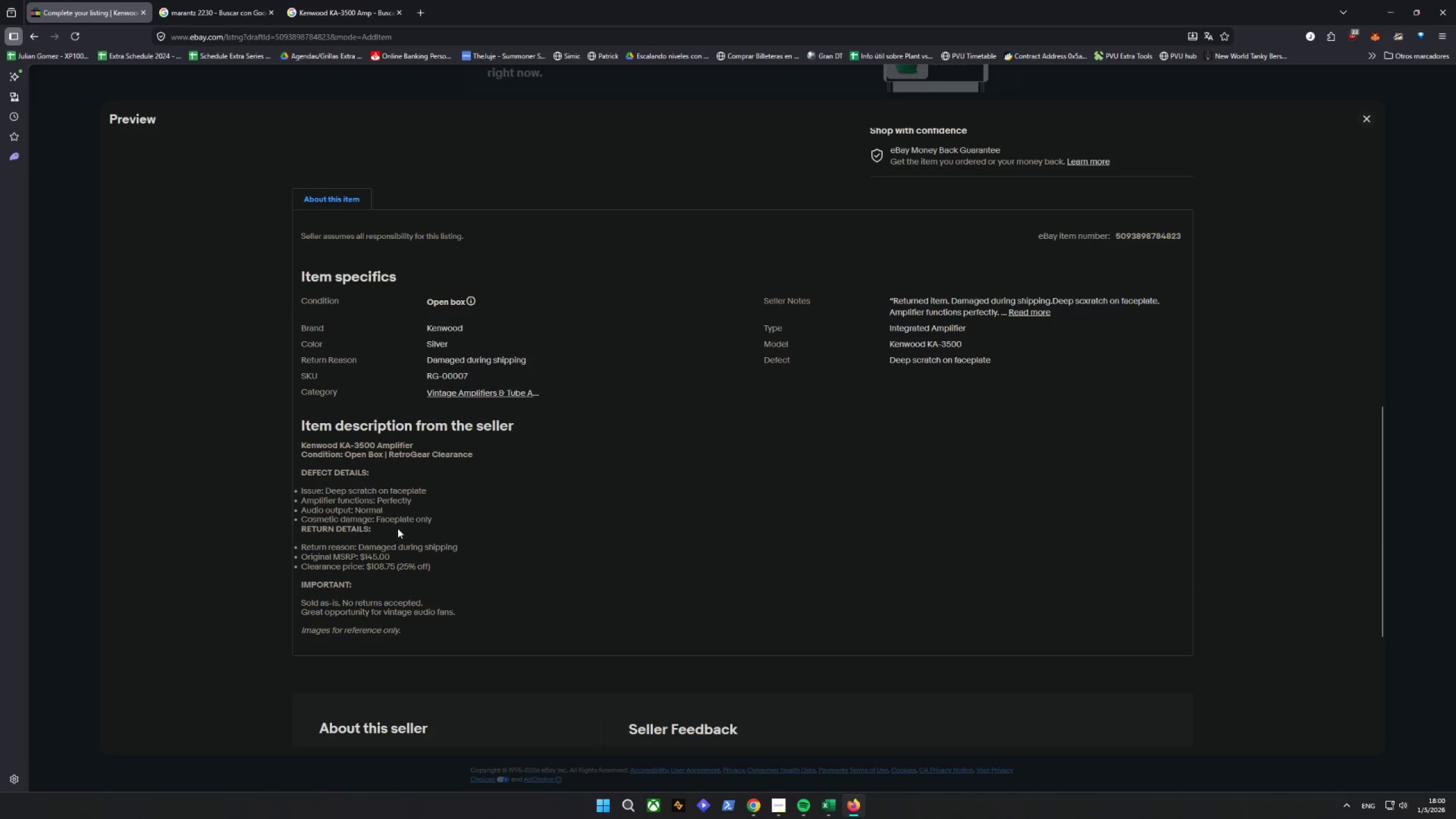 
wait(5.38)
 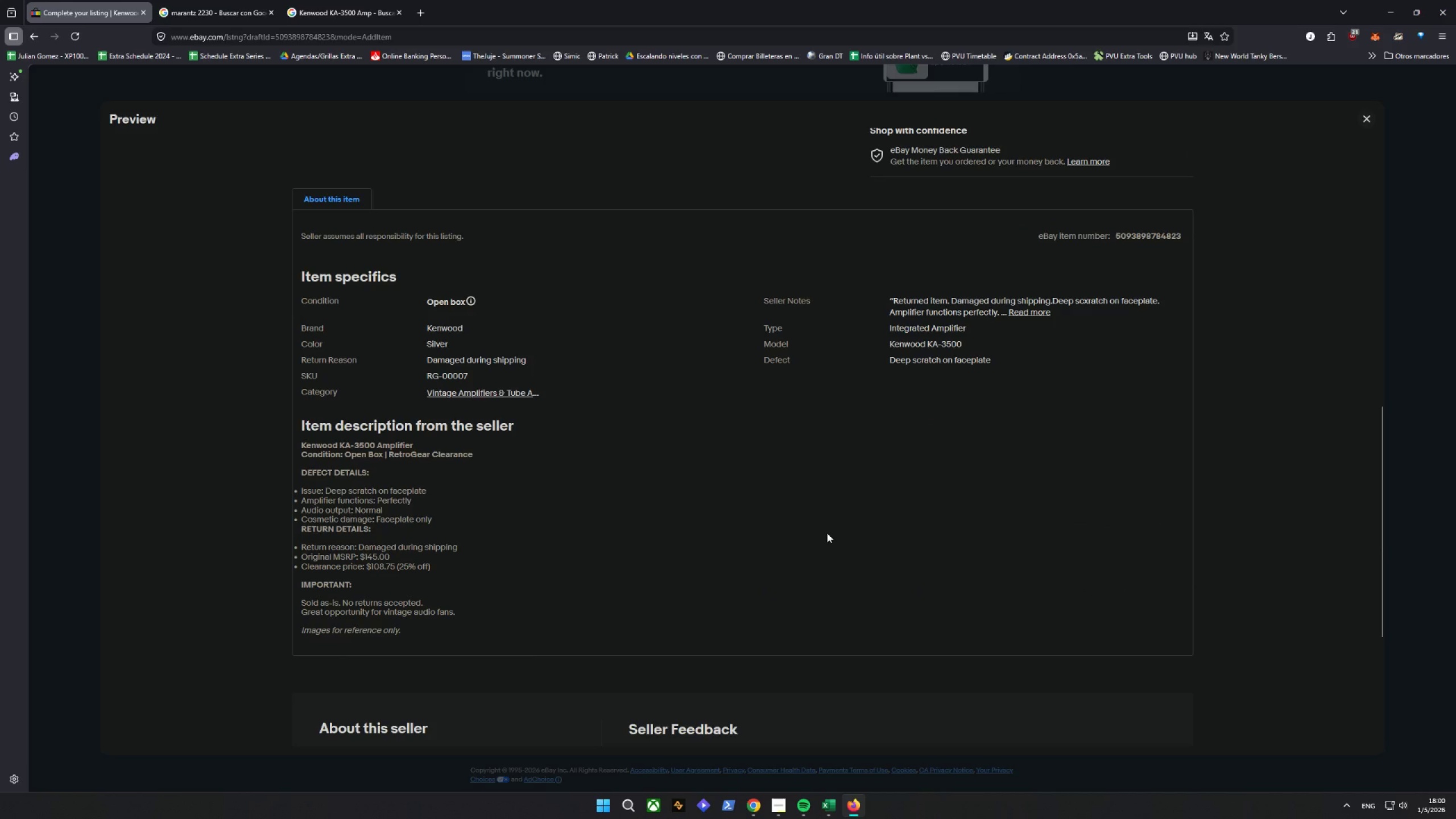 
scroll: coordinate [973, 521], scroll_direction: down, amount: 5.0
 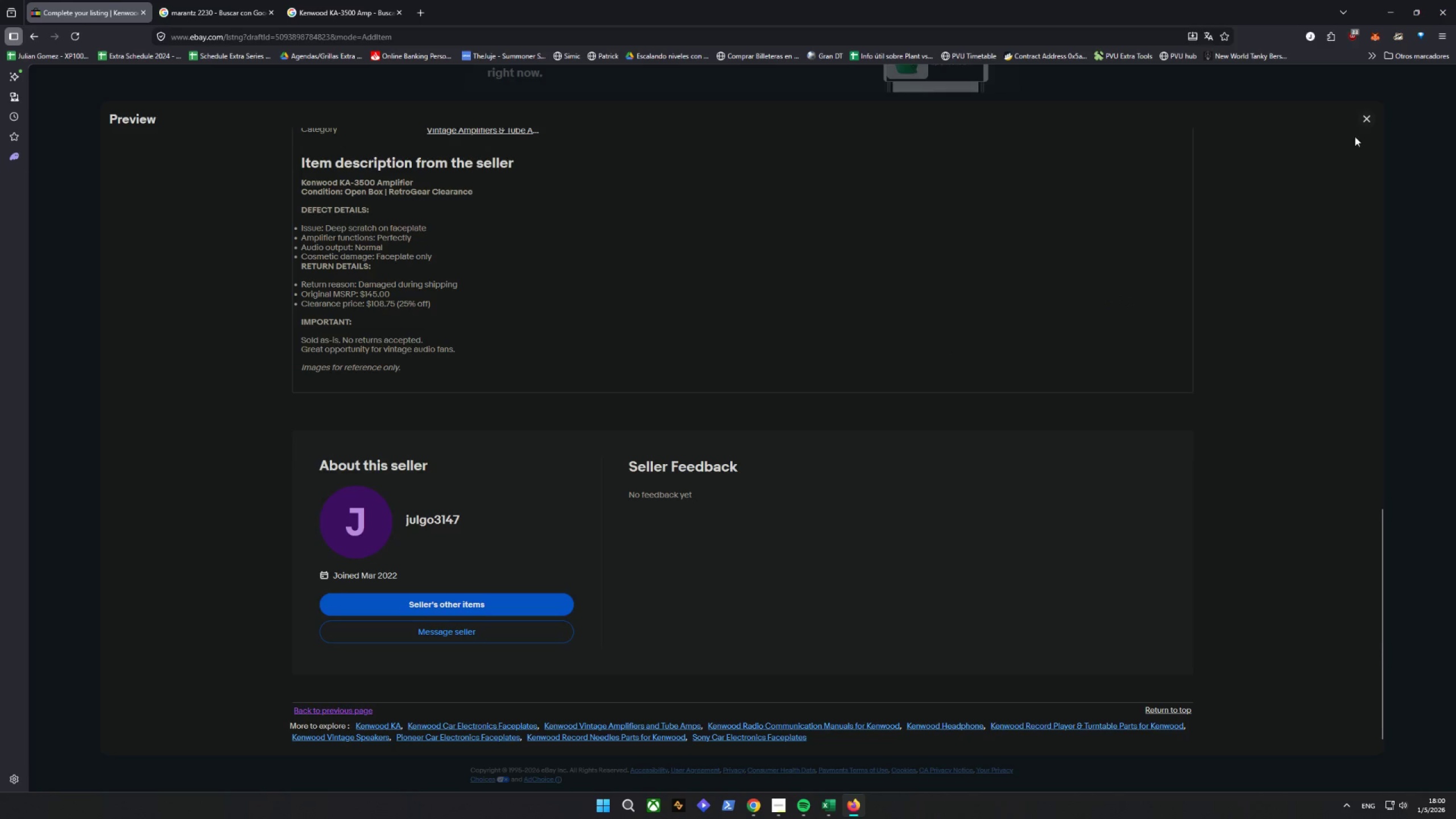 
left_click([1366, 123])
 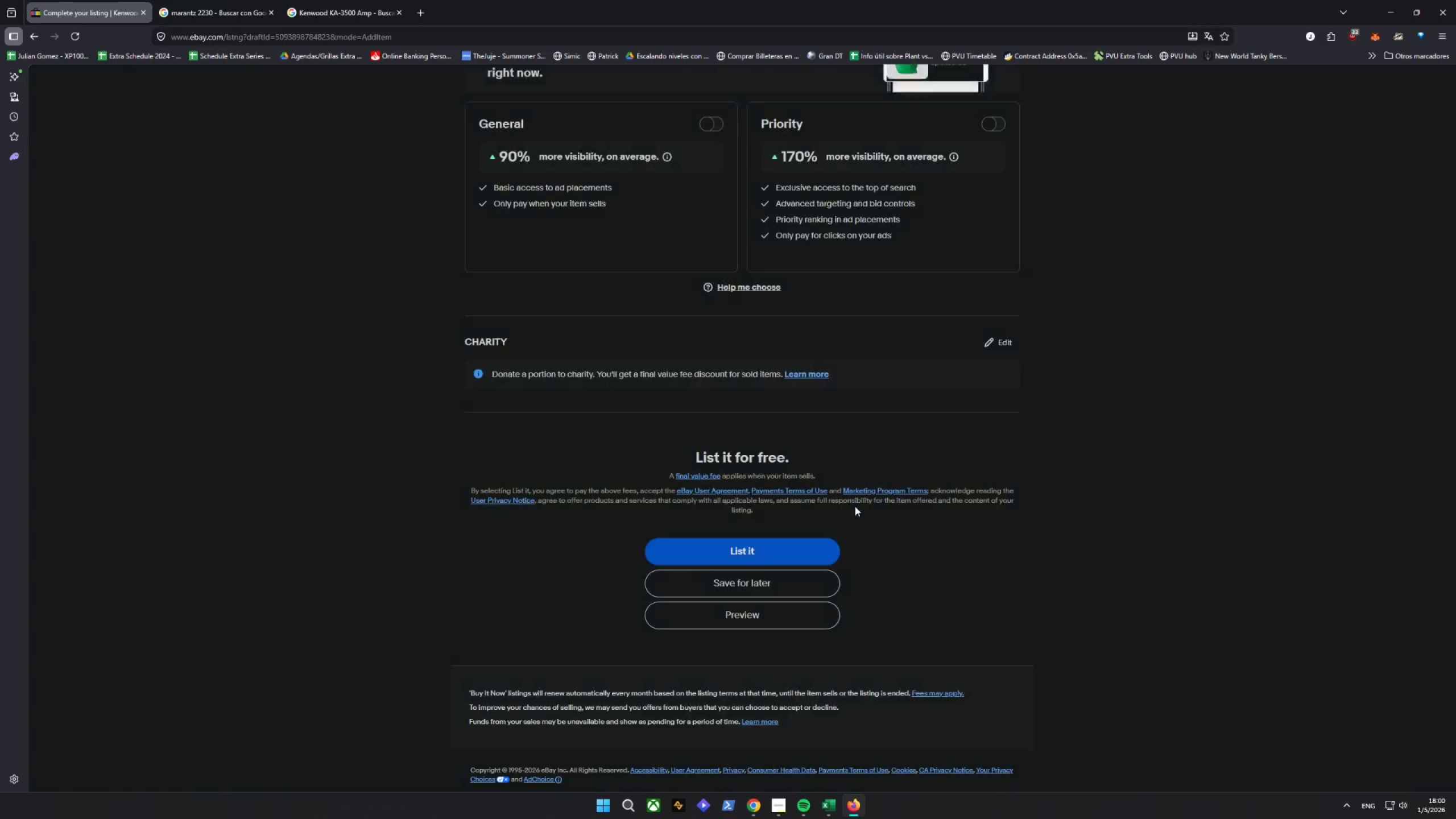 
scroll: coordinate [624, 543], scroll_direction: up, amount: 28.0
 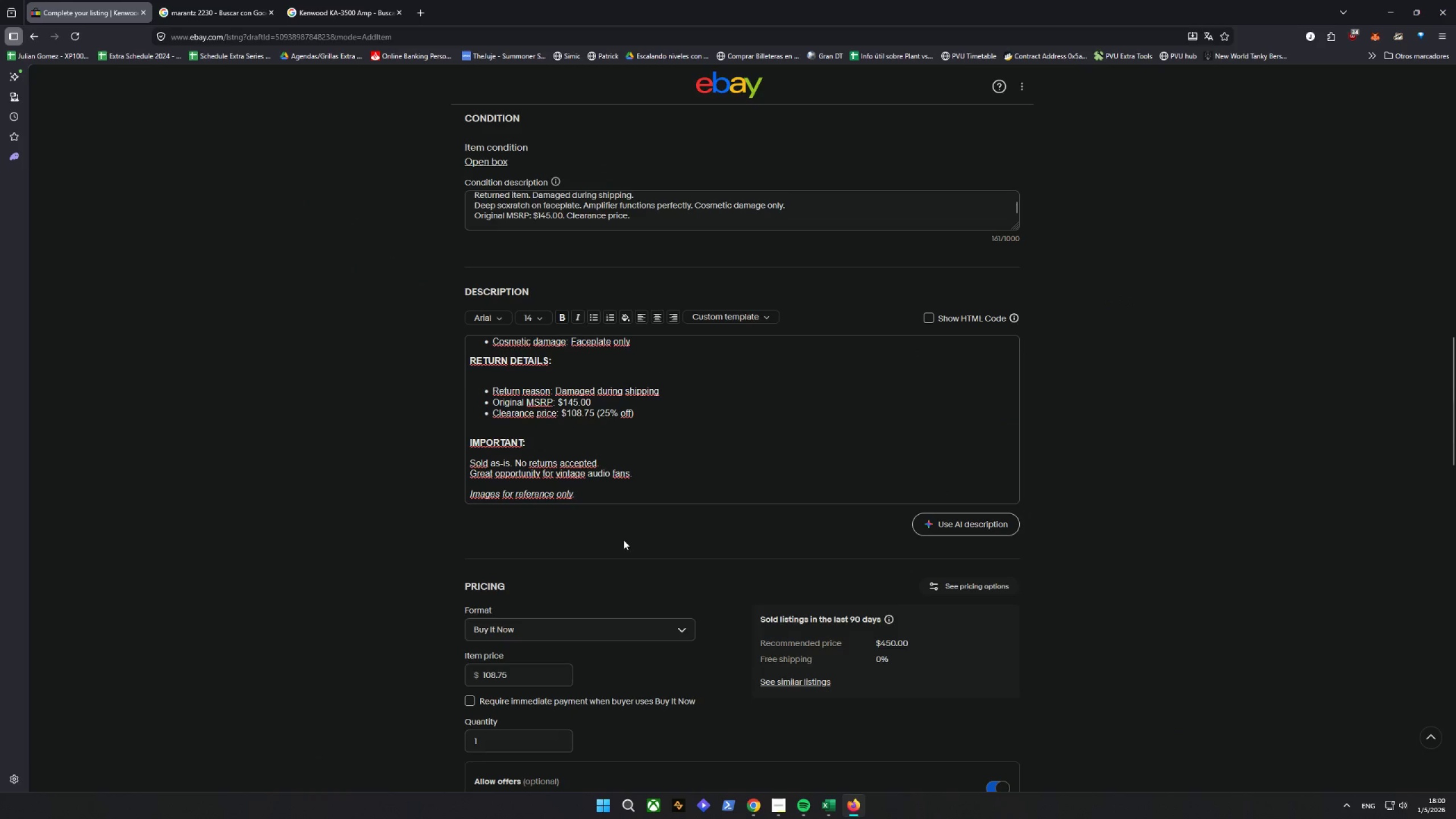 
left_click([629, 527])
 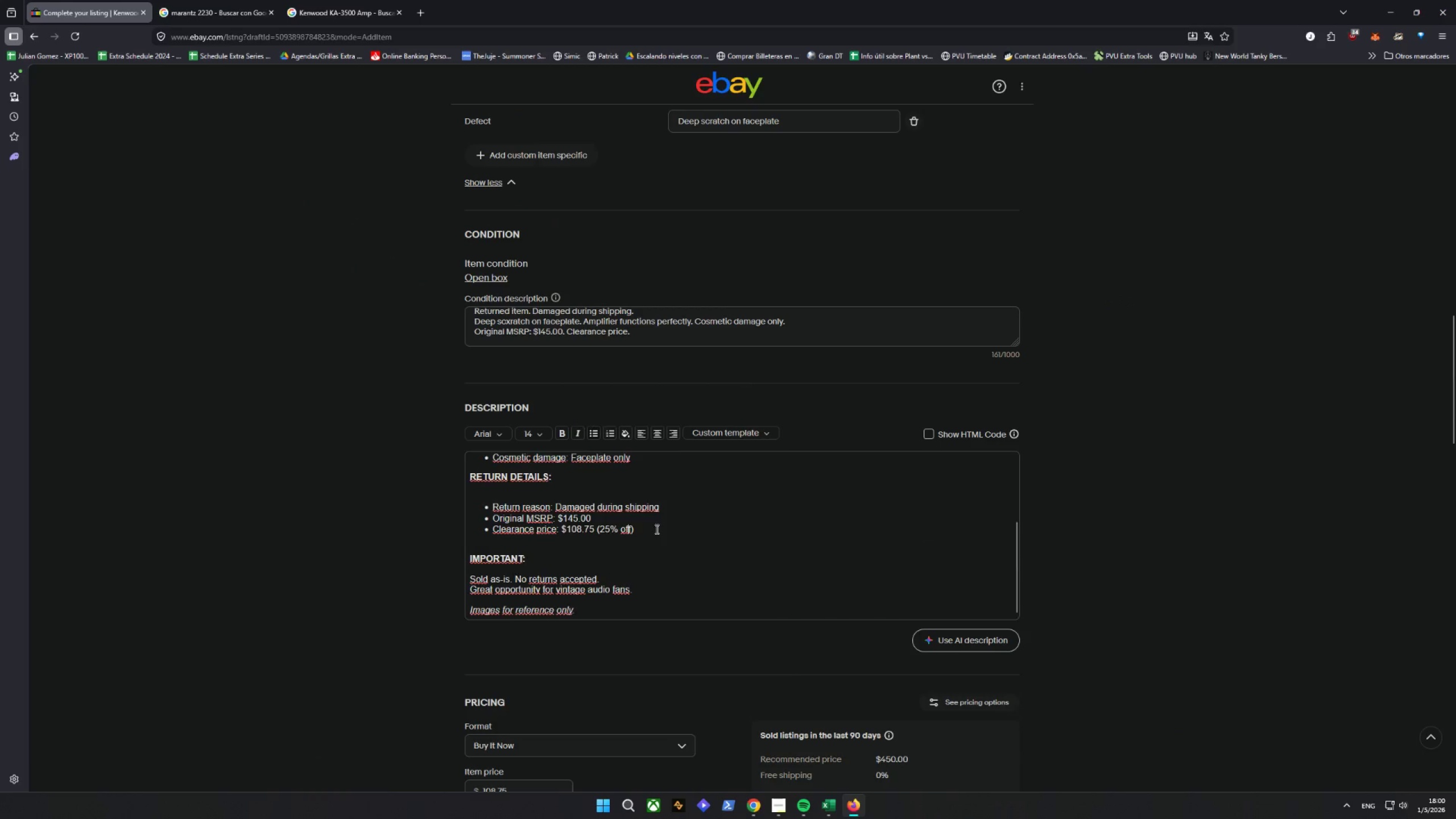 
scroll: coordinate [657, 529], scroll_direction: up, amount: 6.0
 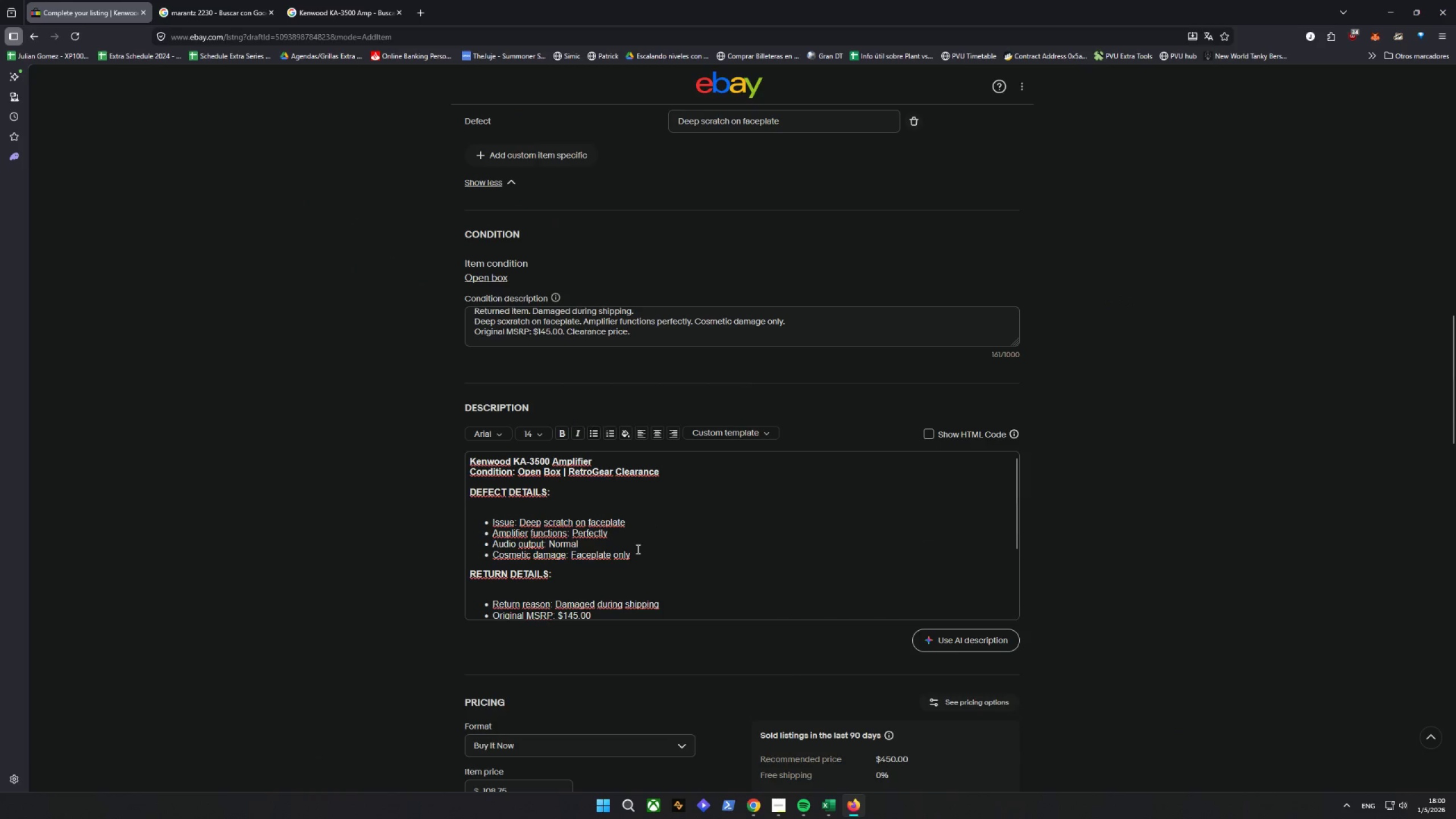 
left_click([642, 557])
 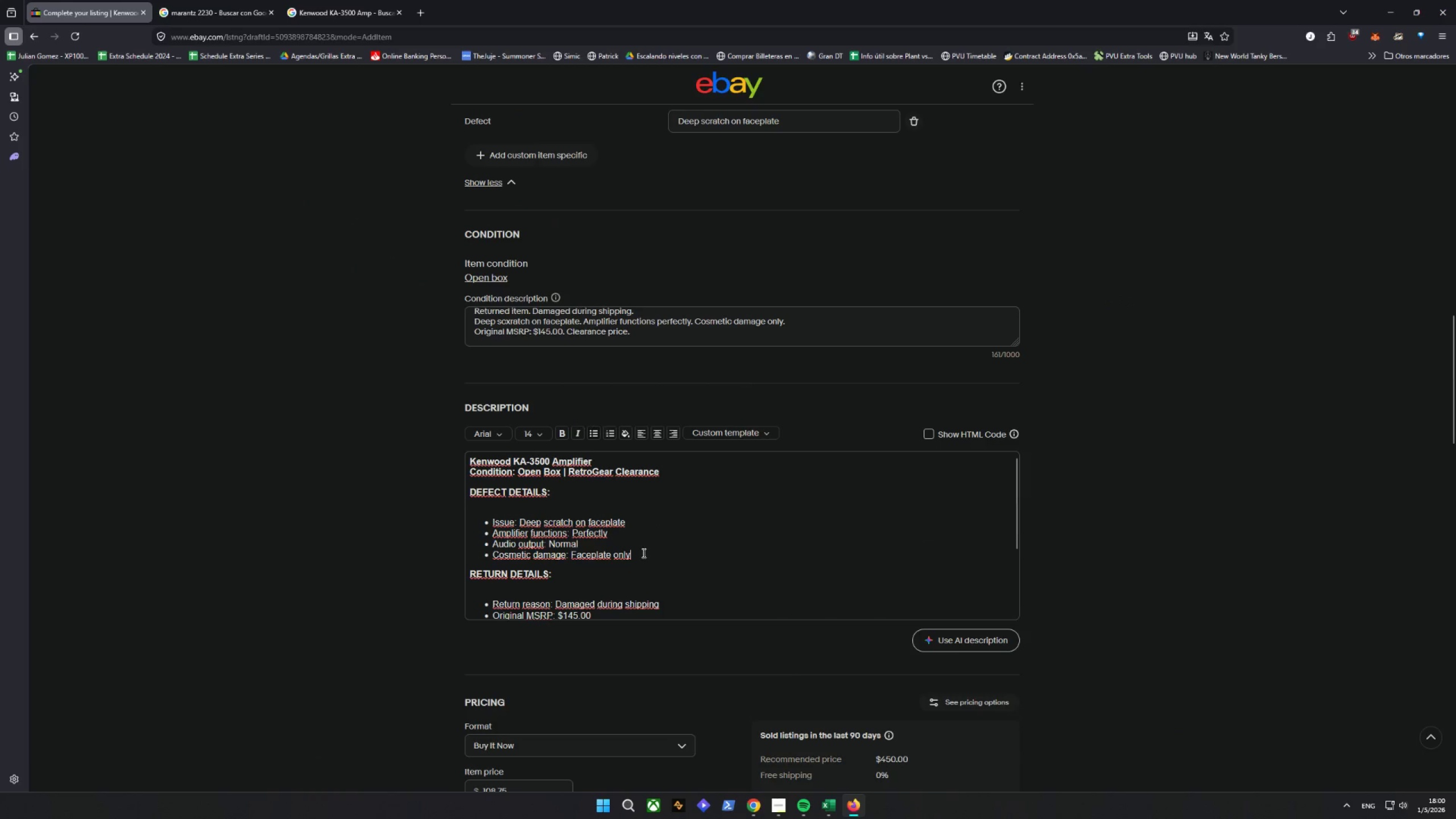 
key(Enter)
 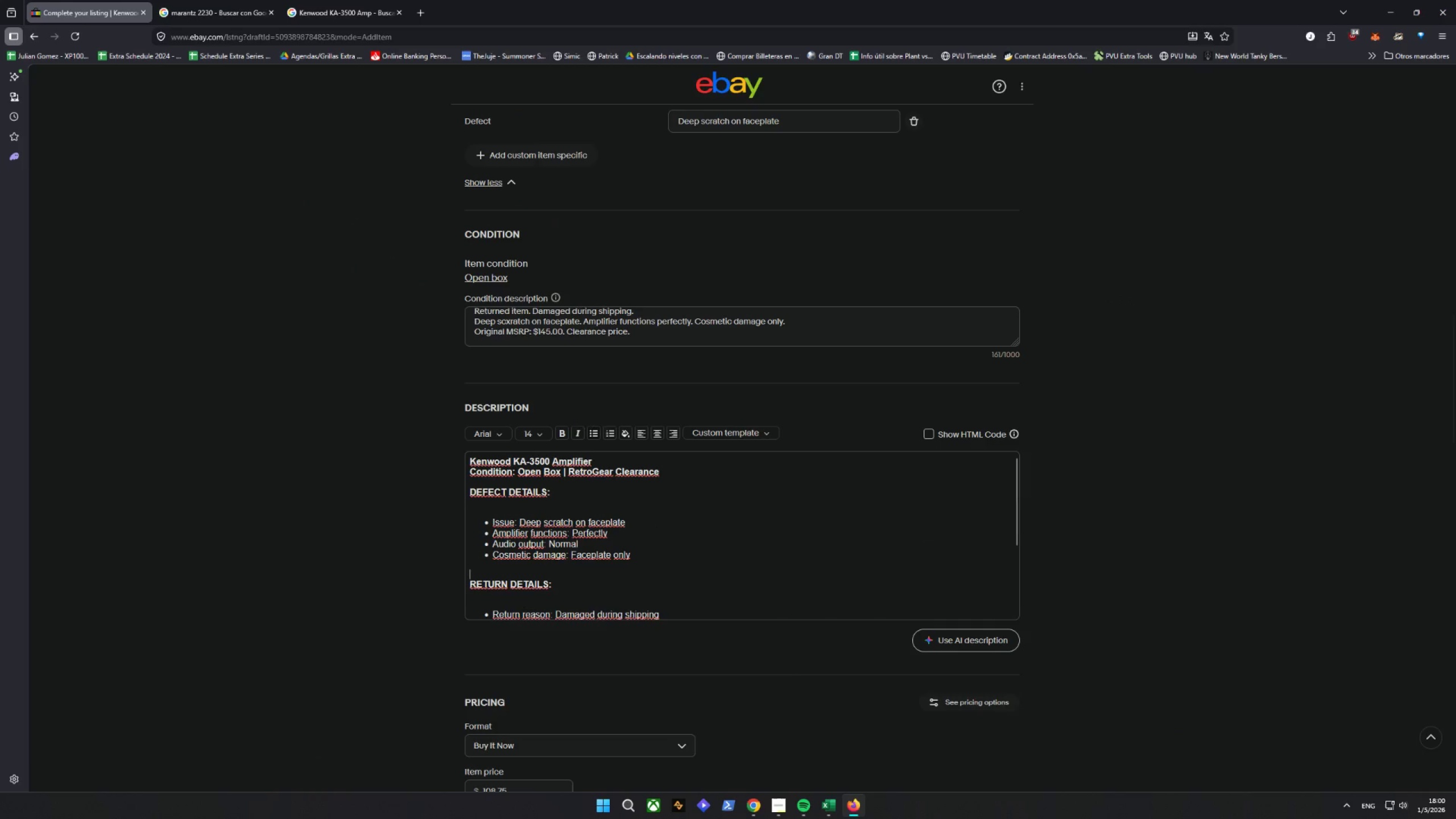 
key(Enter)
 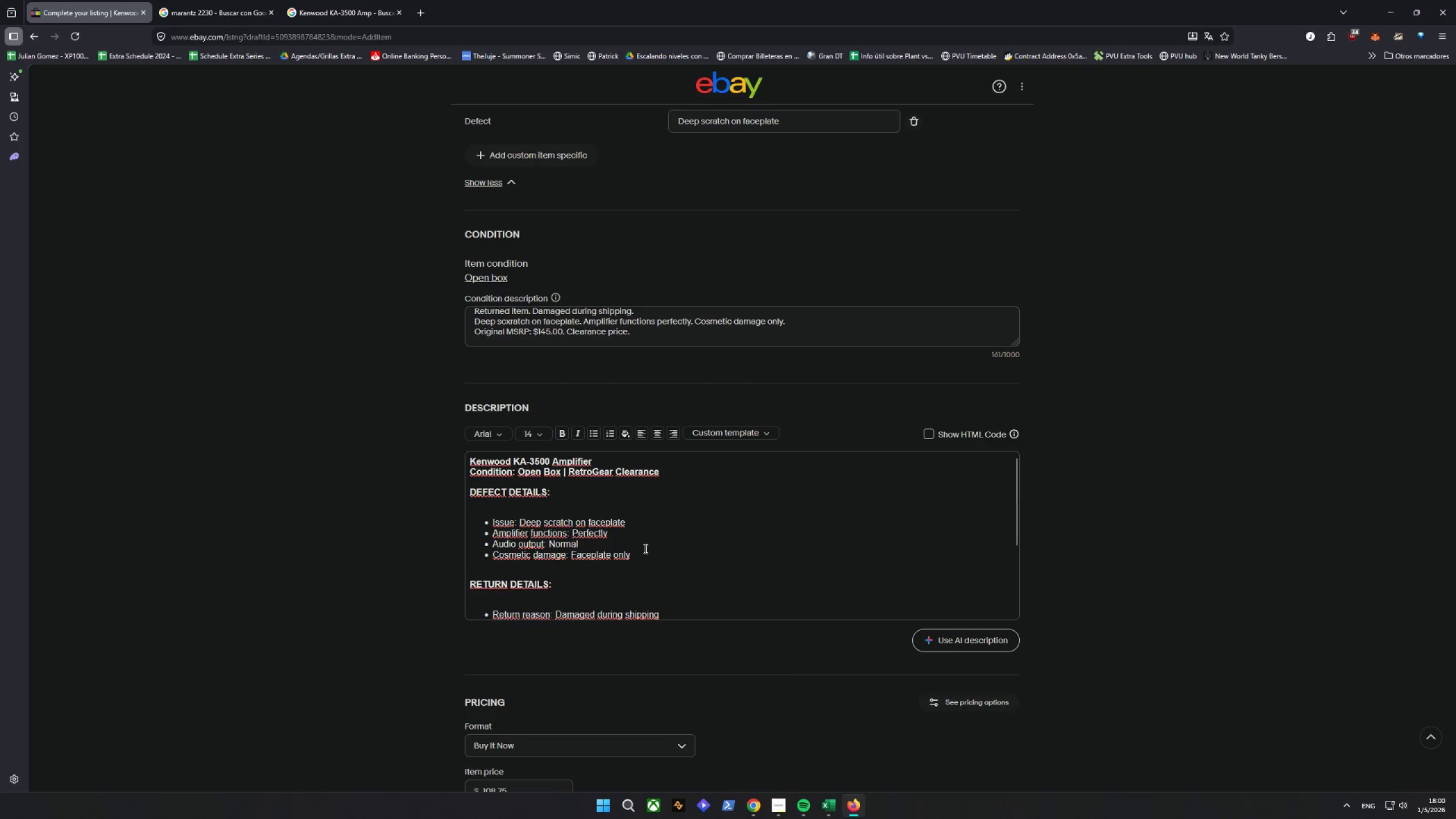 
key(Enter)
 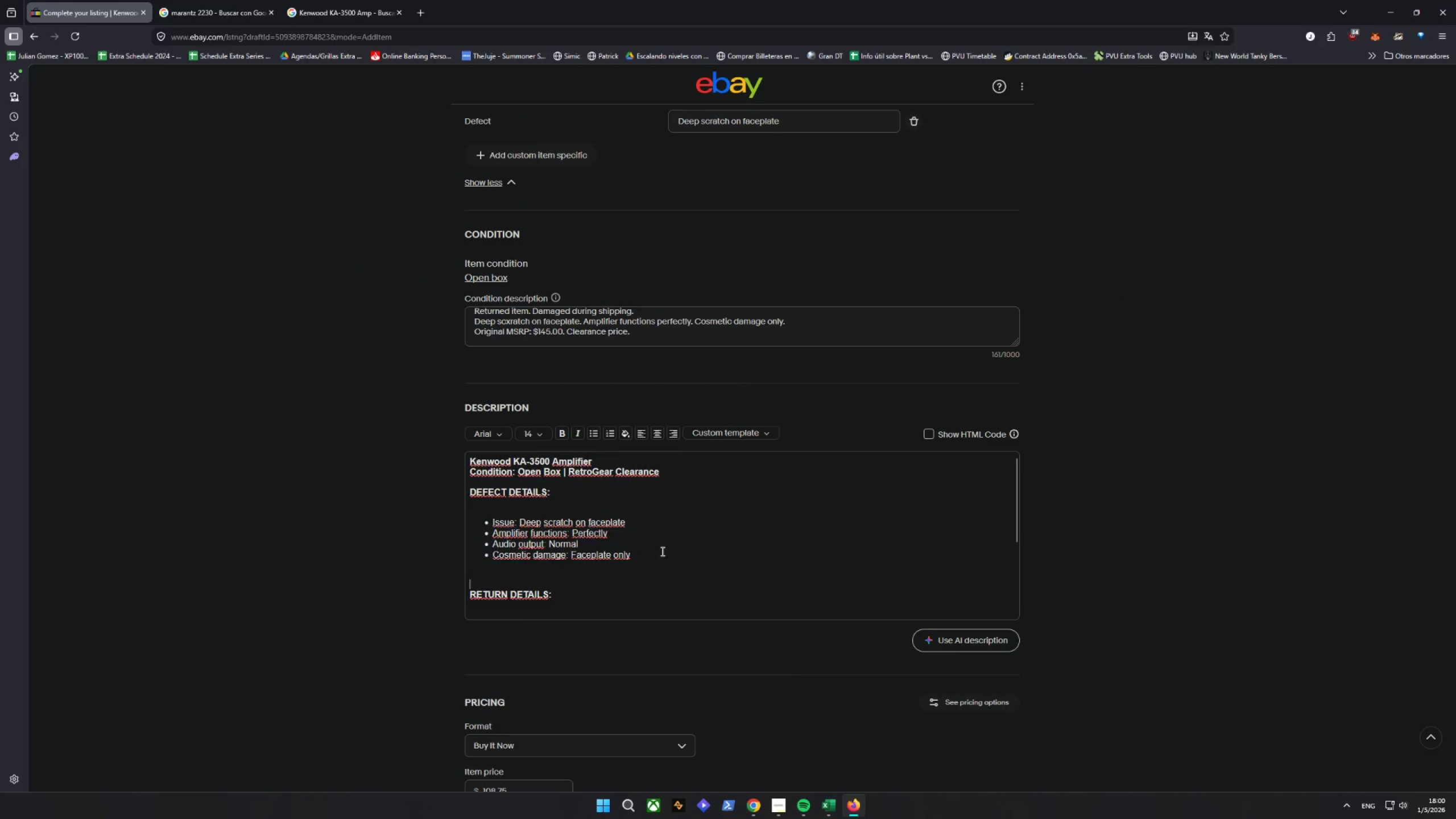 
scroll: coordinate [661, 552], scroll_direction: down, amount: 4.0
 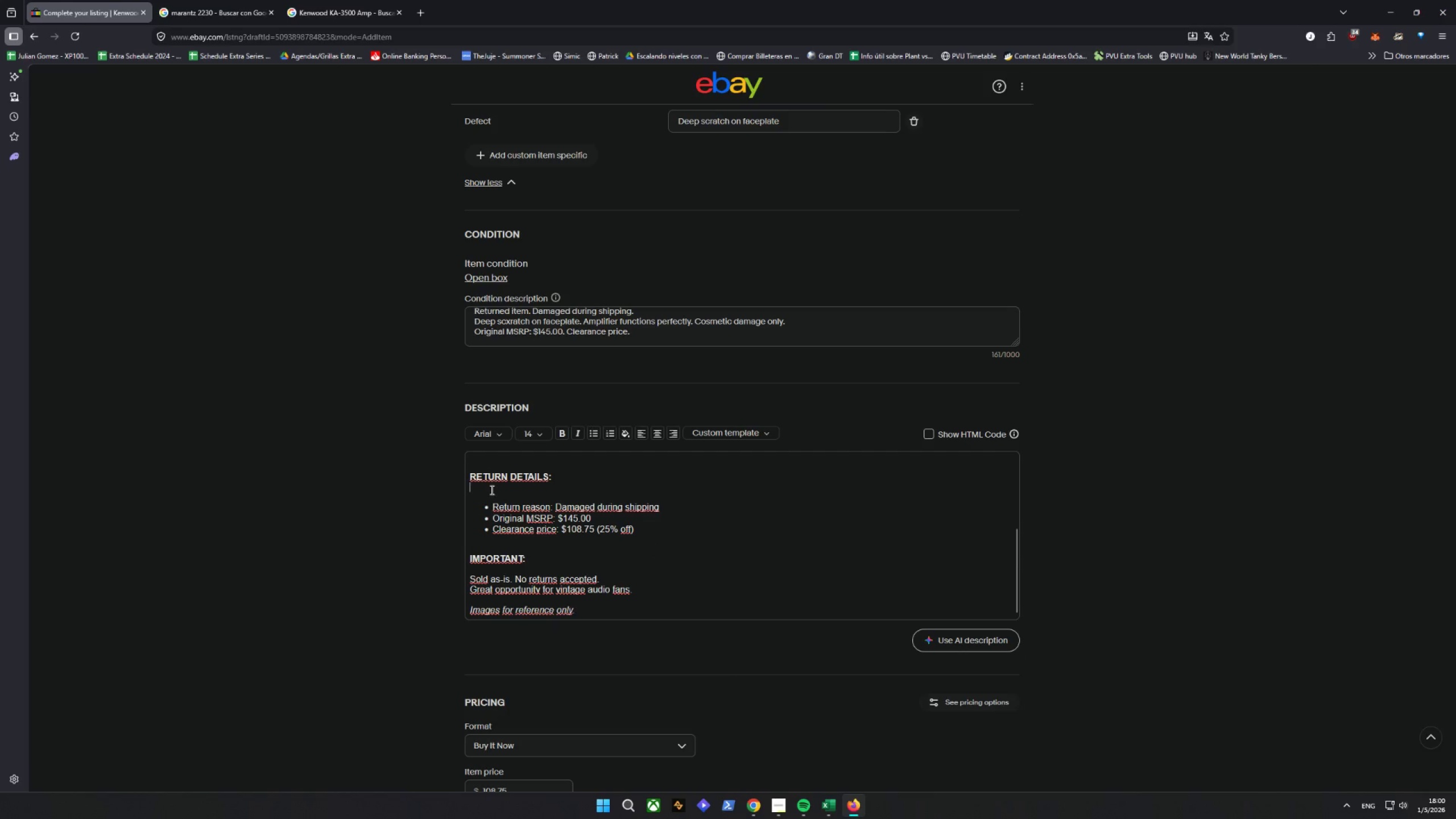 
double_click([497, 500])
 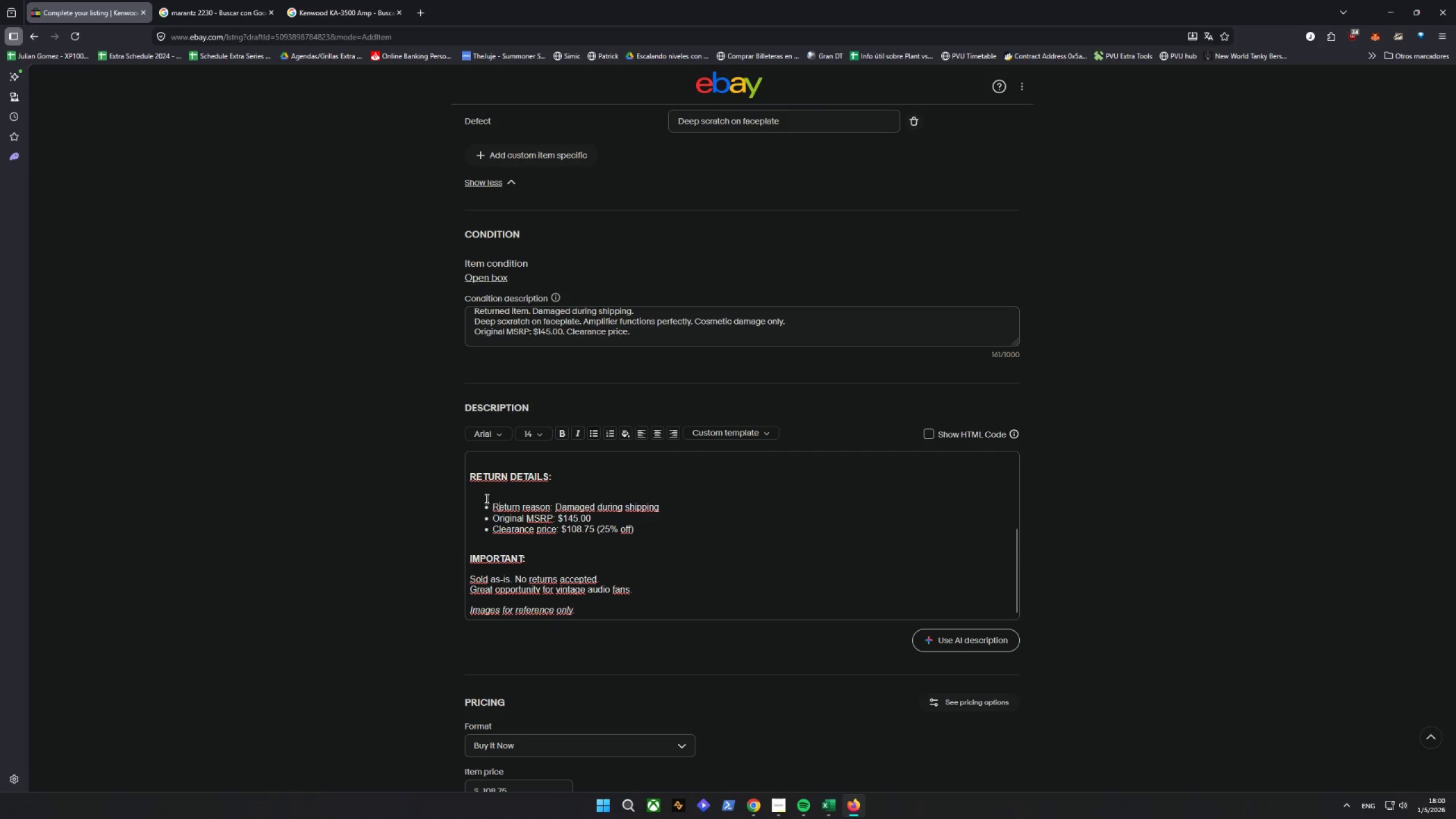 
triple_click([477, 495])
 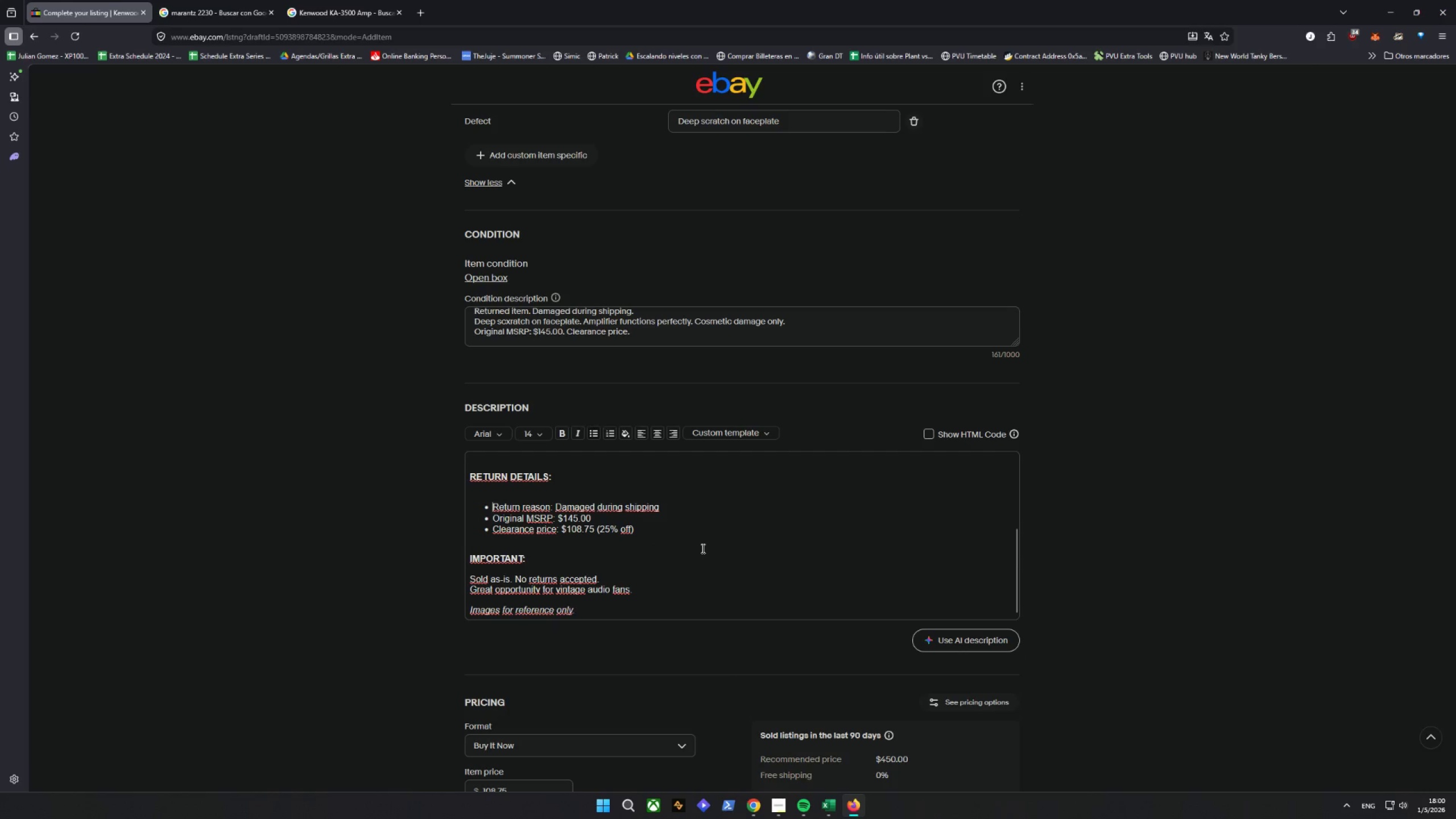 
scroll: coordinate [698, 547], scroll_direction: down, amount: 36.0
 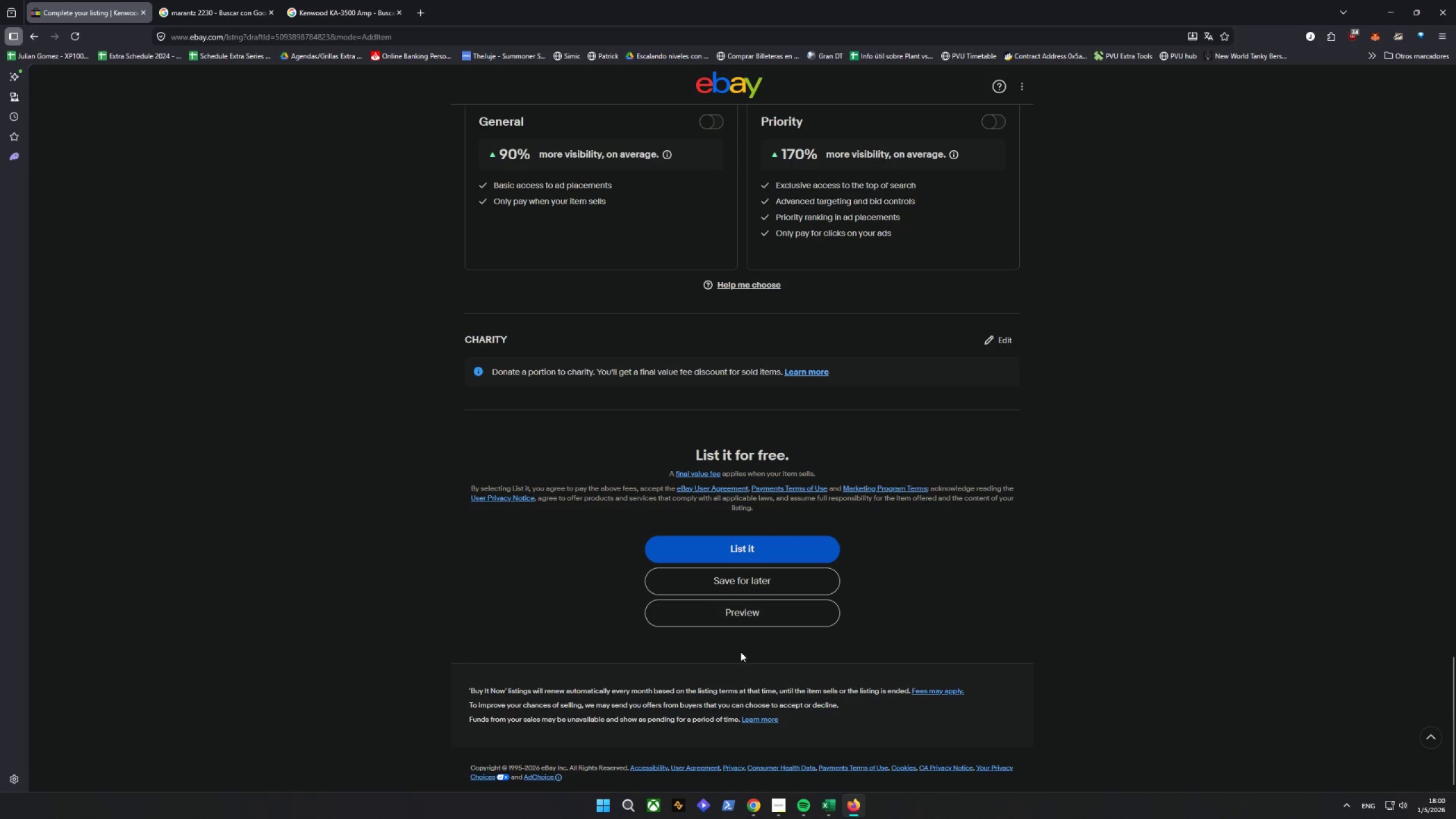 
left_click([737, 618])
 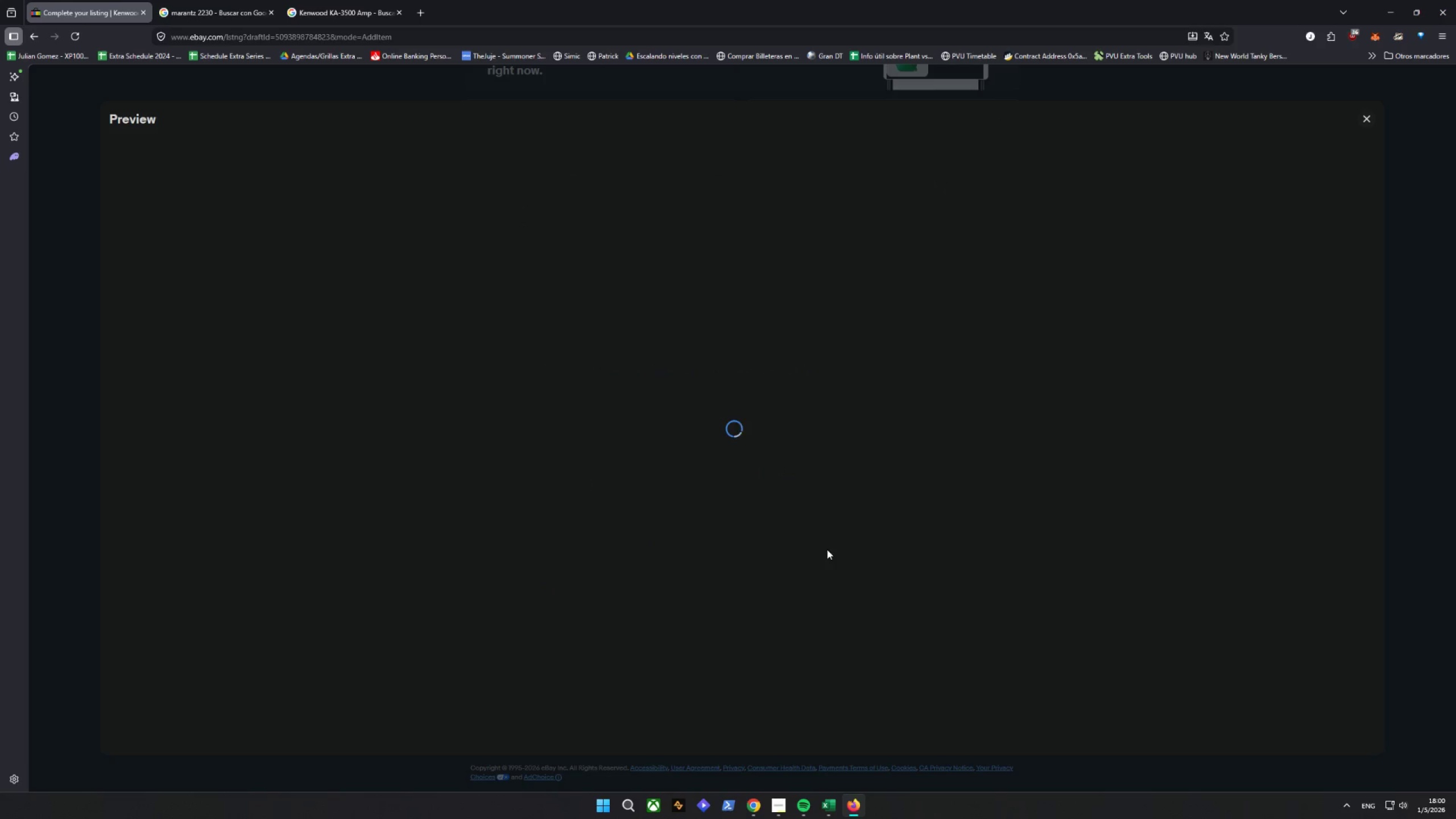 
wait(7.41)
 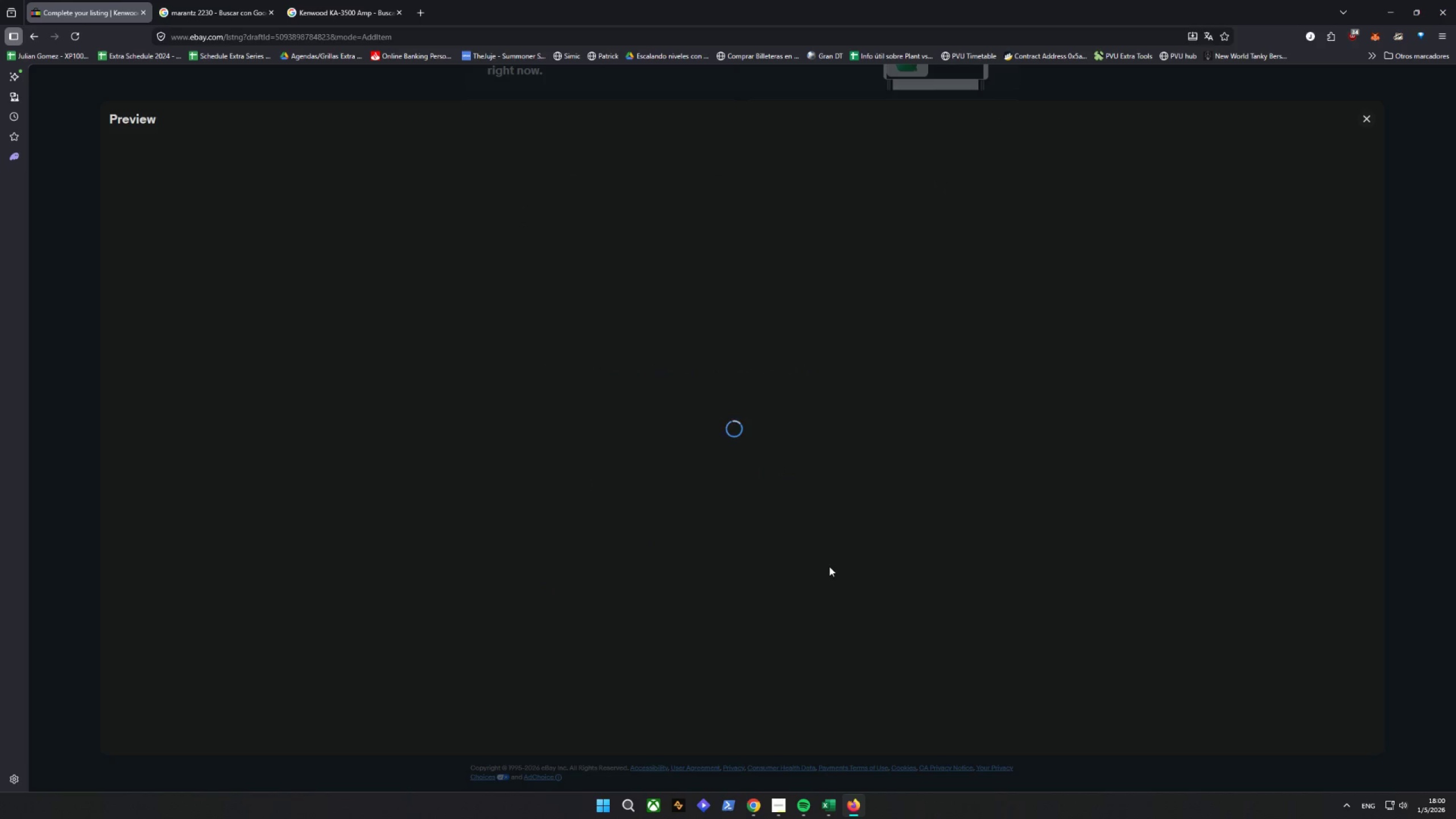 
scroll: coordinate [767, 552], scroll_direction: down, amount: 12.0
 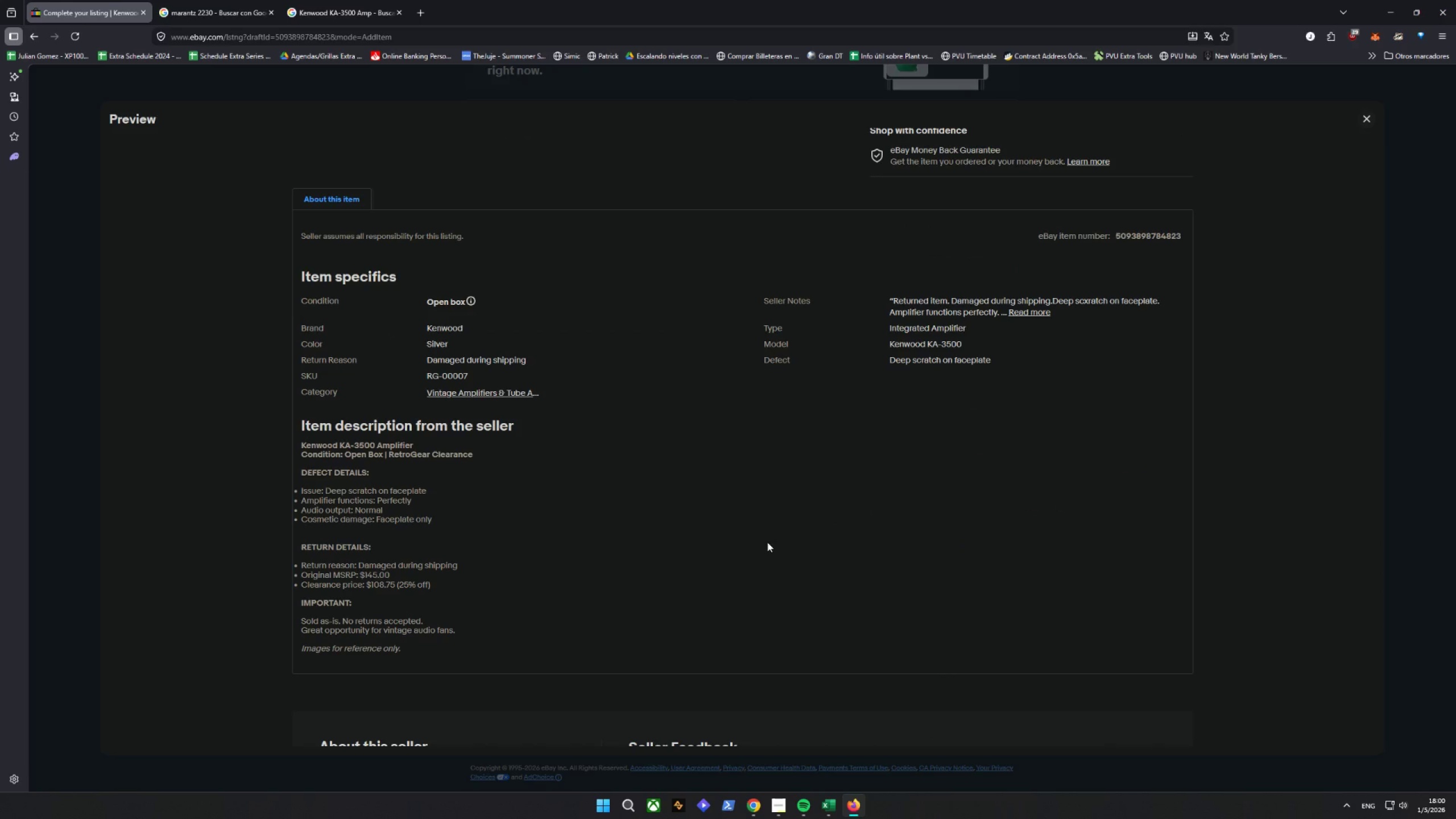 
wait(7.21)
 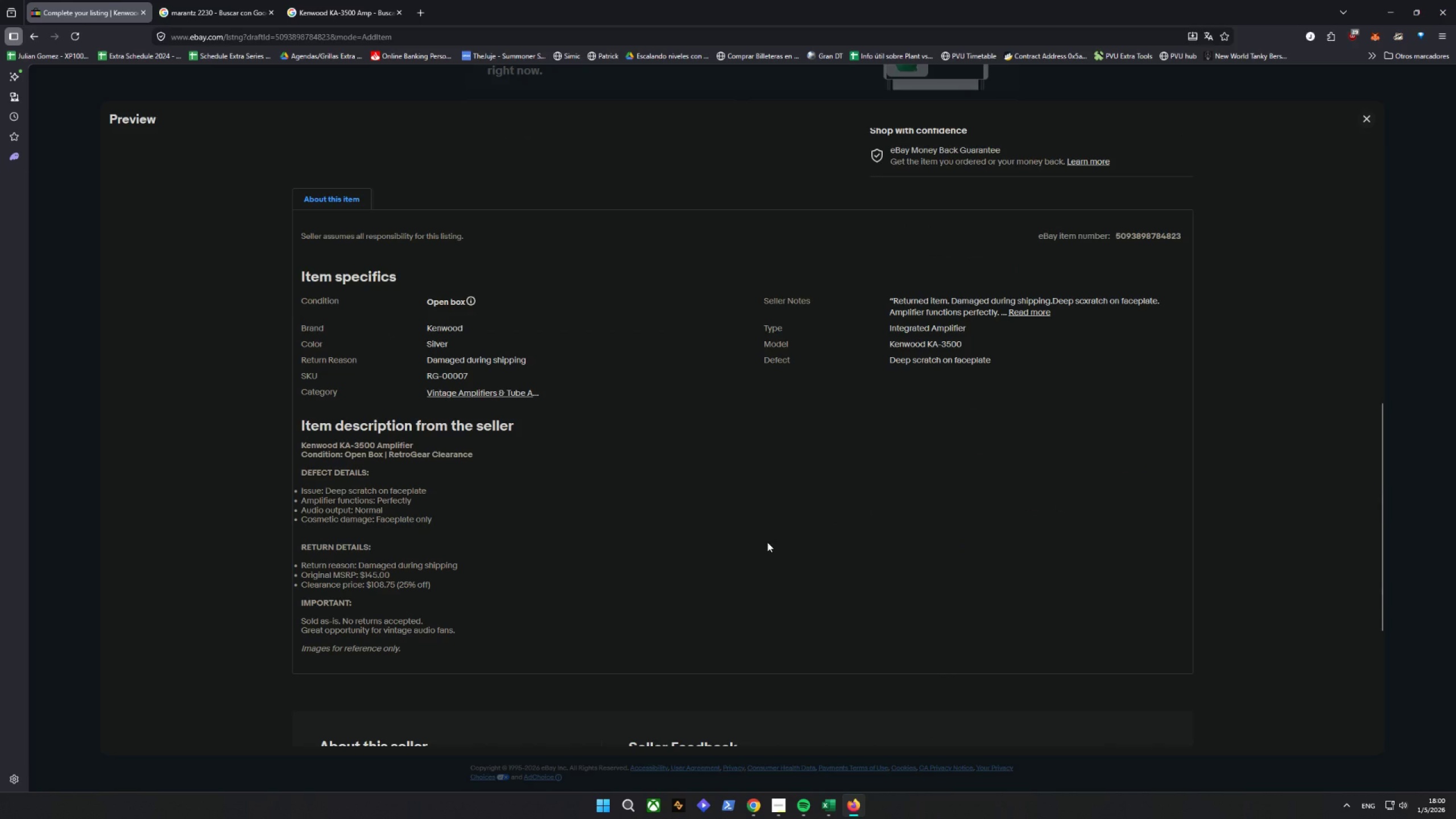 
scroll: coordinate [1011, 400], scroll_direction: up, amount: 7.0
 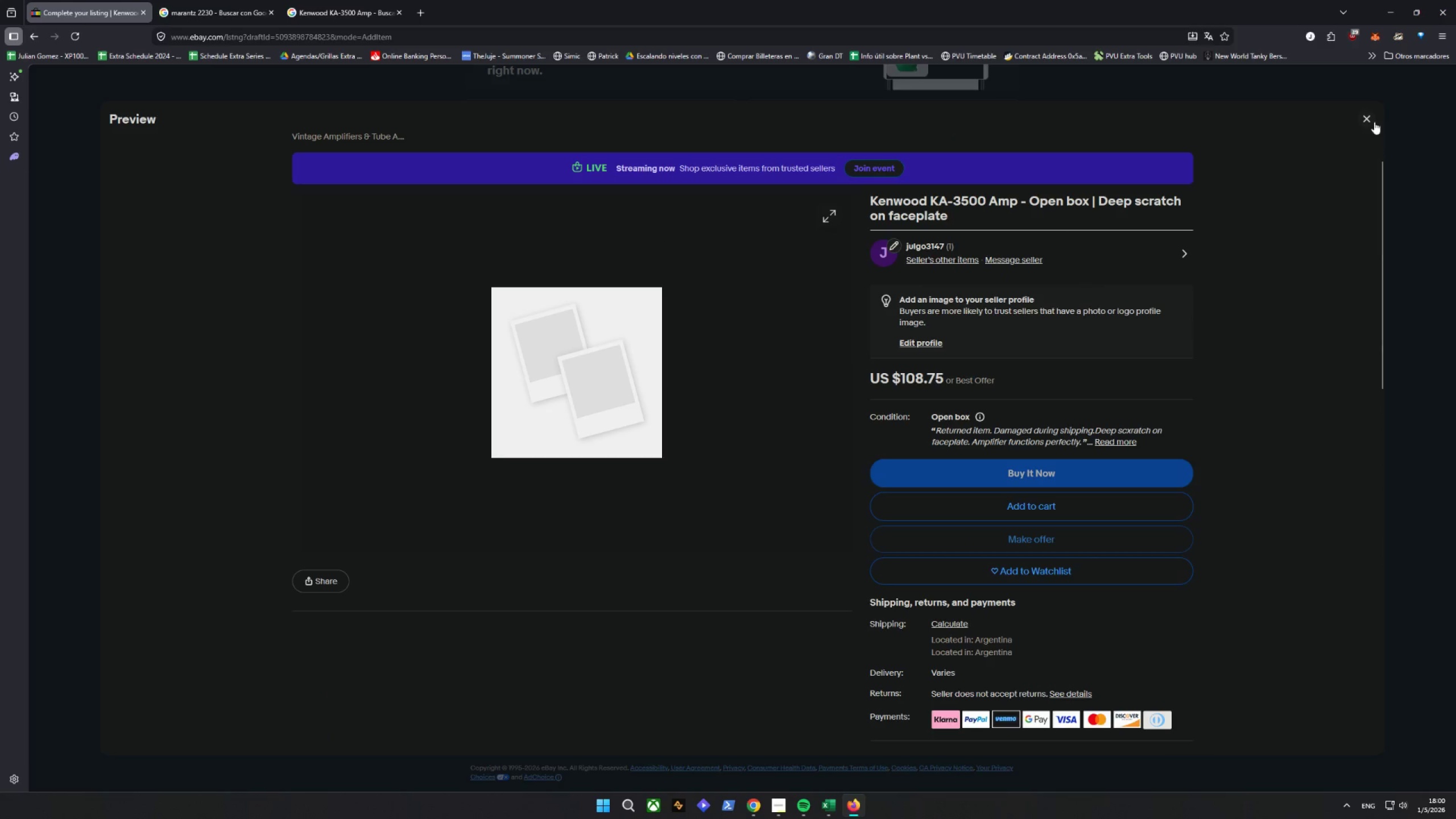 
left_click([1367, 118])
 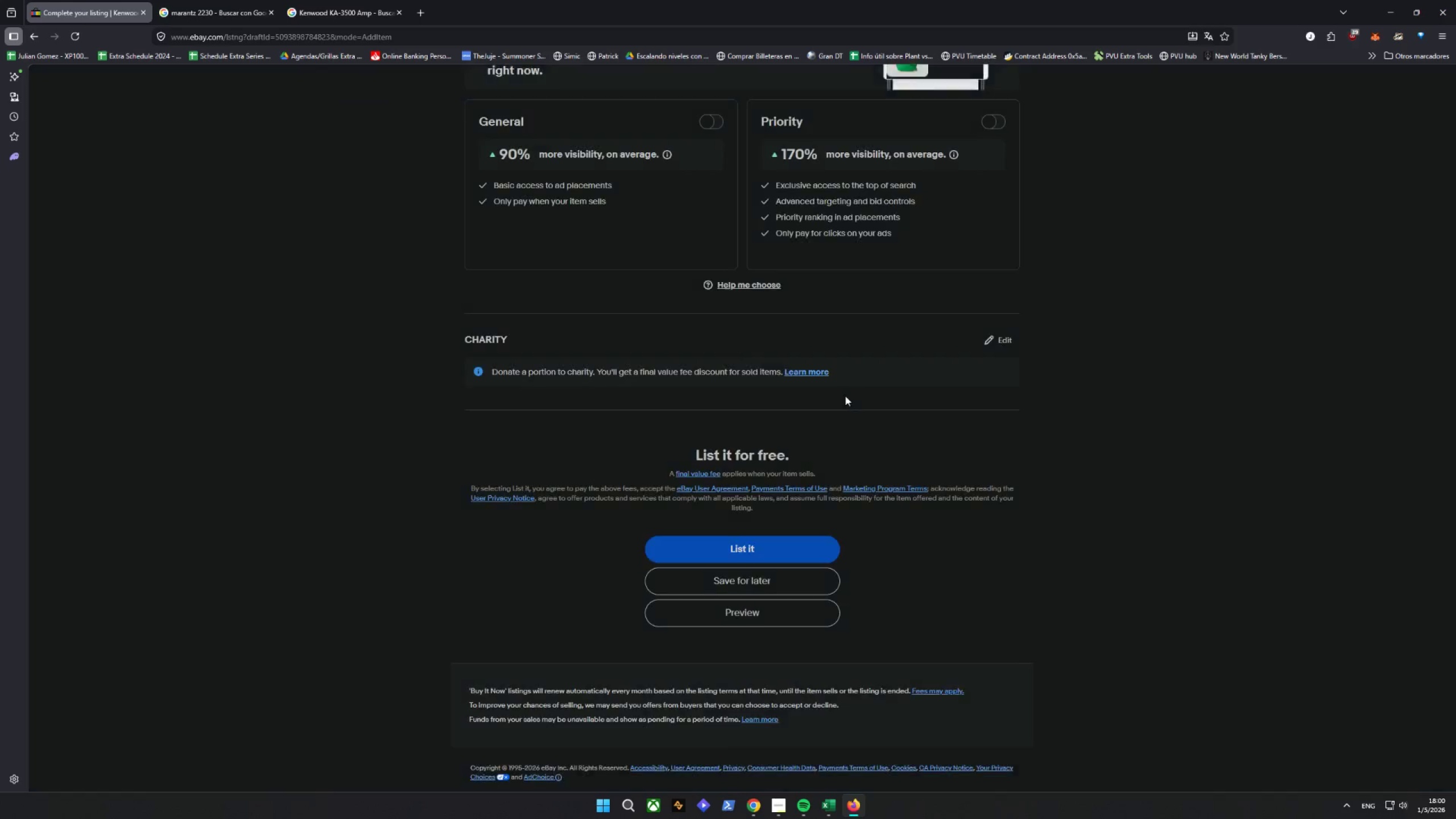 
scroll: coordinate [771, 420], scroll_direction: down, amount: 8.0
 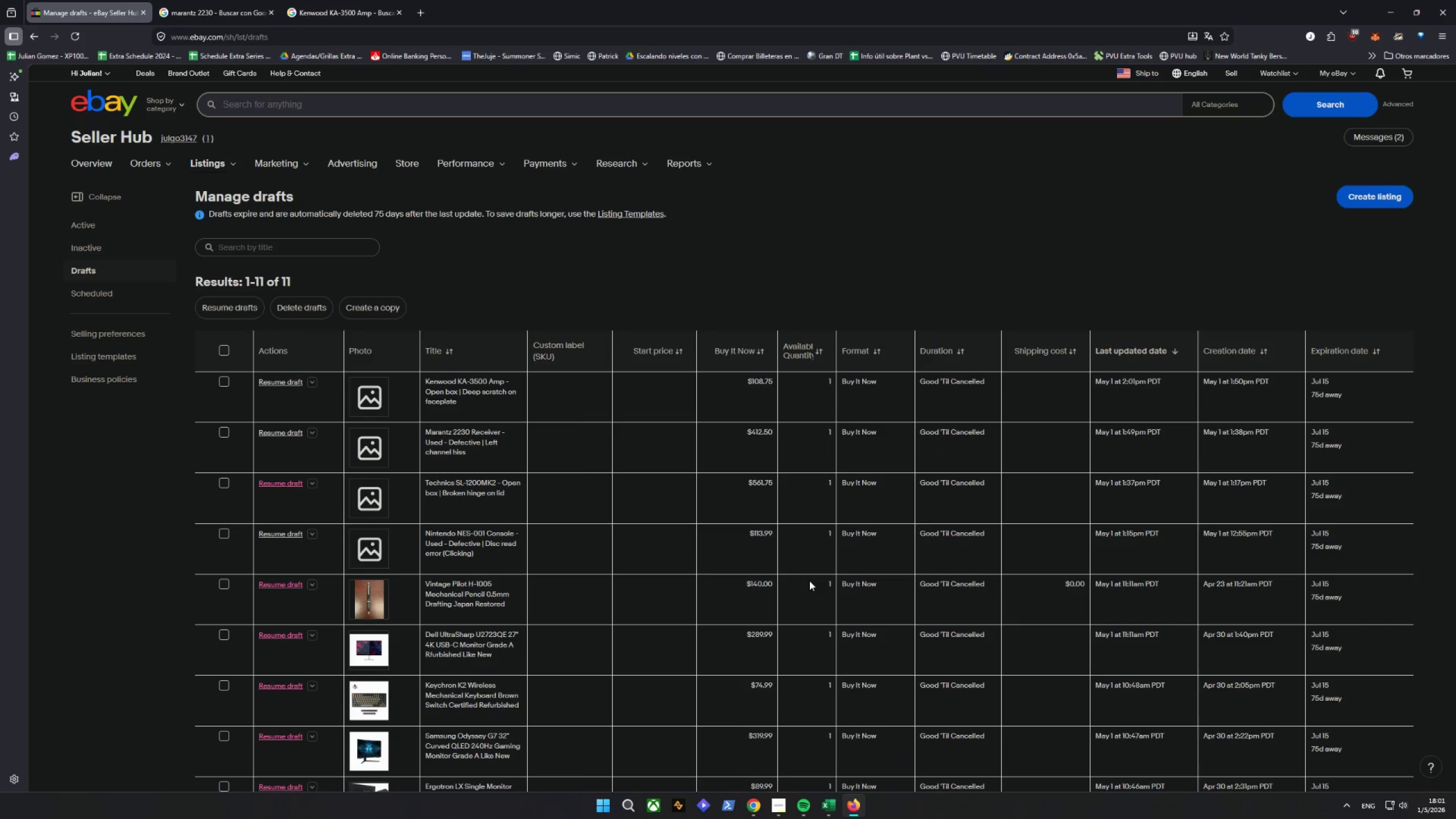 
wait(21.05)
 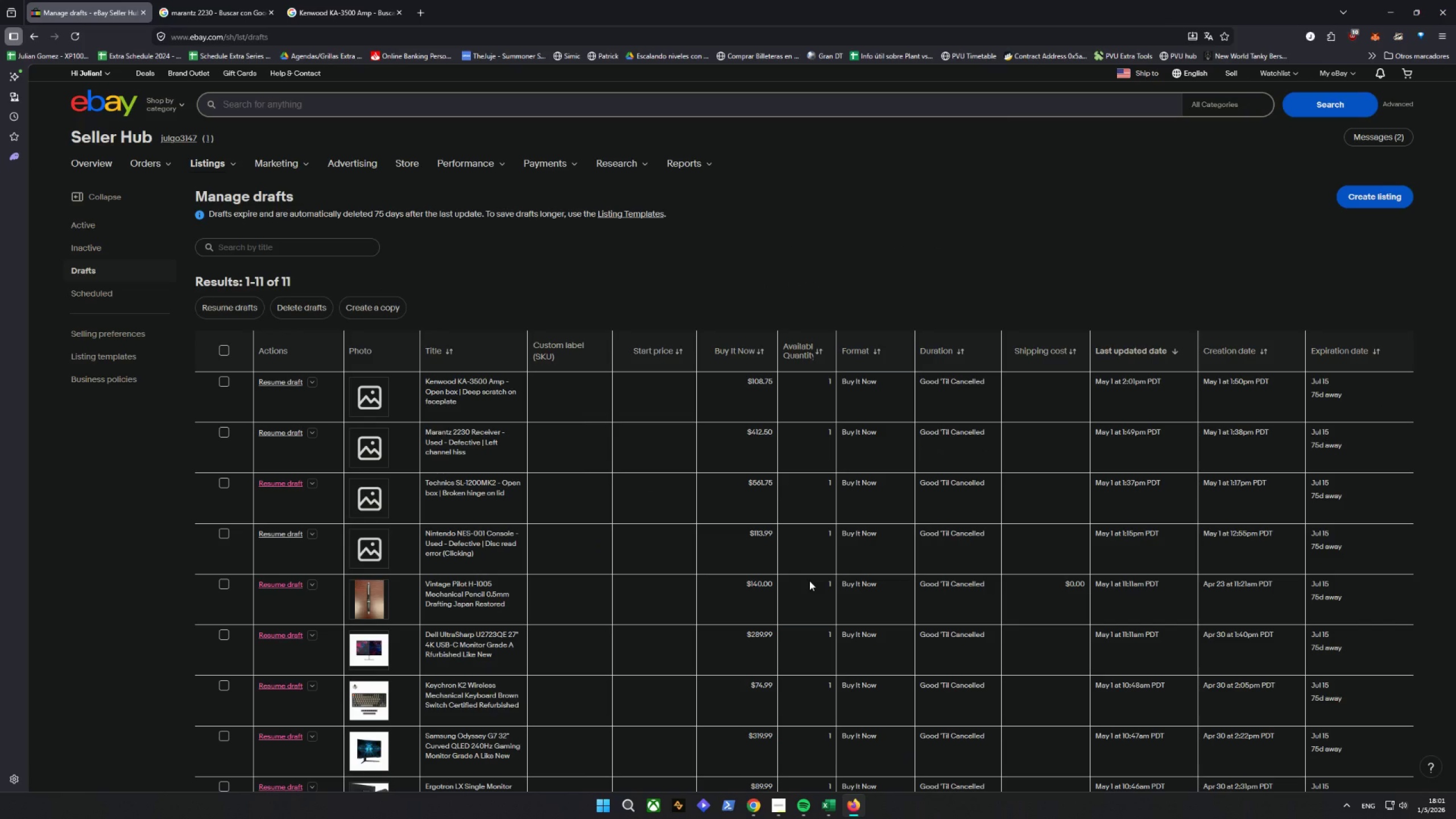 
left_click([1384, 193])
 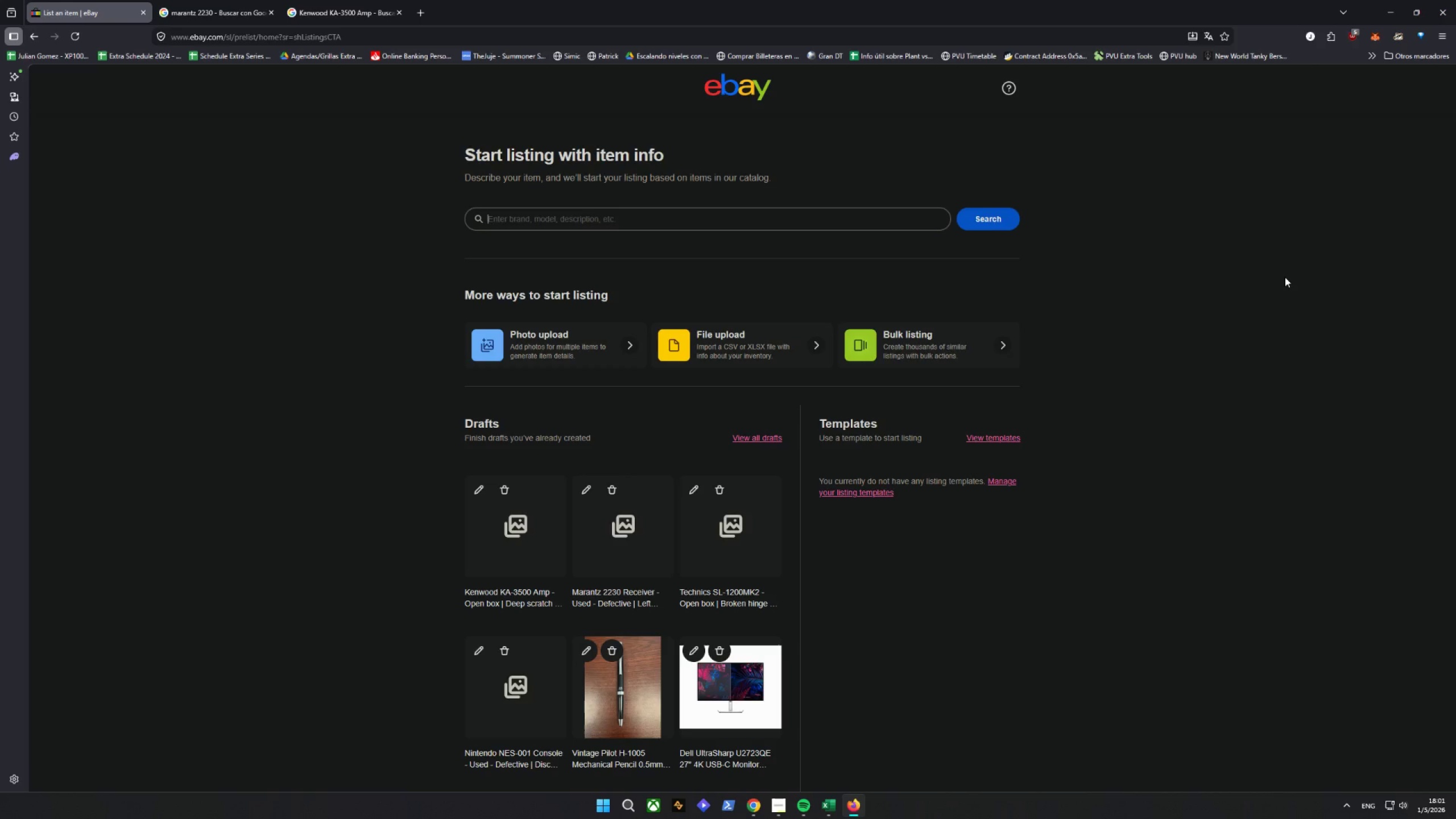 
wait(42.74)
 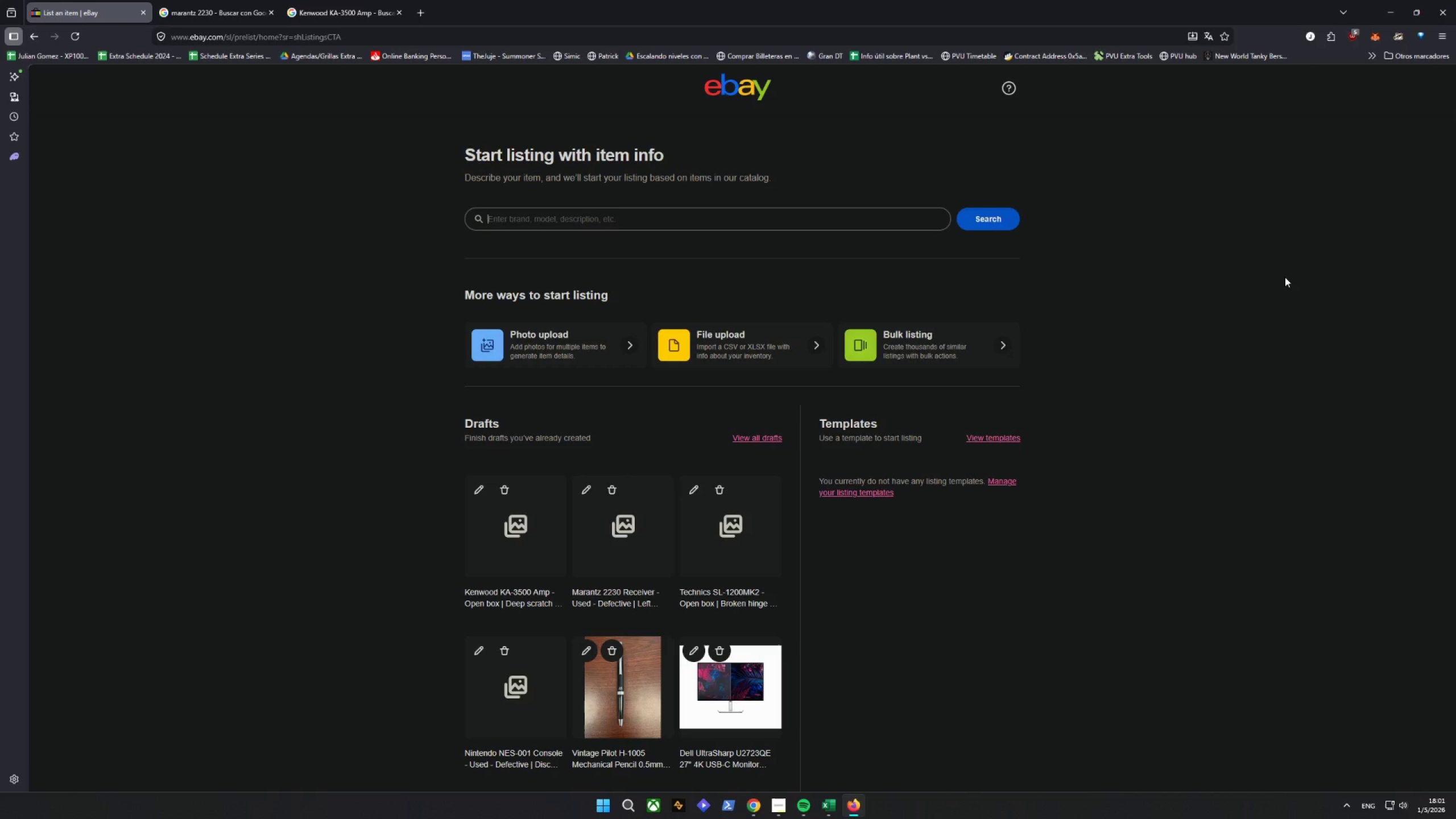 
double_click([826, 806])
 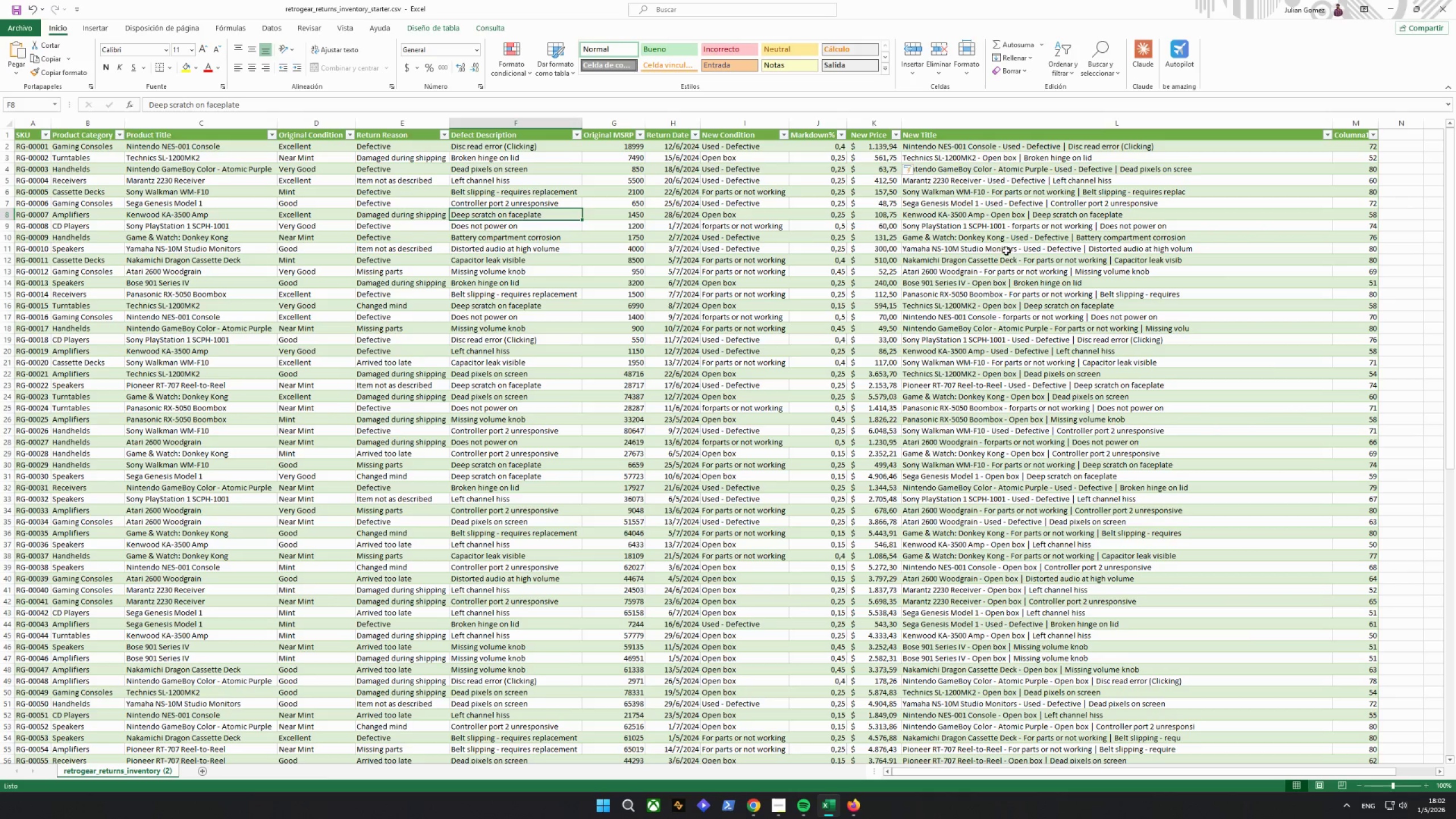 
left_click([961, 253])
 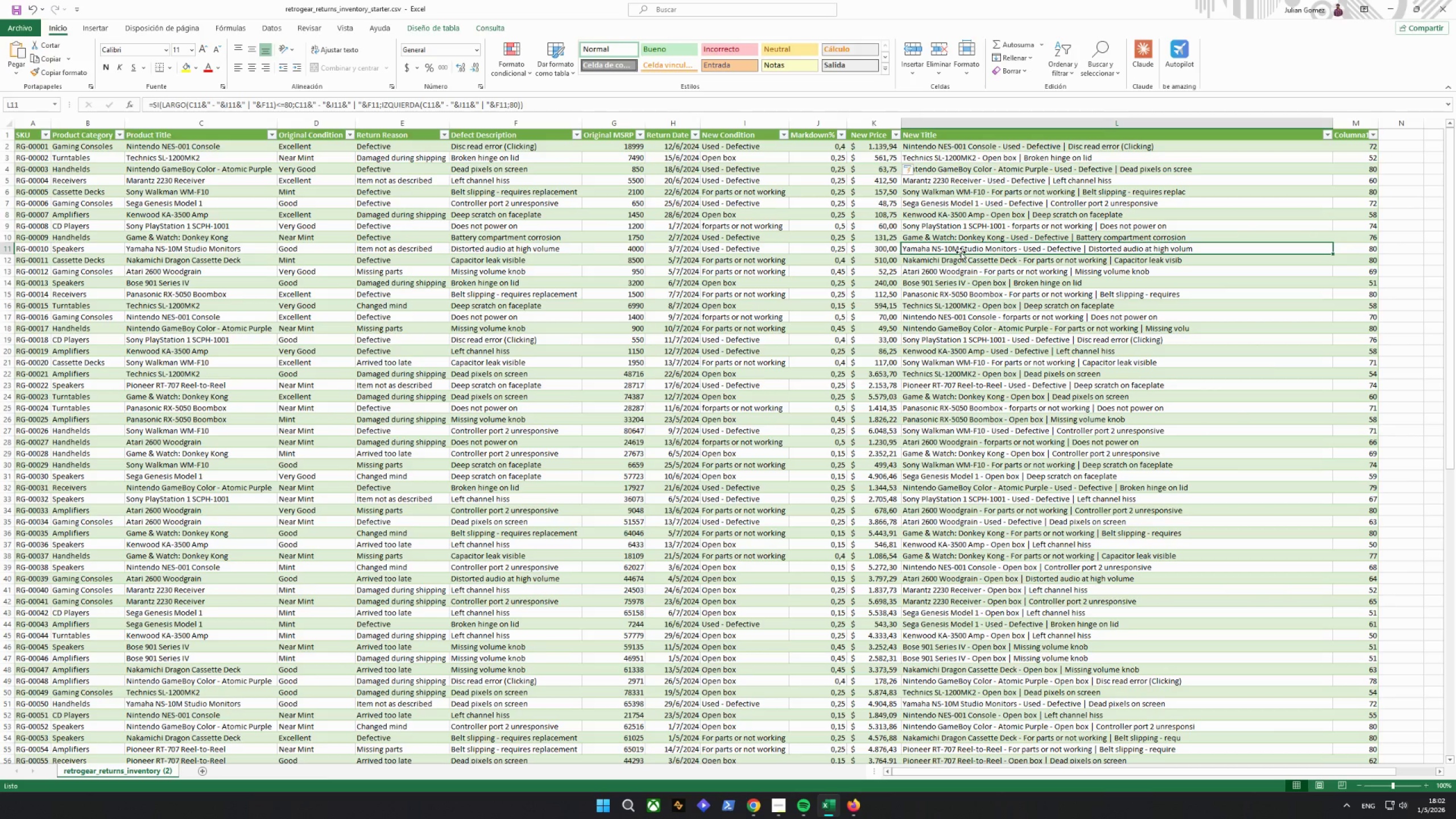 
right_click([961, 252])
 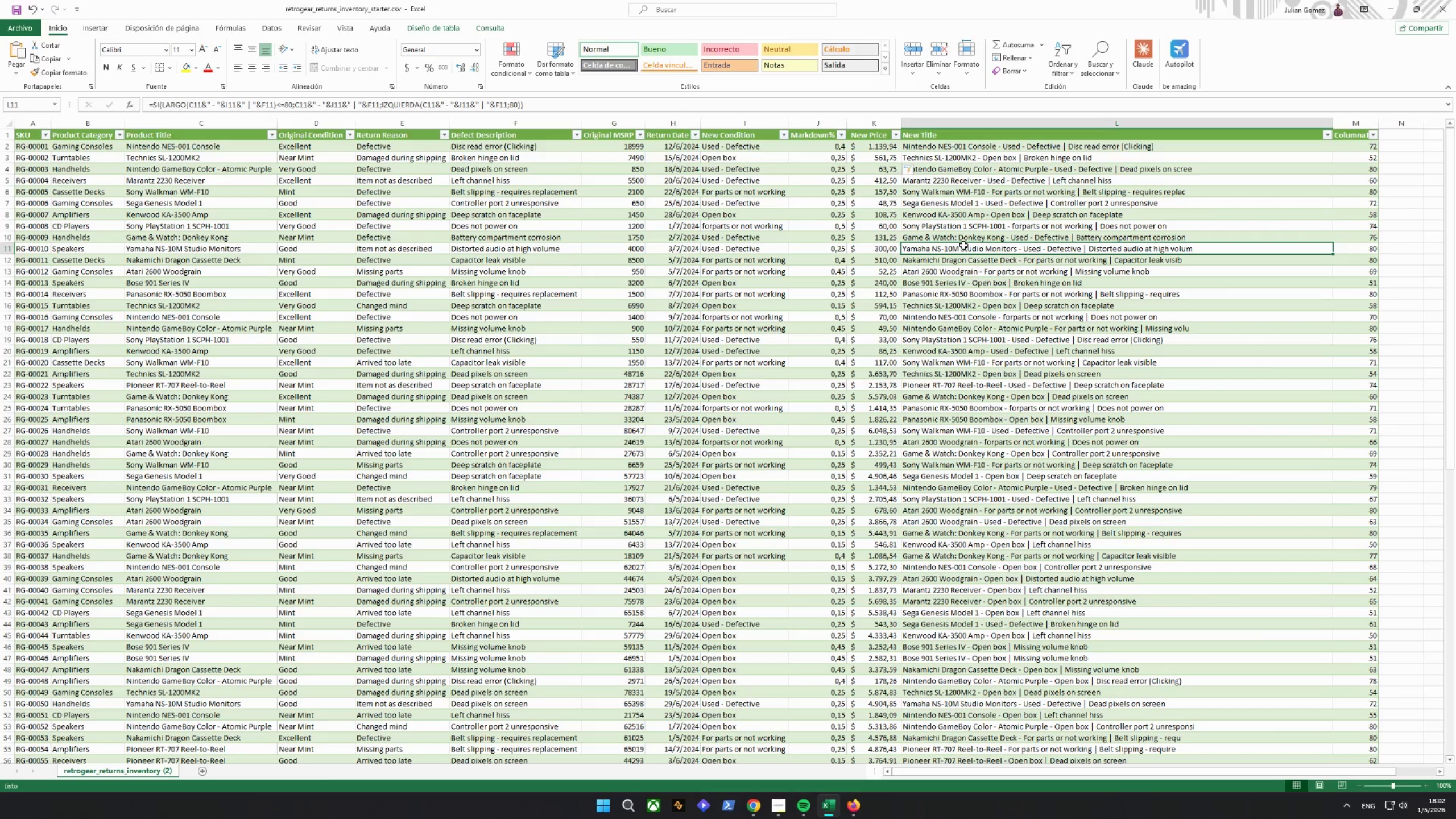 
key(Control+C)
 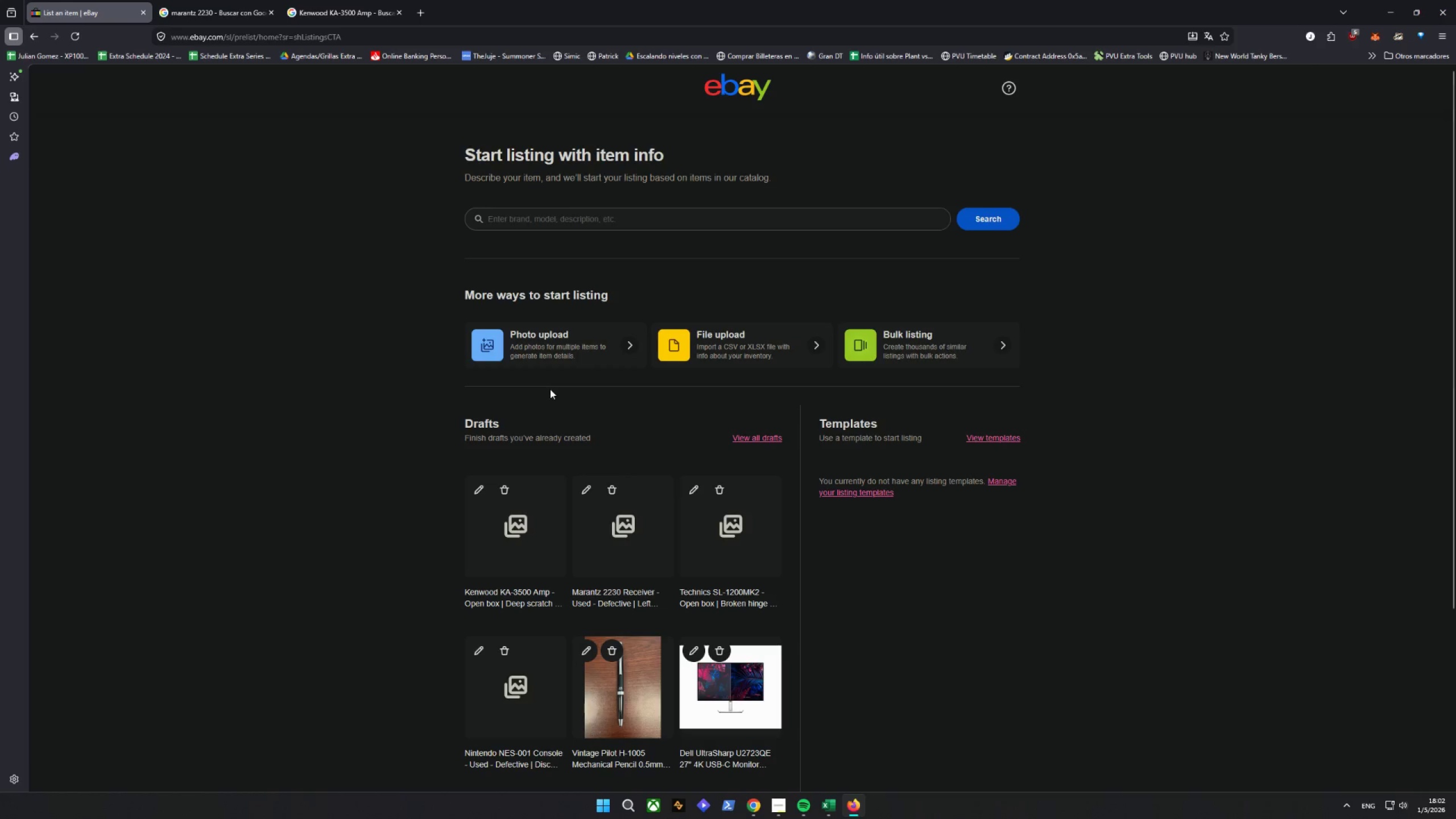 
left_click([580, 212])
 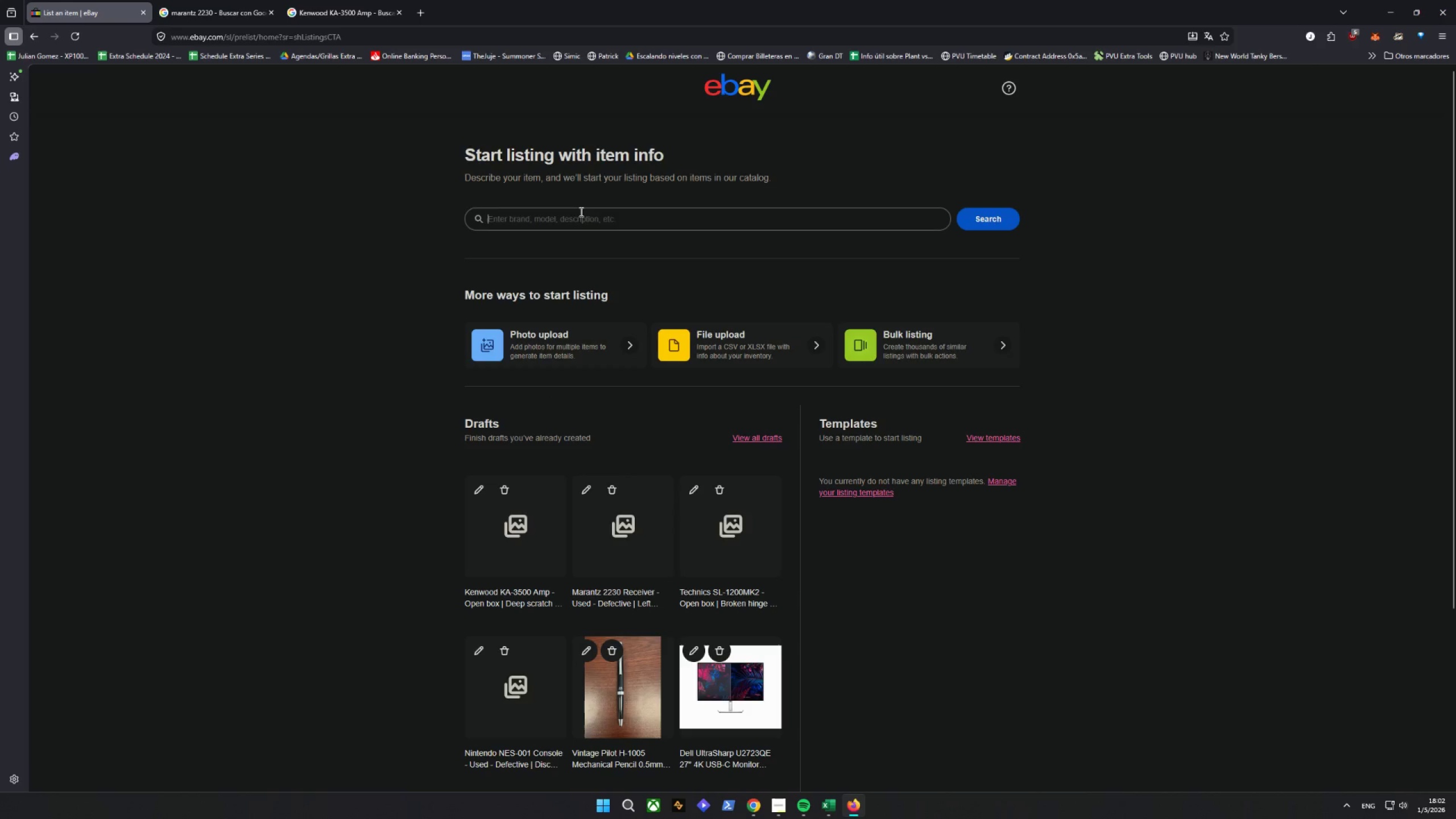 
key(Control+ControlLeft)
 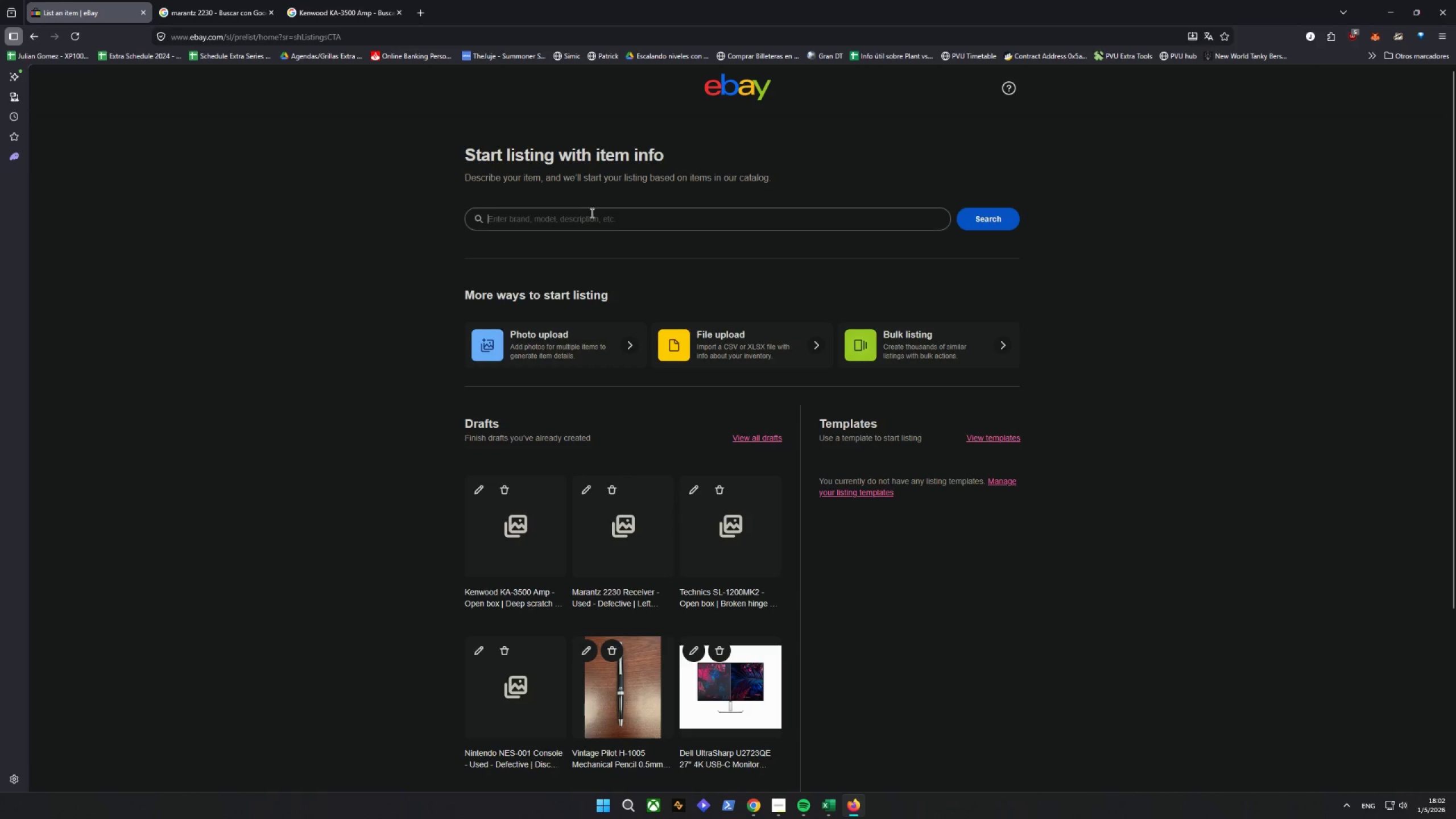 
key(Control+V)
 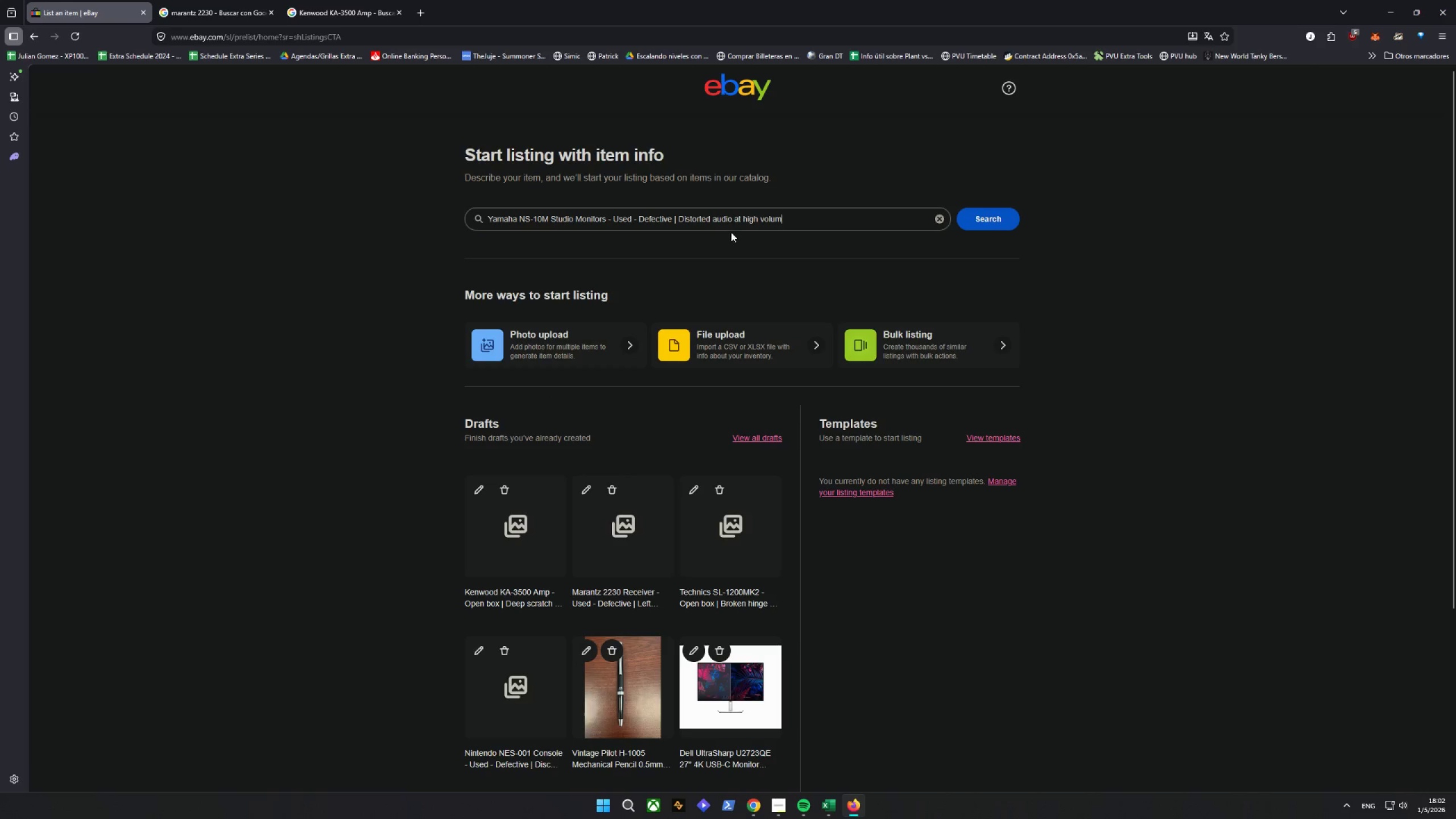 
left_click_drag(start_coordinate=[834, 218], to_coordinate=[605, 234])
 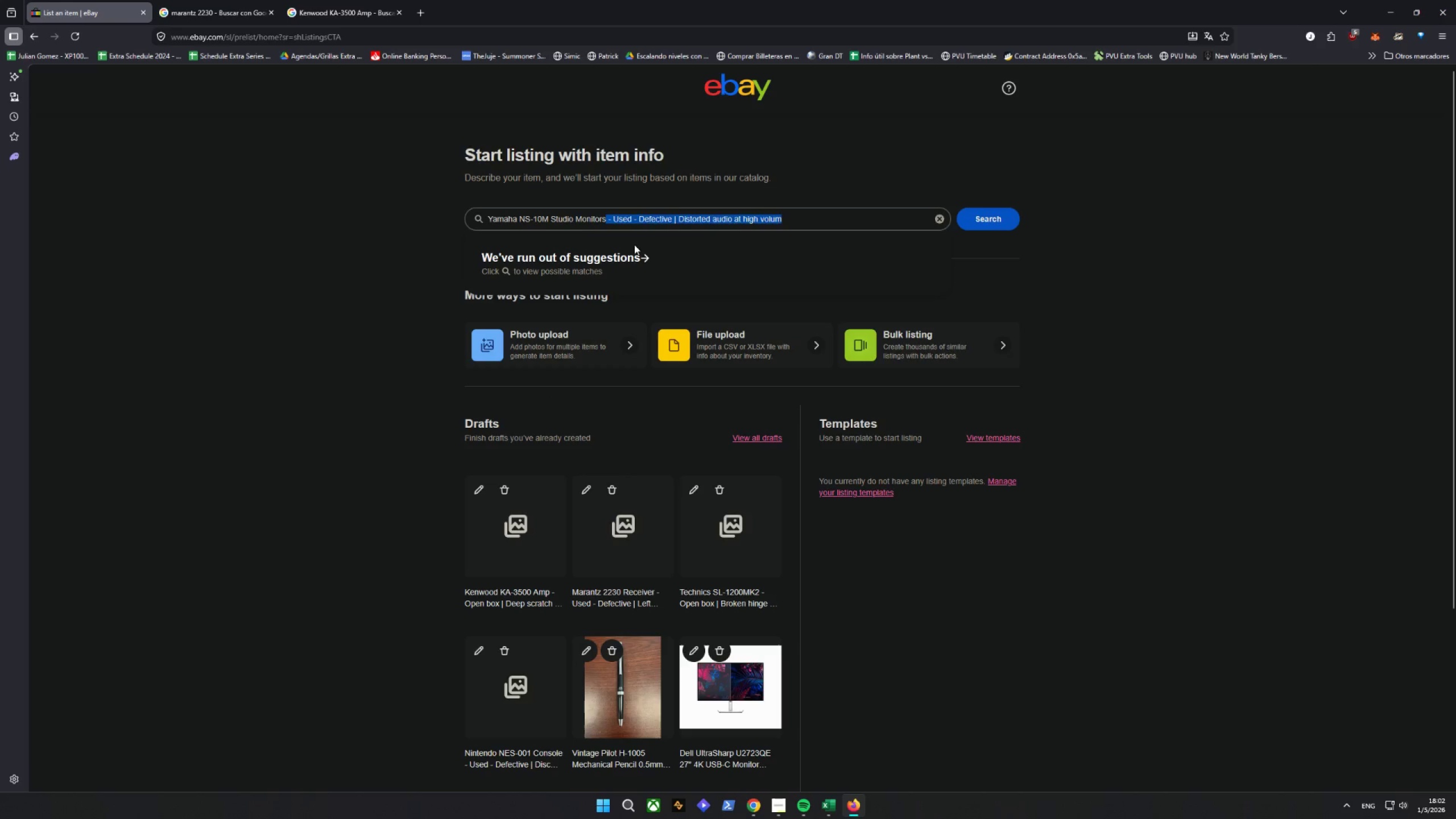 
key(Backspace)
 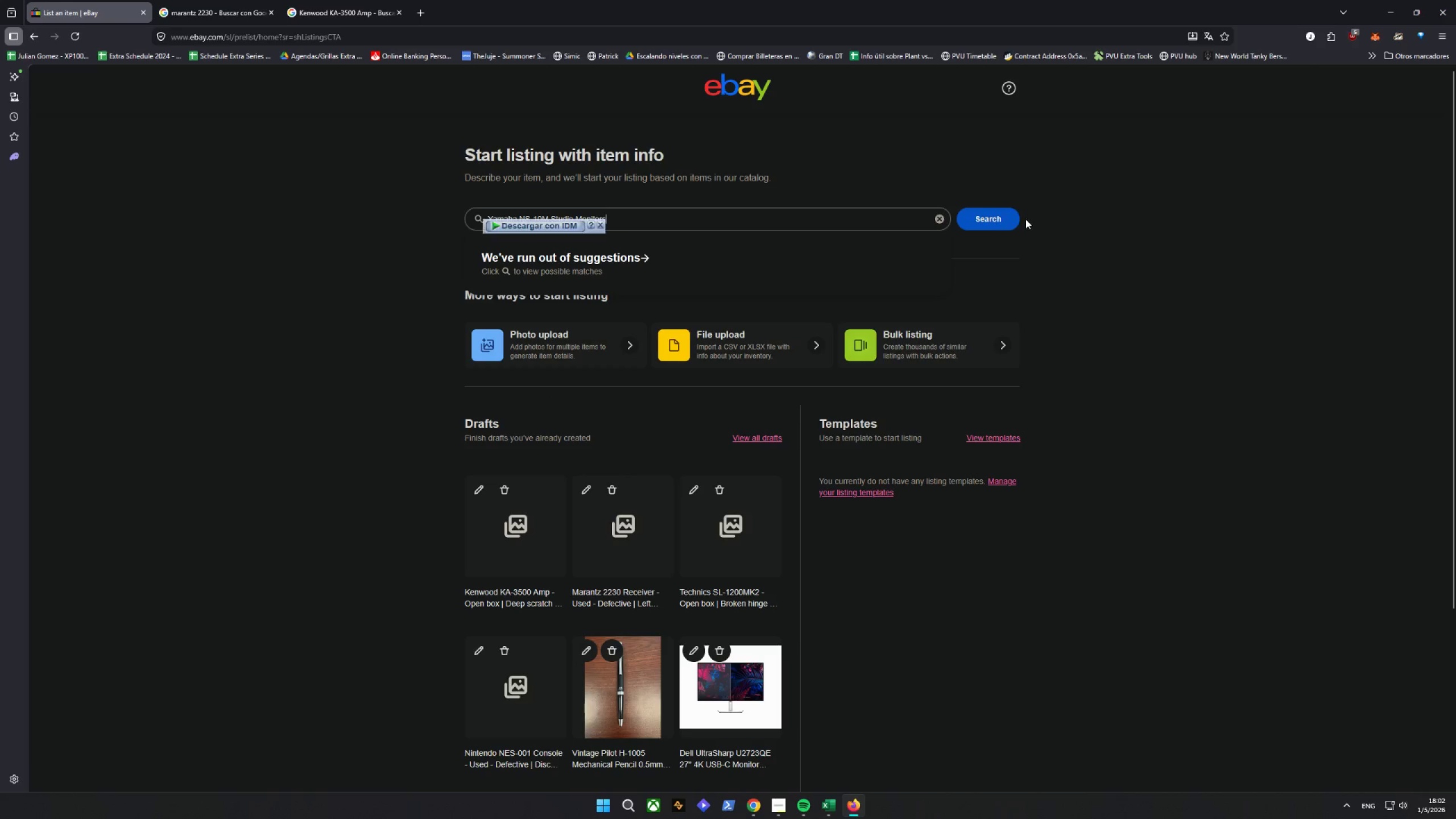 
left_click([996, 210])
 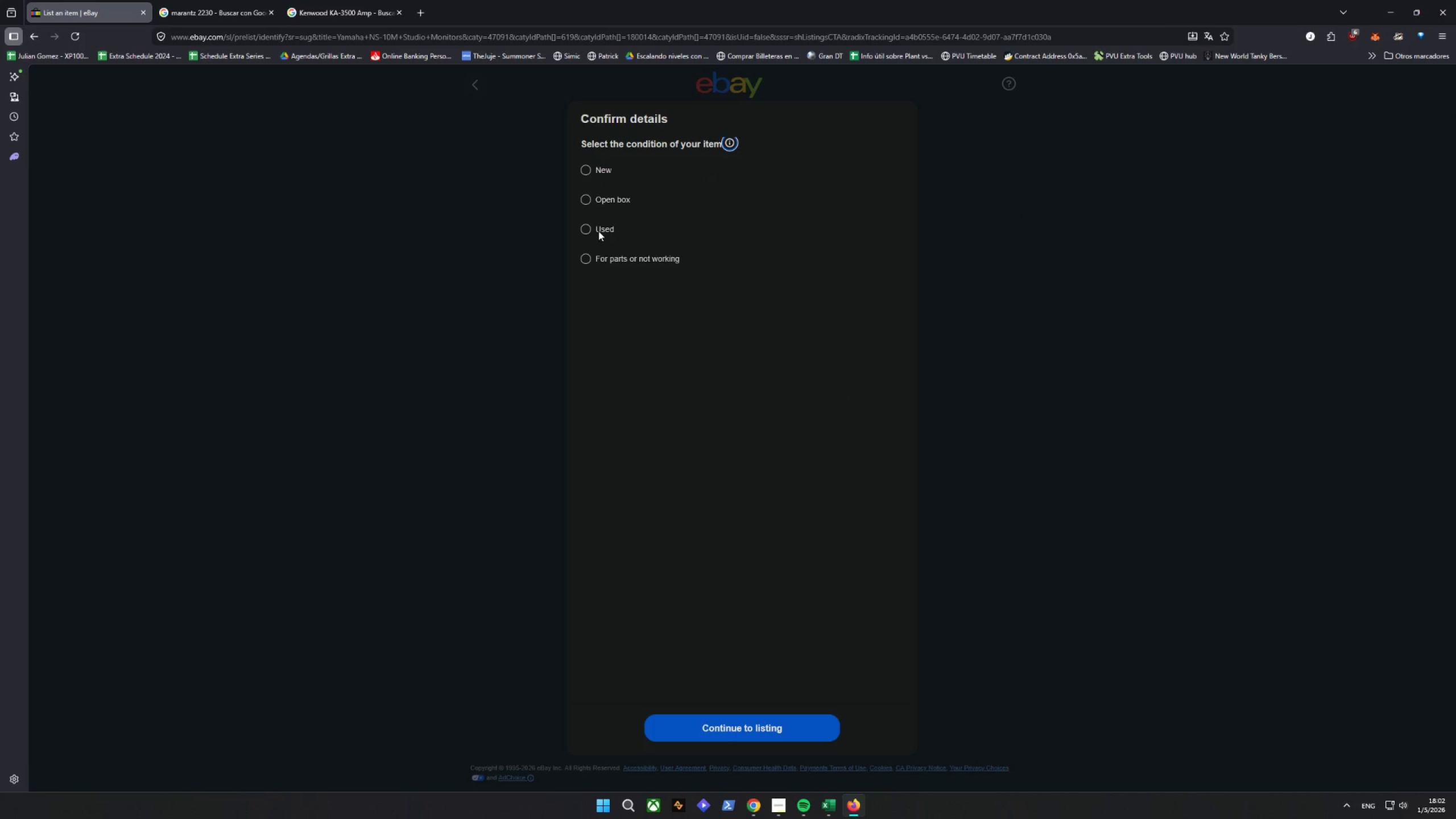 
wait(6.75)
 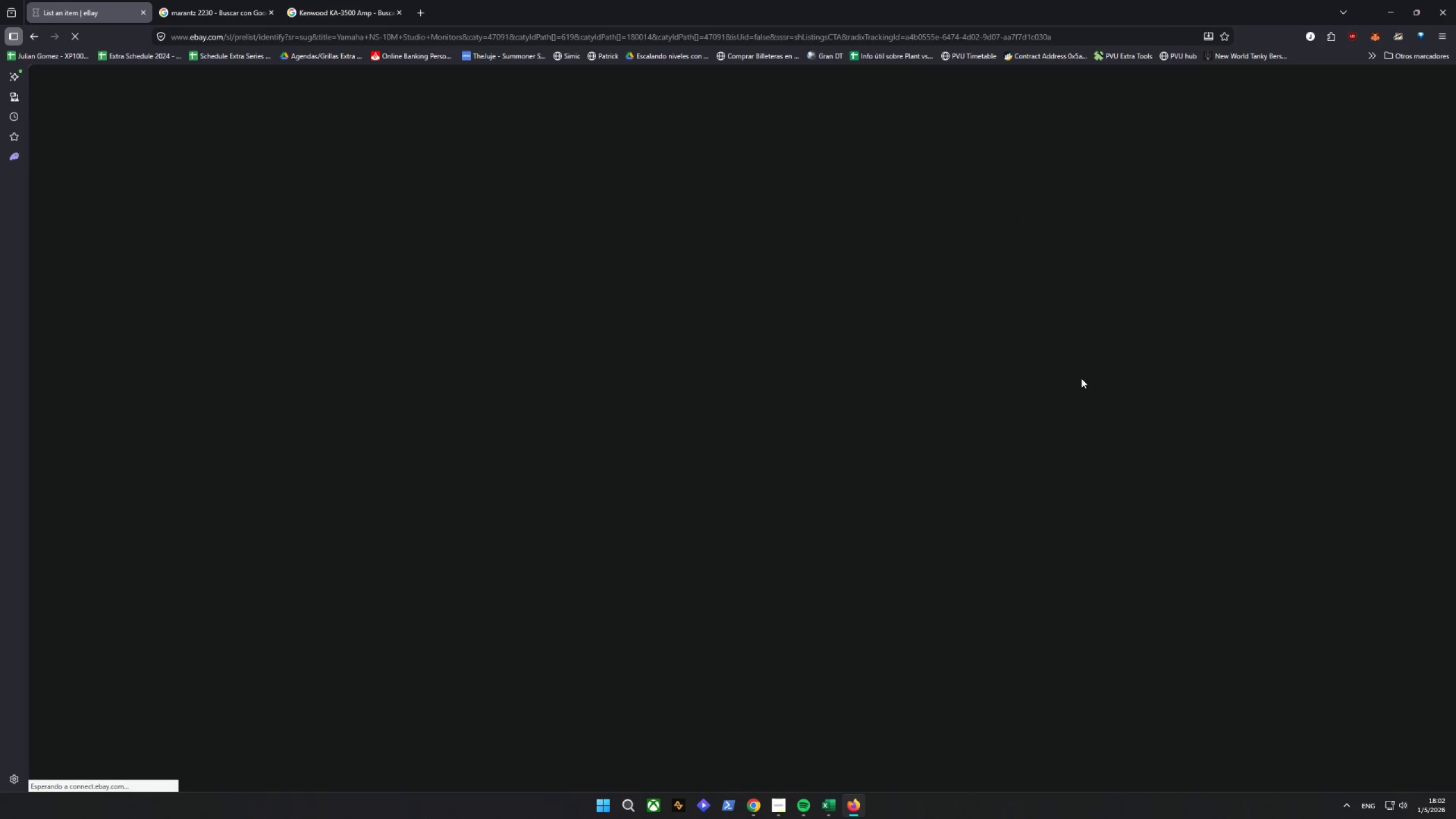 
left_click([789, 730])
 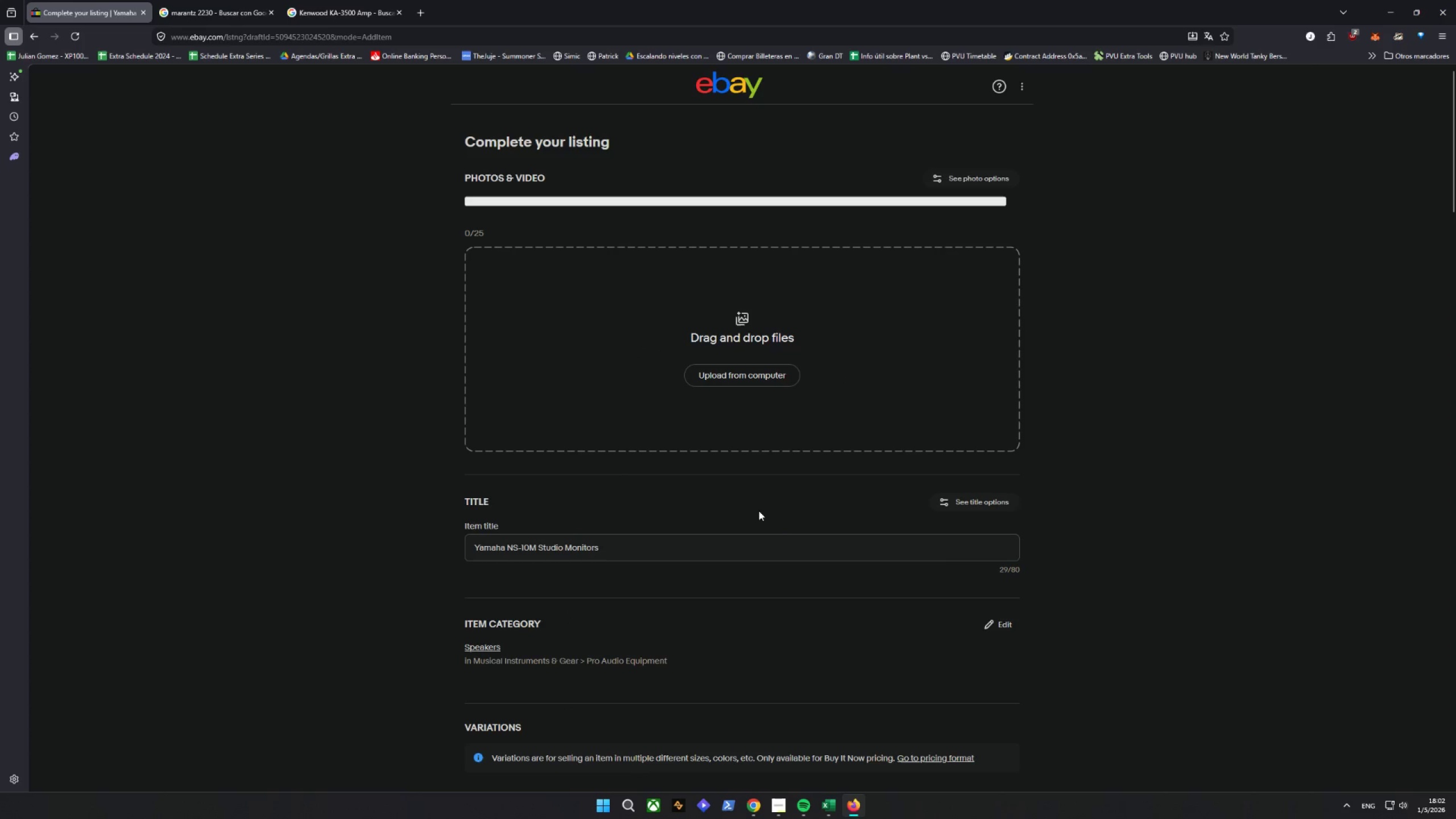 
wait(5.12)
 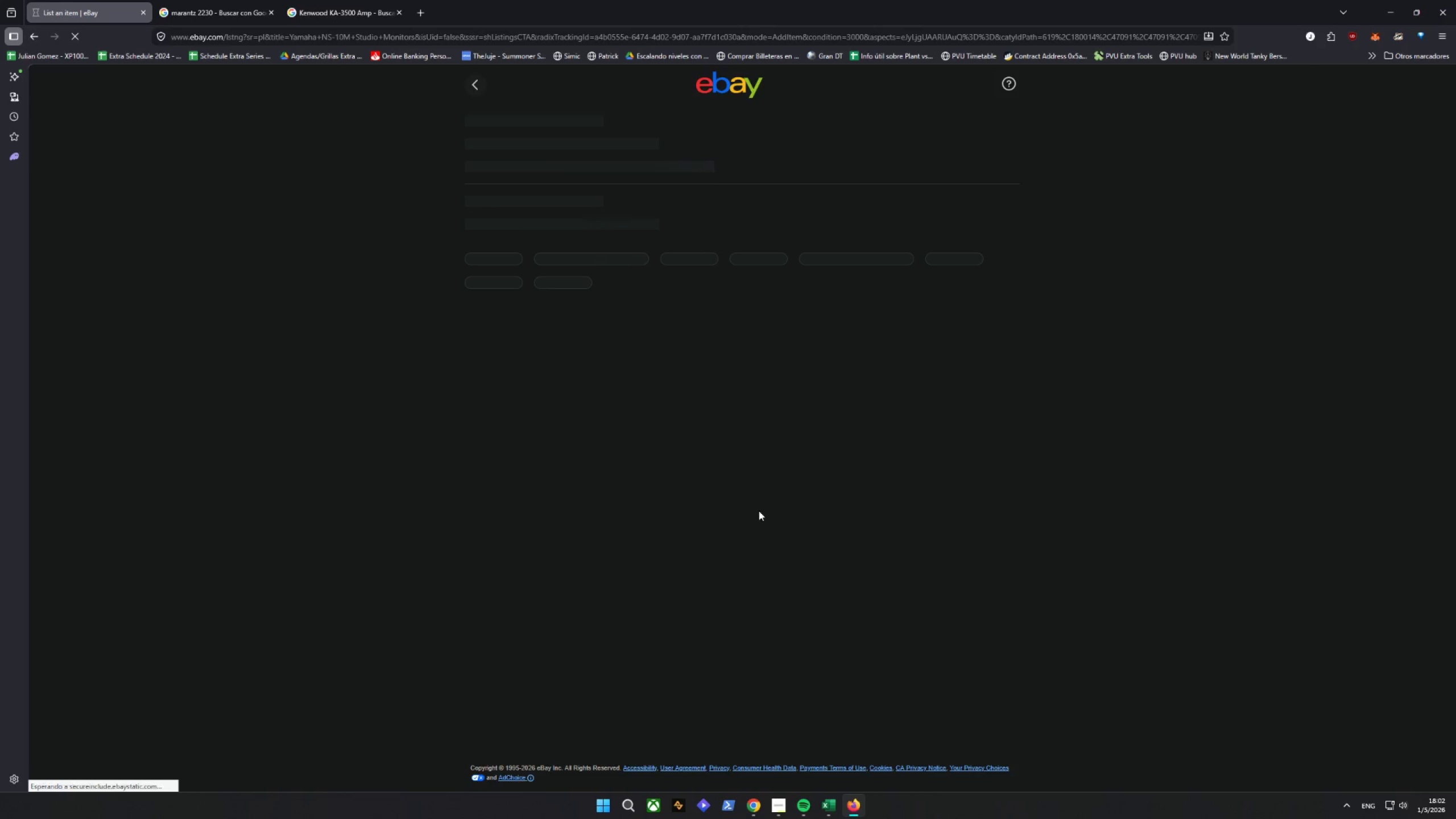 
scroll: coordinate [801, 493], scroll_direction: down, amount: 3.0
 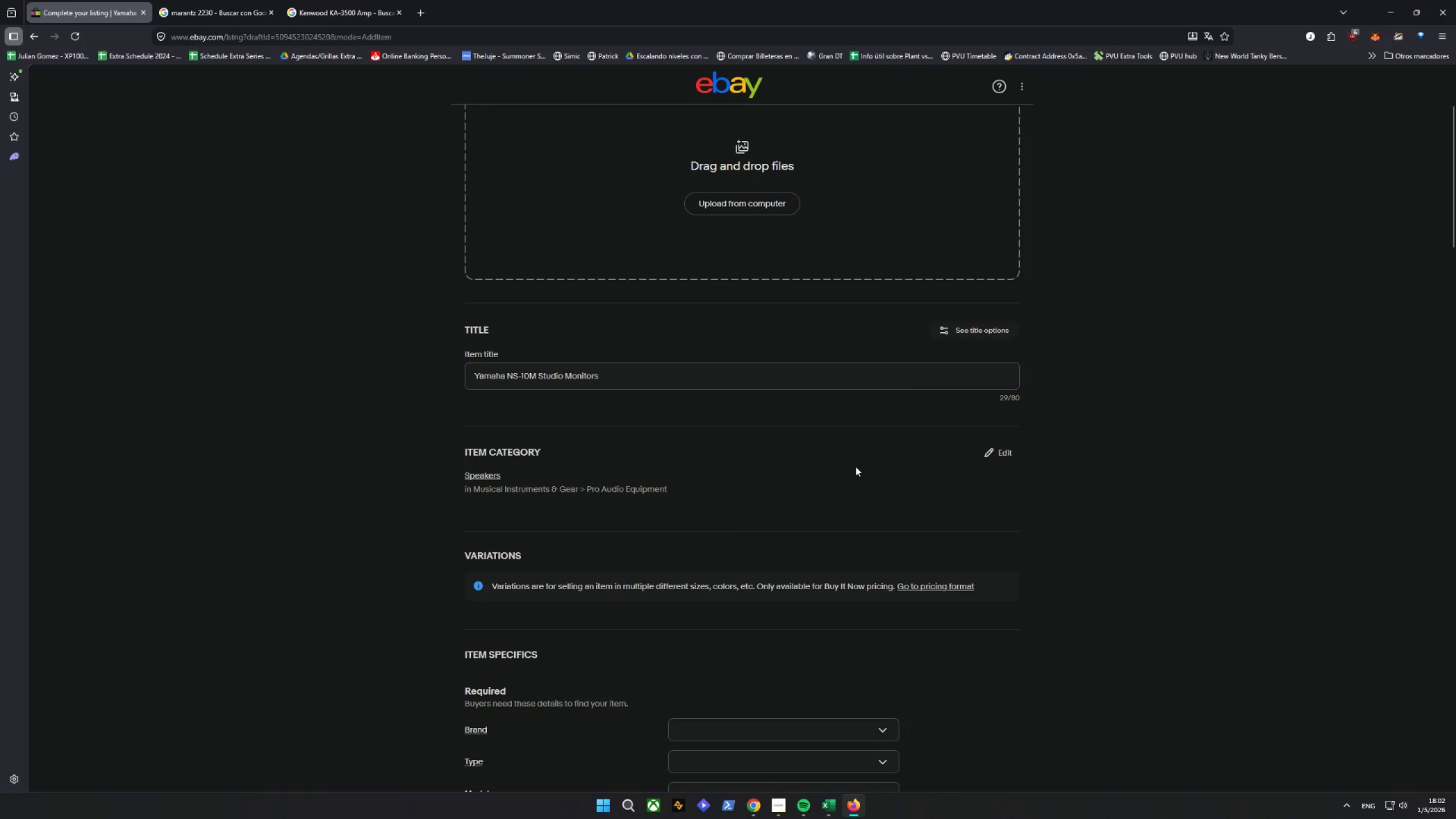 
wait(8.16)
 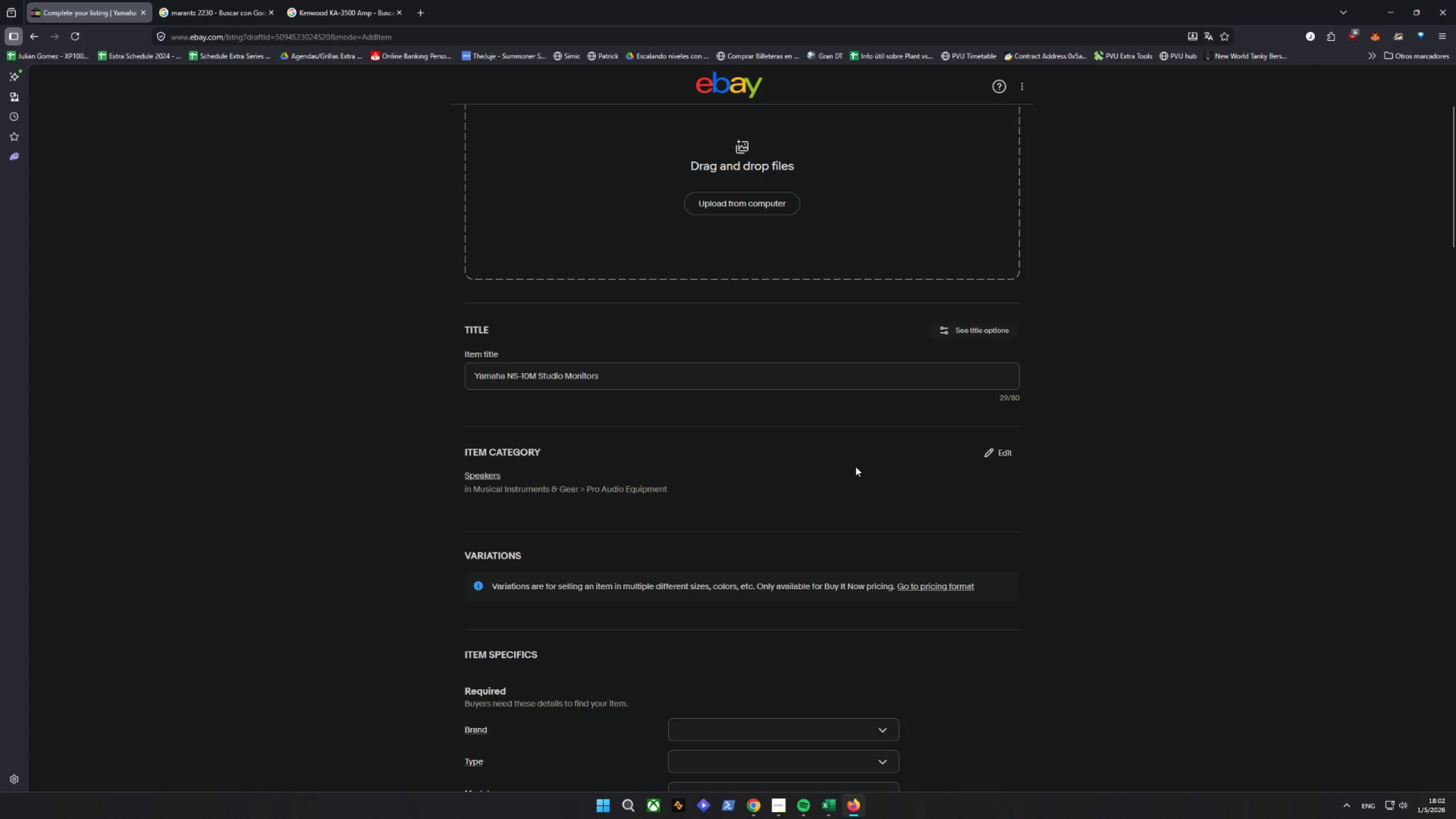 
left_click([825, 193])
 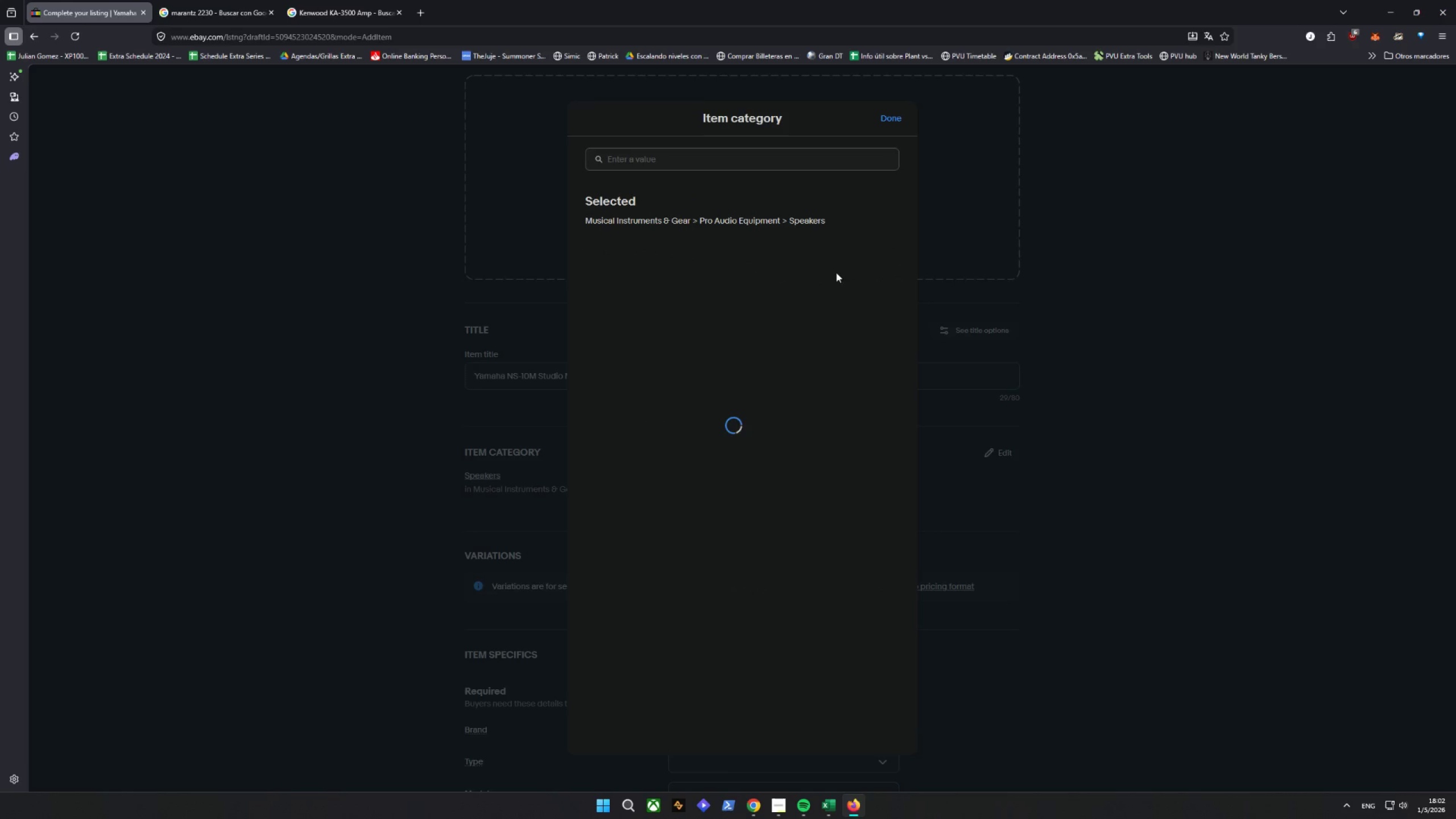 
mouse_move([827, 340])
 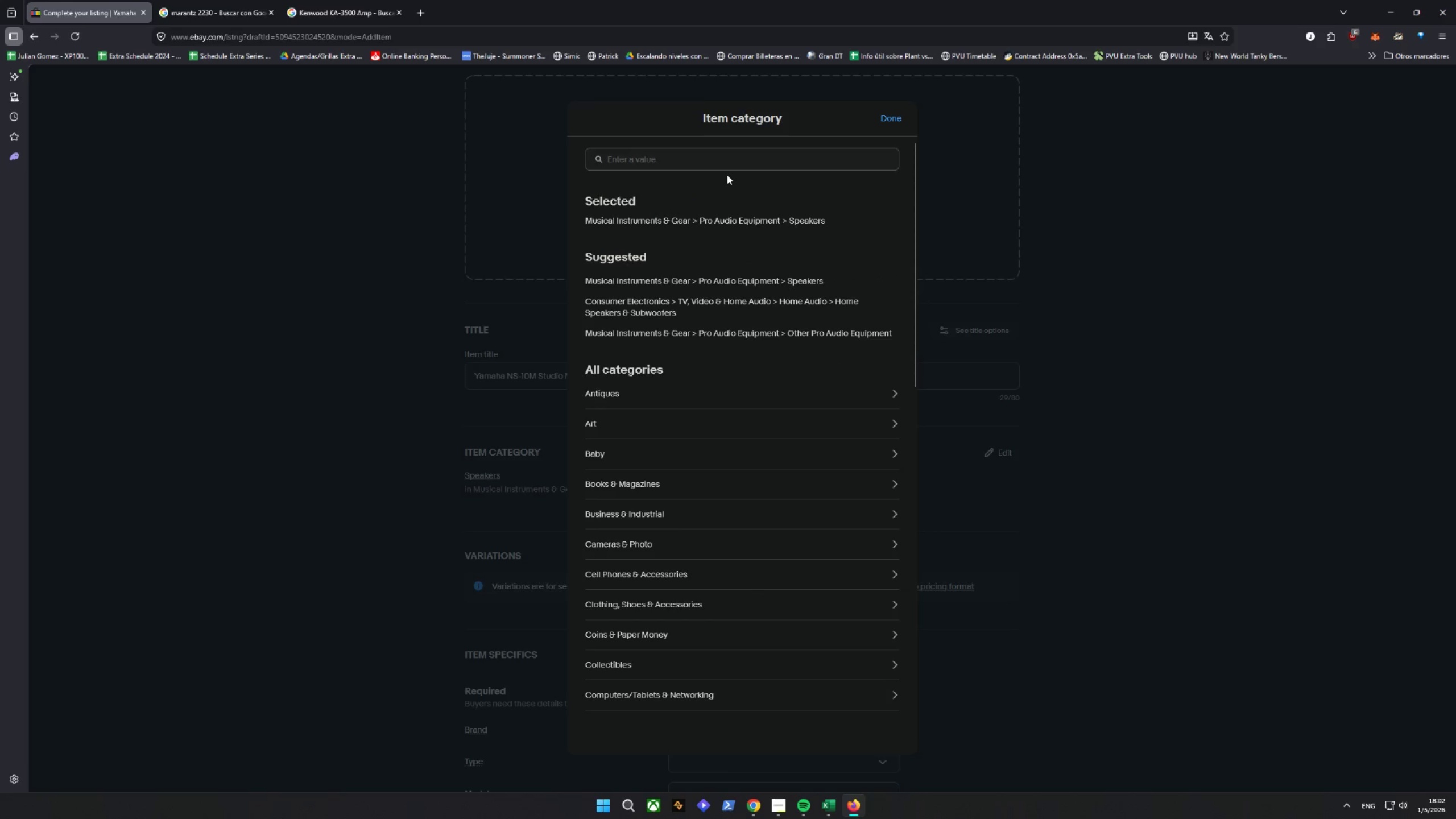 
left_click([733, 158])
 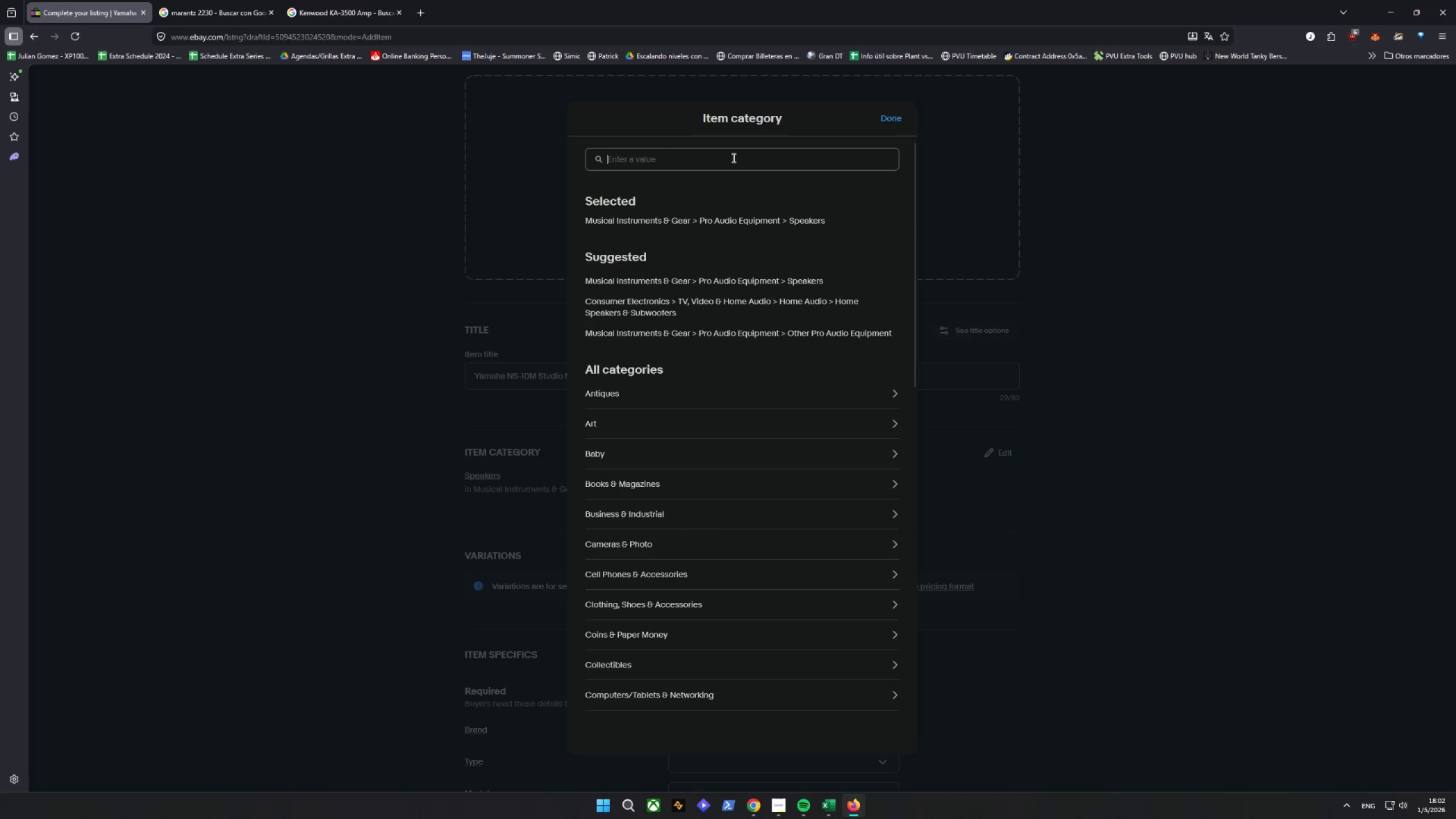 
key(Control+ControlLeft)
 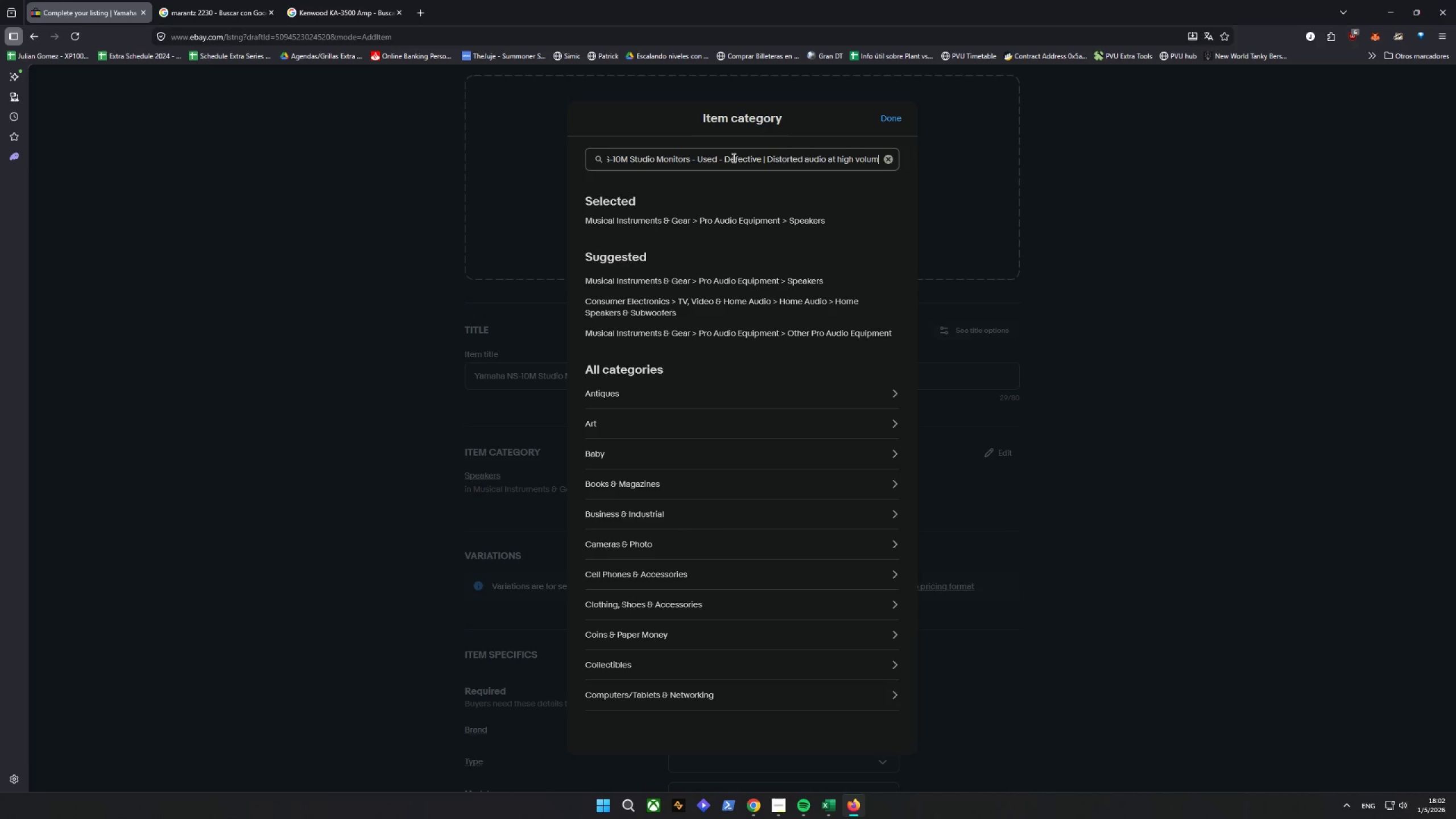 
key(Control+V)
 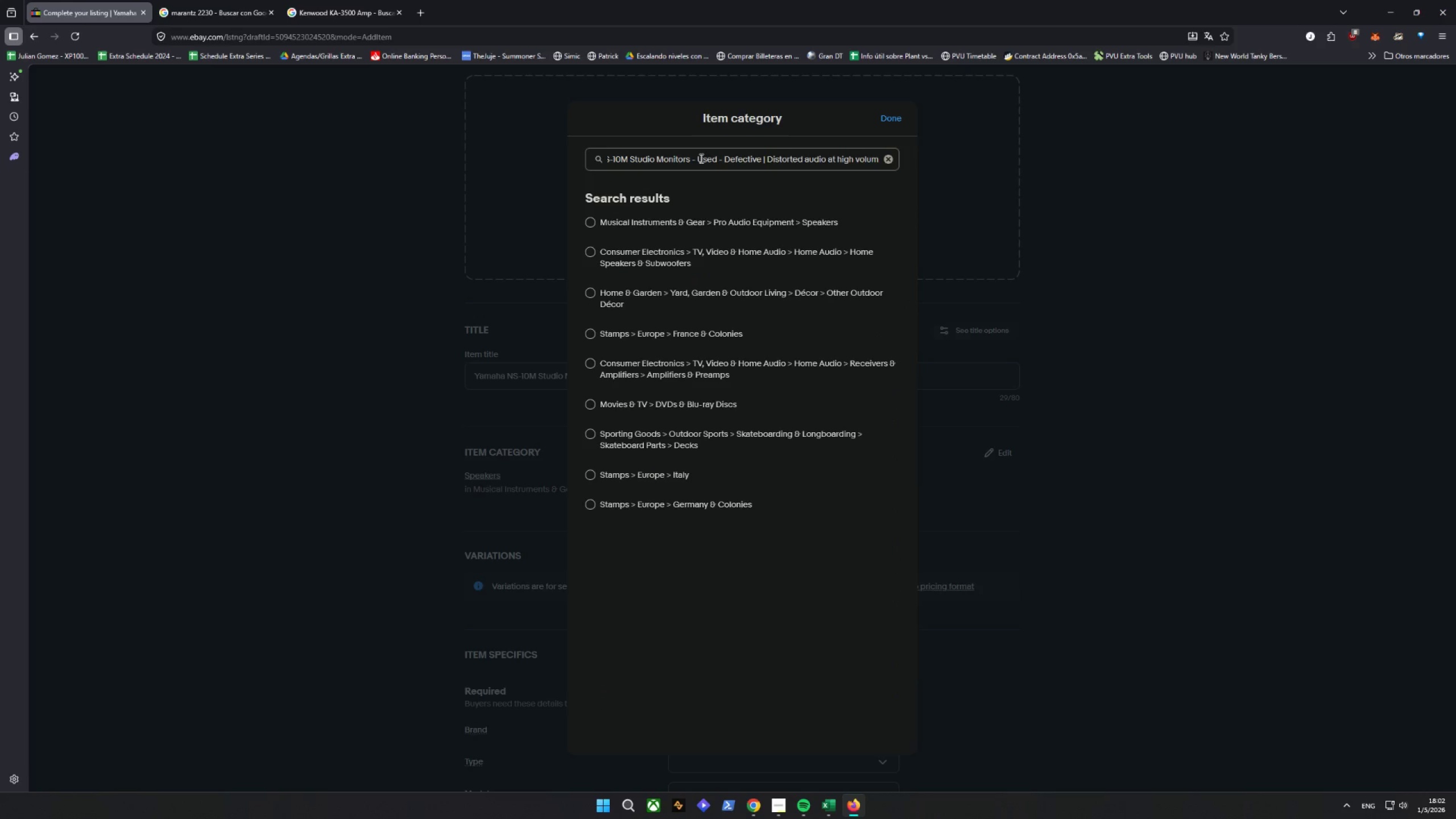 
left_click_drag(start_coordinate=[700, 158], to_coordinate=[1233, 179])
 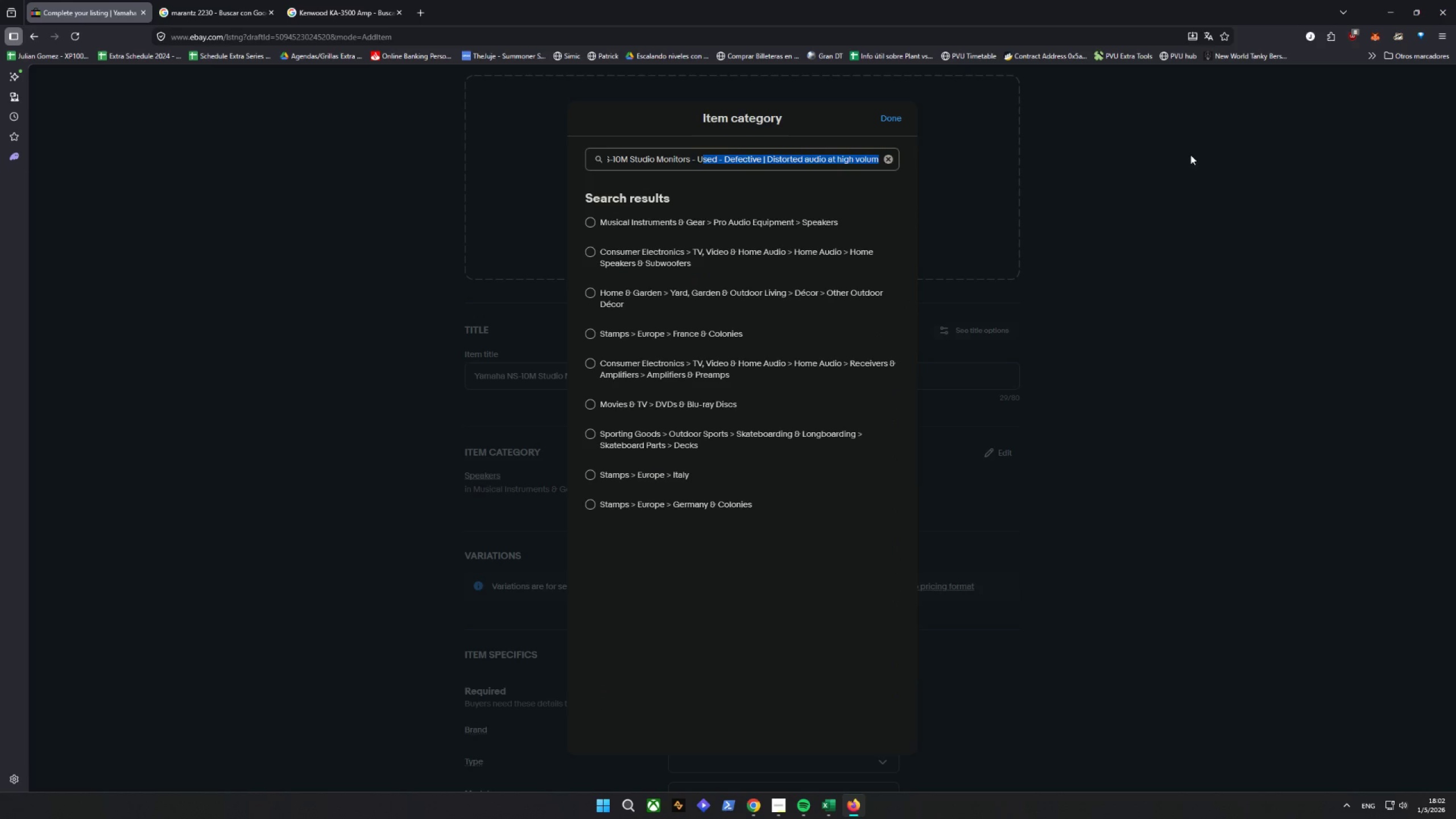 
key(Backspace)
 